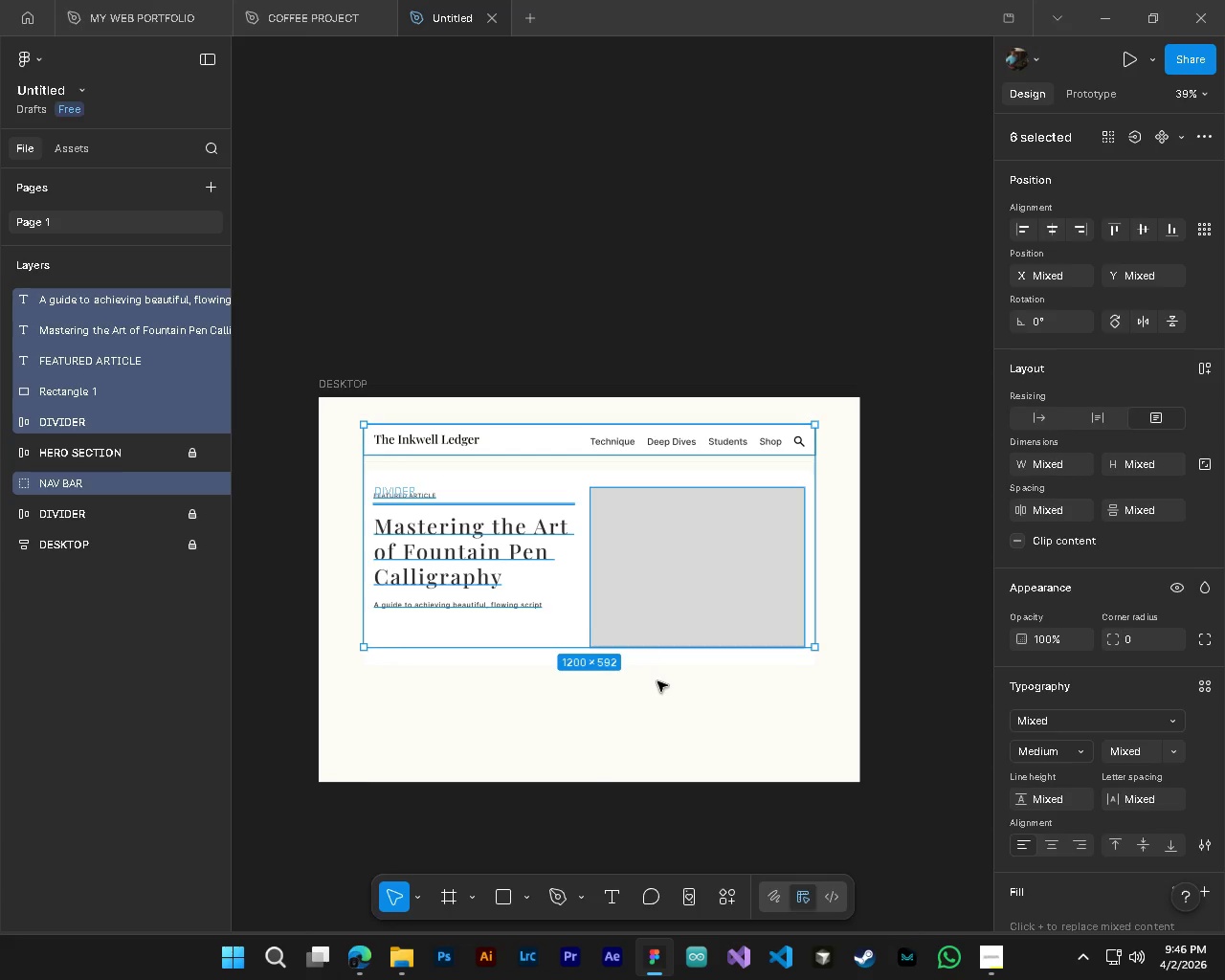 
key(Control+Z)
 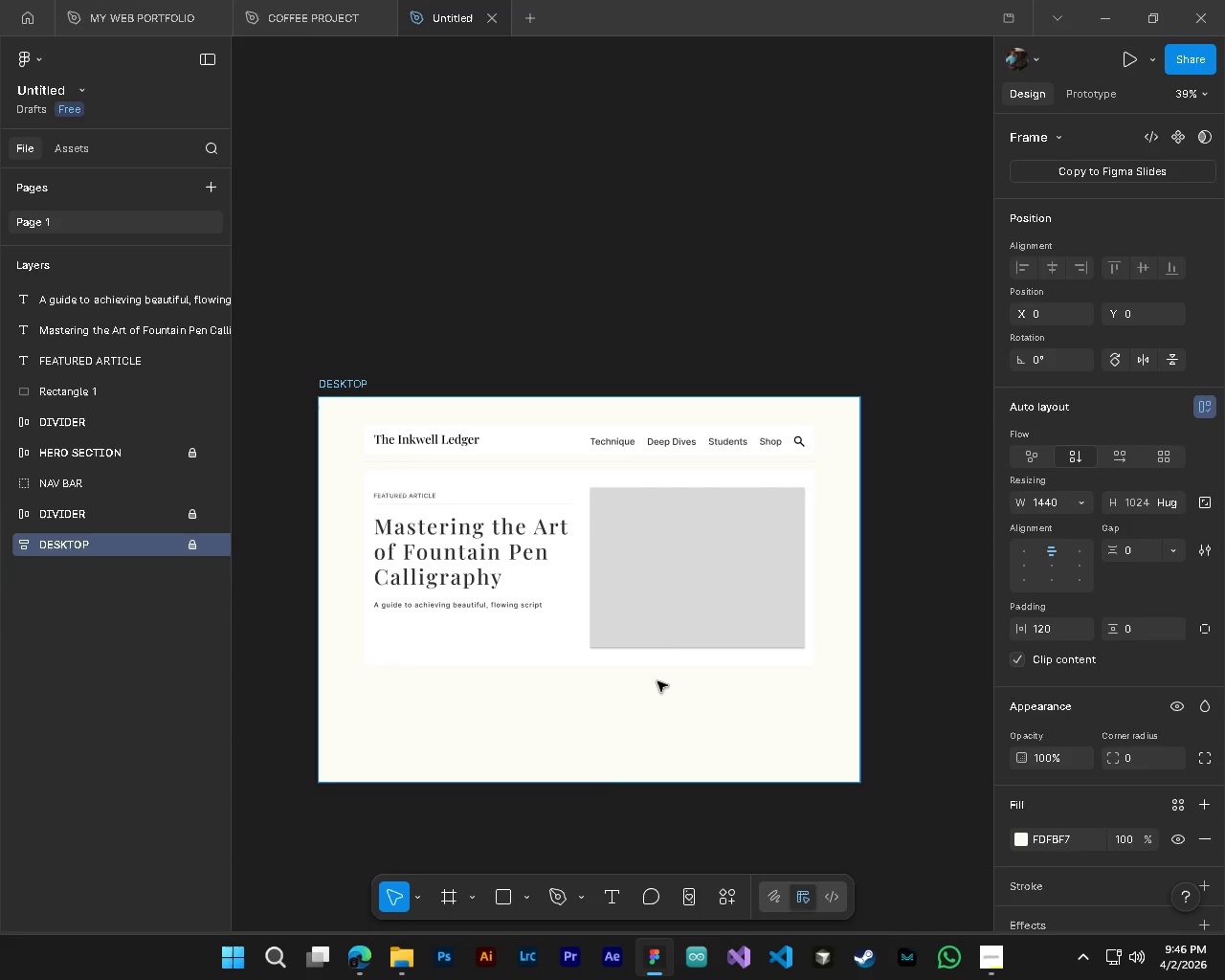 
key(Control+Z)
 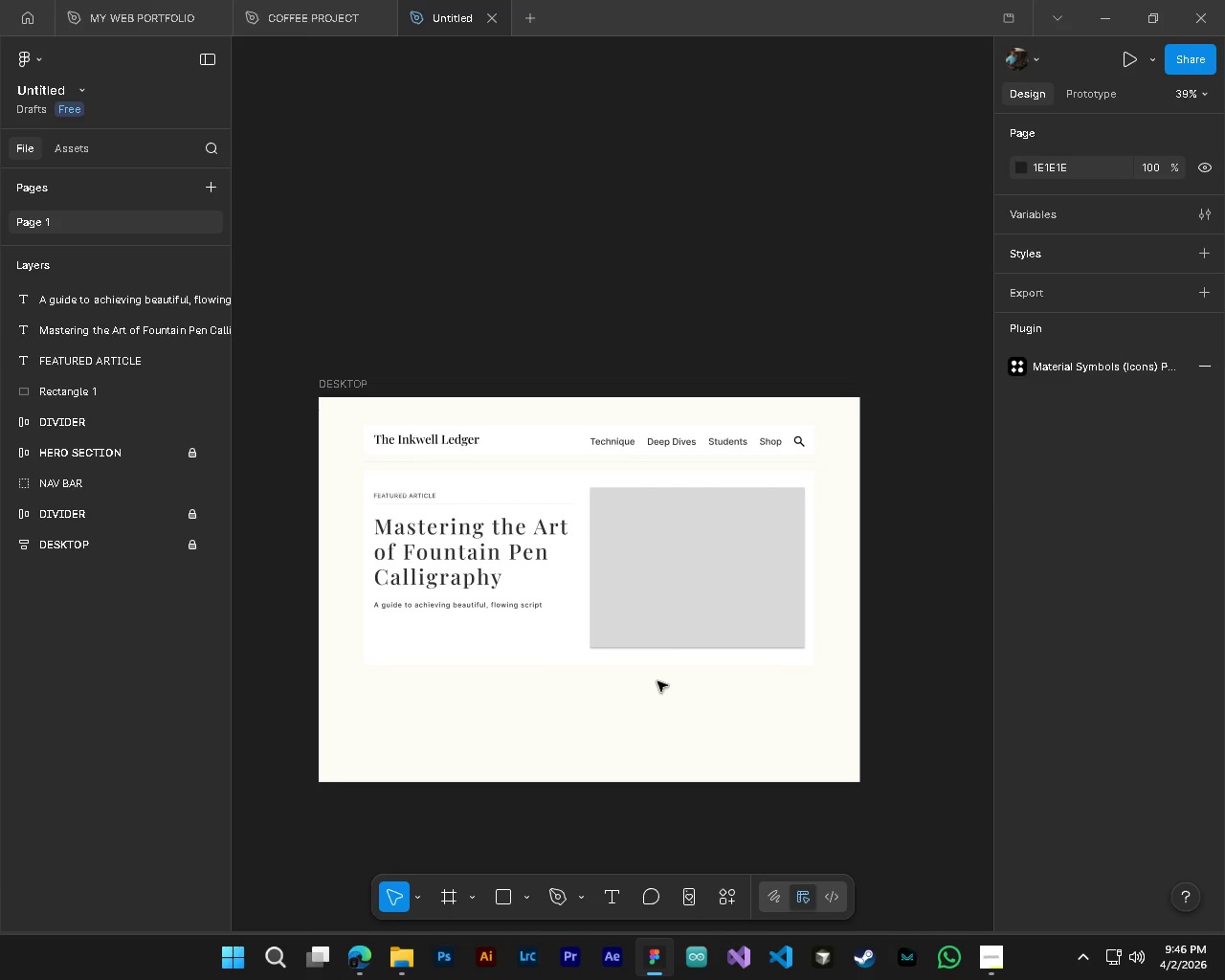 
key(Control+Z)
 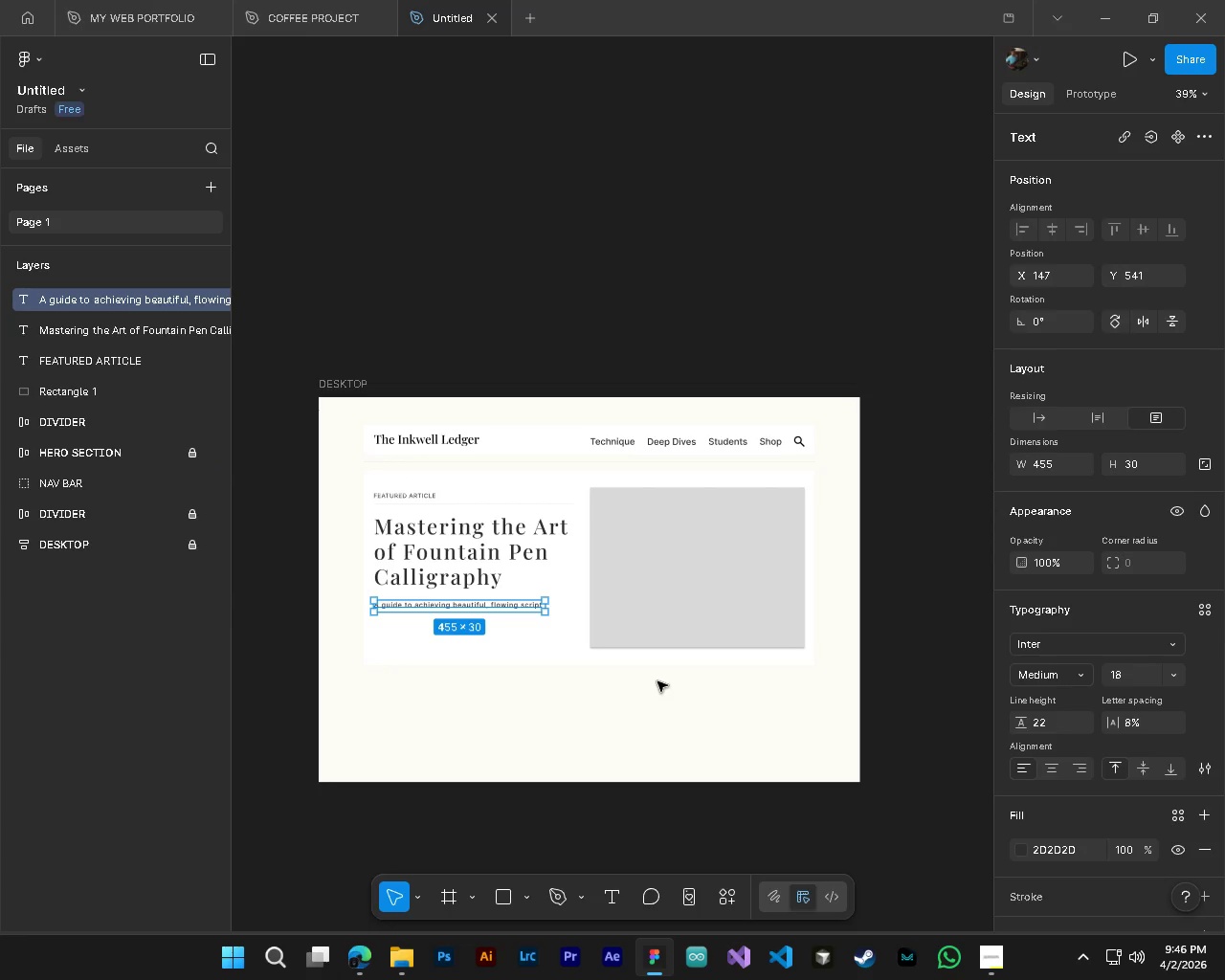 
left_click([547, 681])
 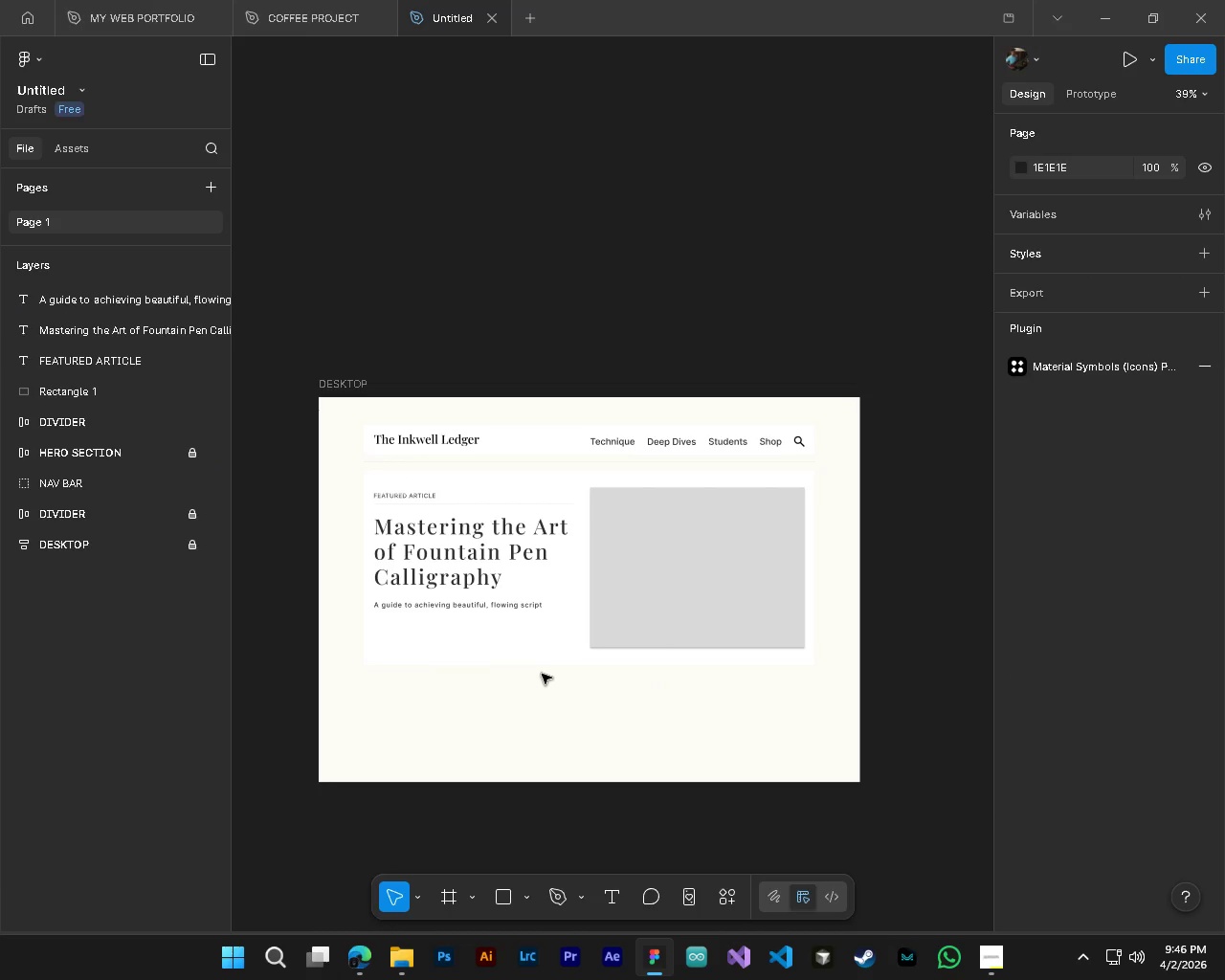 
hold_key(key=ControlLeft, duration=0.72)
hold_key(key=AltLeft, duration=0.7)
hold_key(key=ShiftLeft, duration=0.31)
scroll: coordinate [435, 661], scroll_direction: up, amount: 9.0
 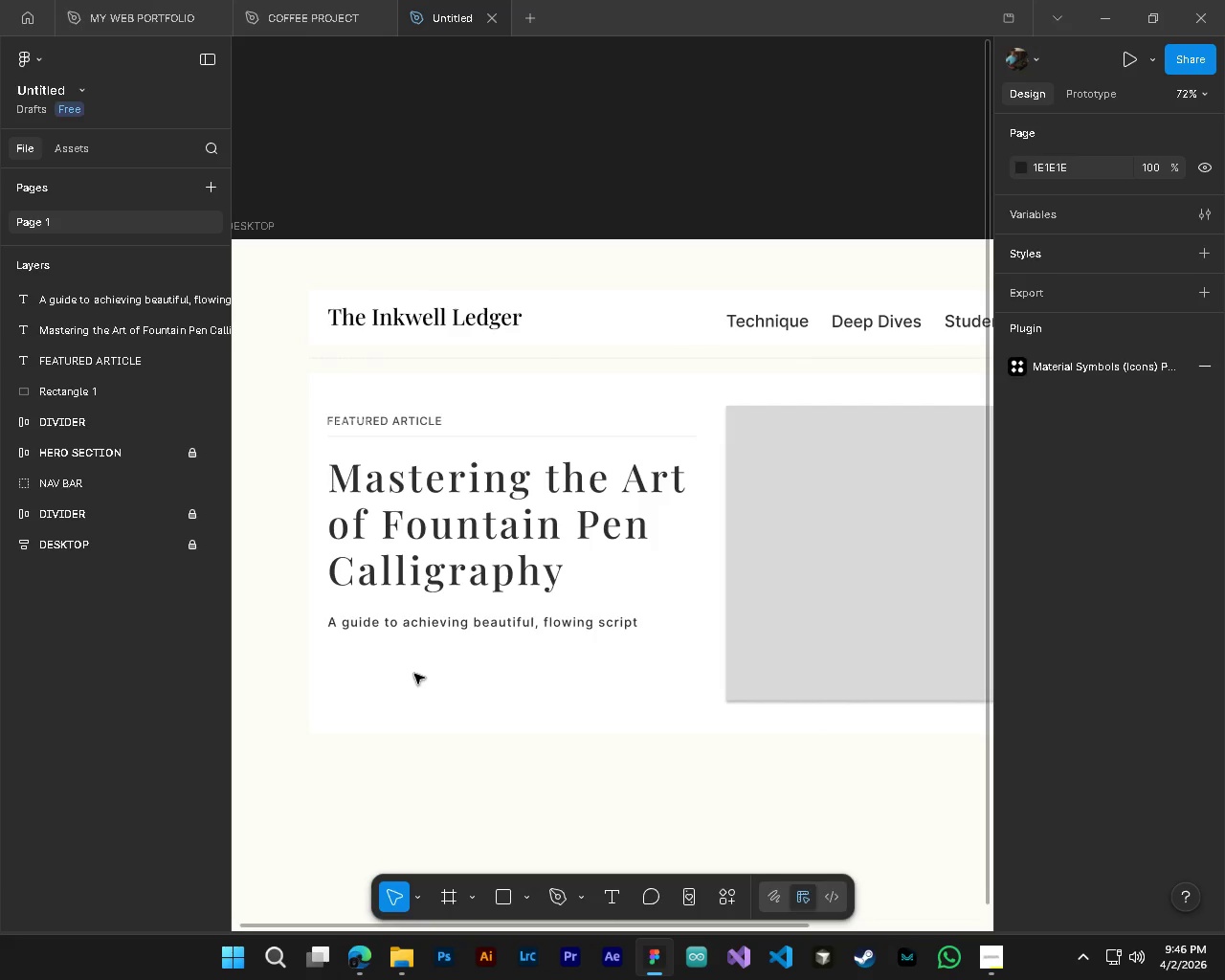 
hold_key(key=AltLeft, duration=2.31)
hold_key(key=ControlLeft, duration=1.5)
scroll: coordinate [335, 672], scroll_direction: up, amount: 2.0
 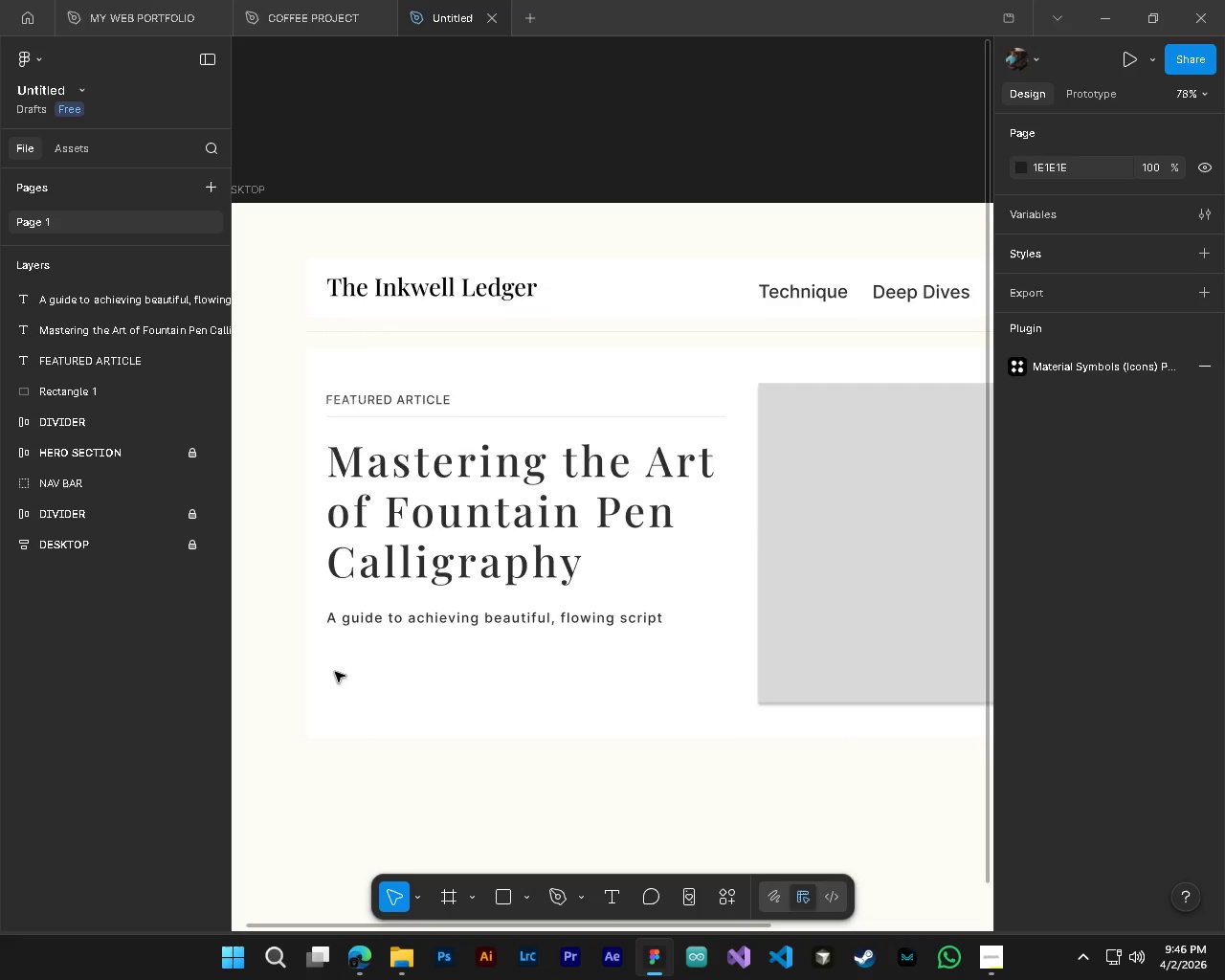 
hold_key(key=ControlLeft, duration=0.81)
 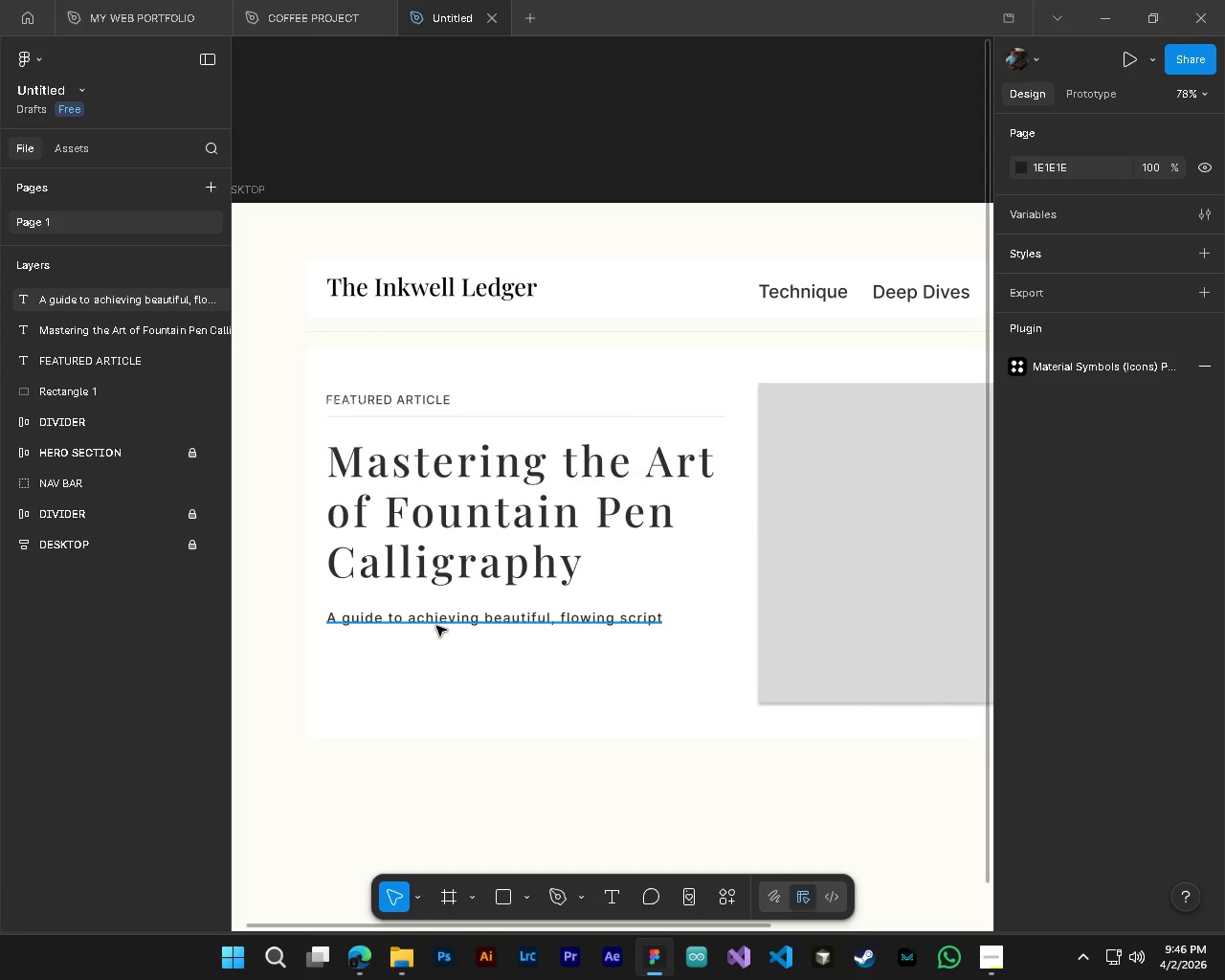 
left_click([436, 626])
 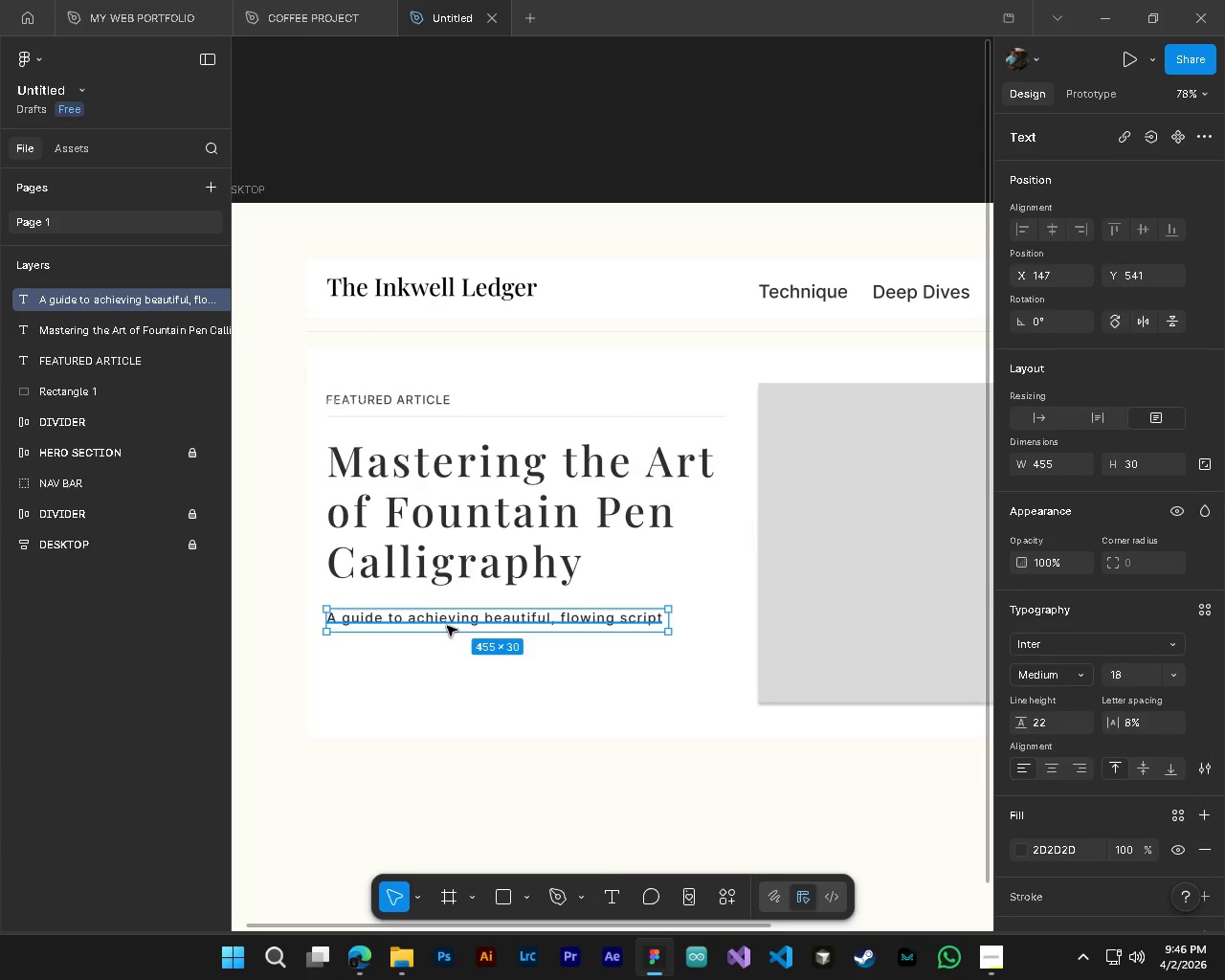 
hold_key(key=ShiftLeft, duration=1.41)
 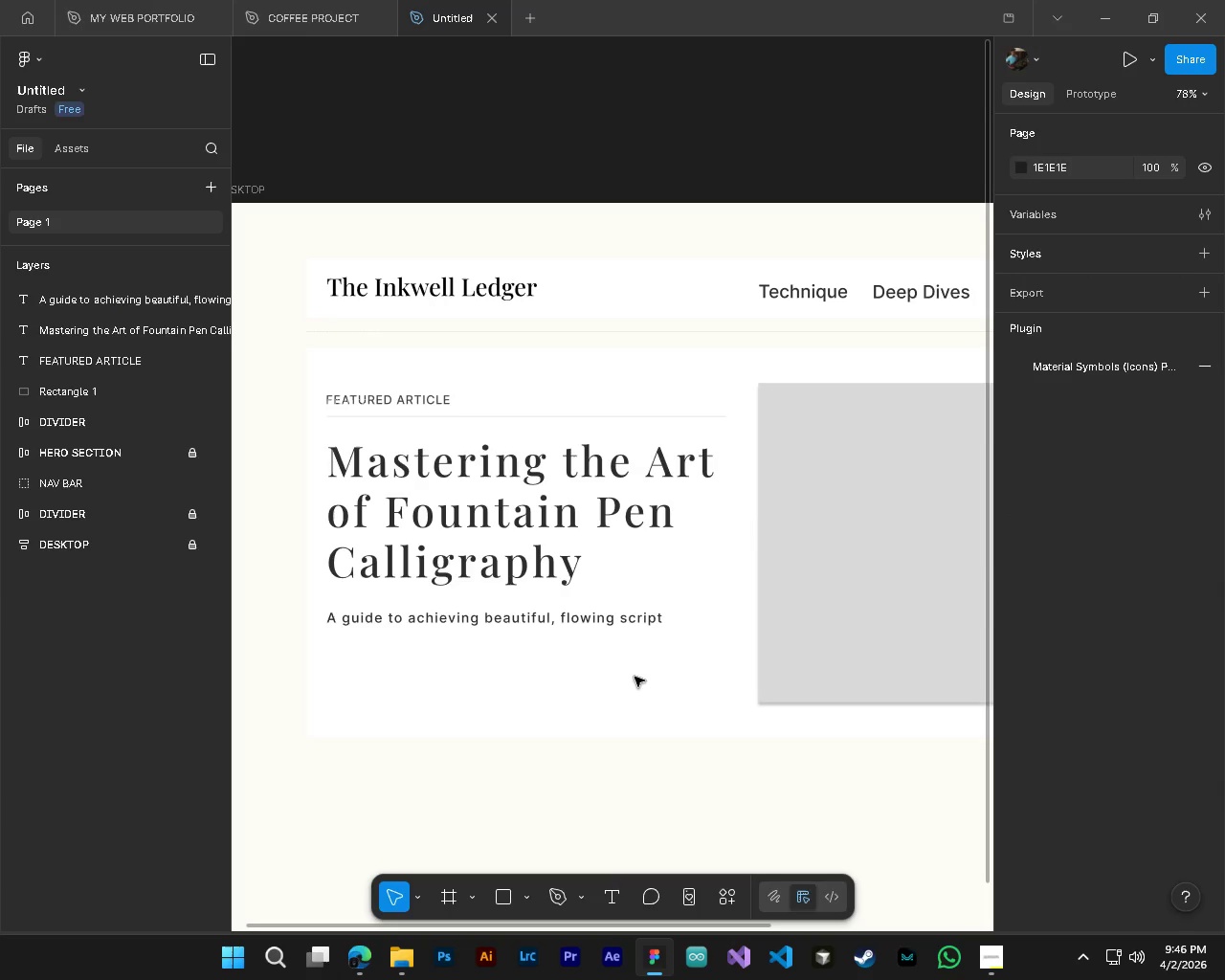 
hold_key(key=ShiftLeft, duration=1.83)
left_click([635, 677])
 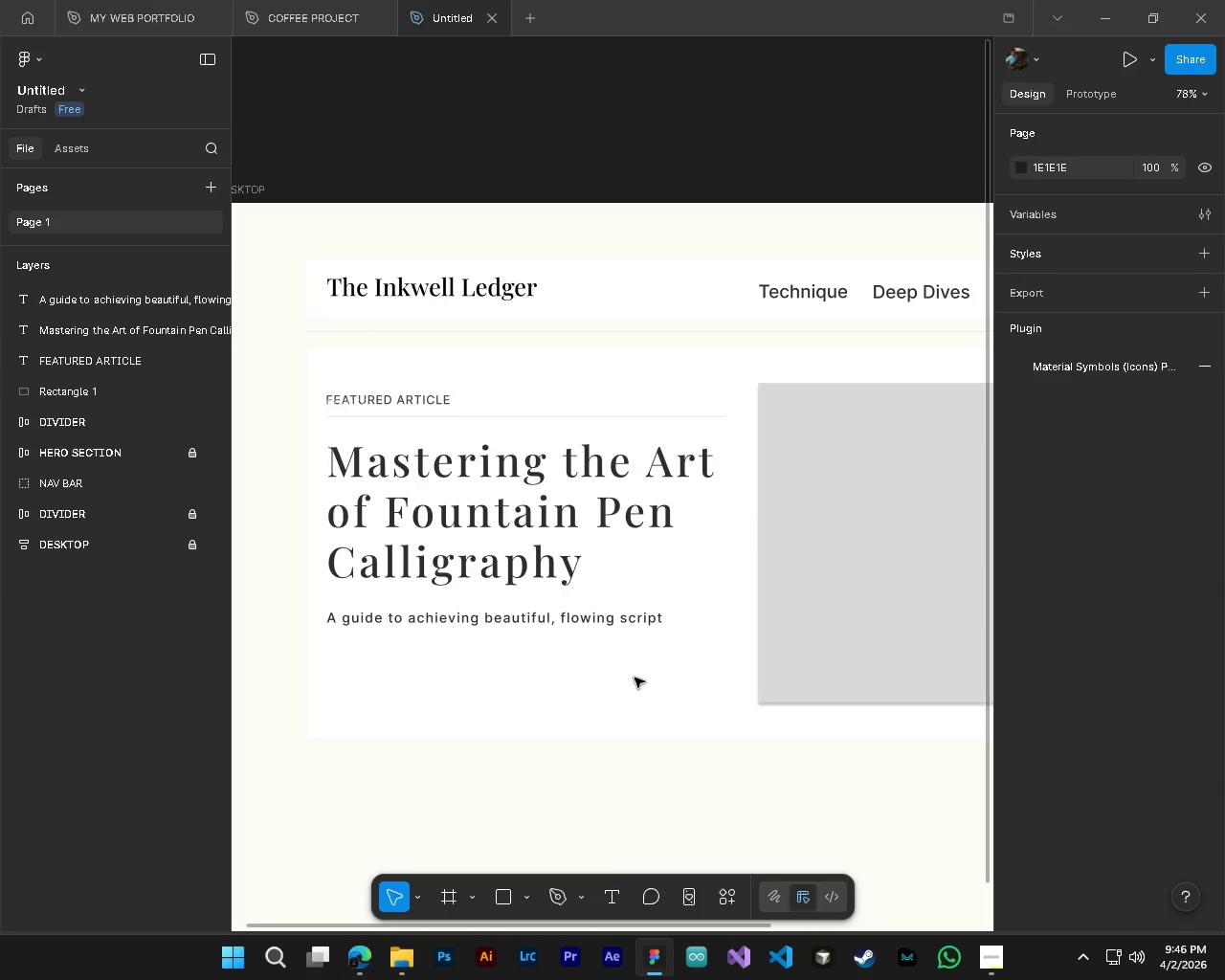 
hold_key(key=AltLeft, duration=0.92)
 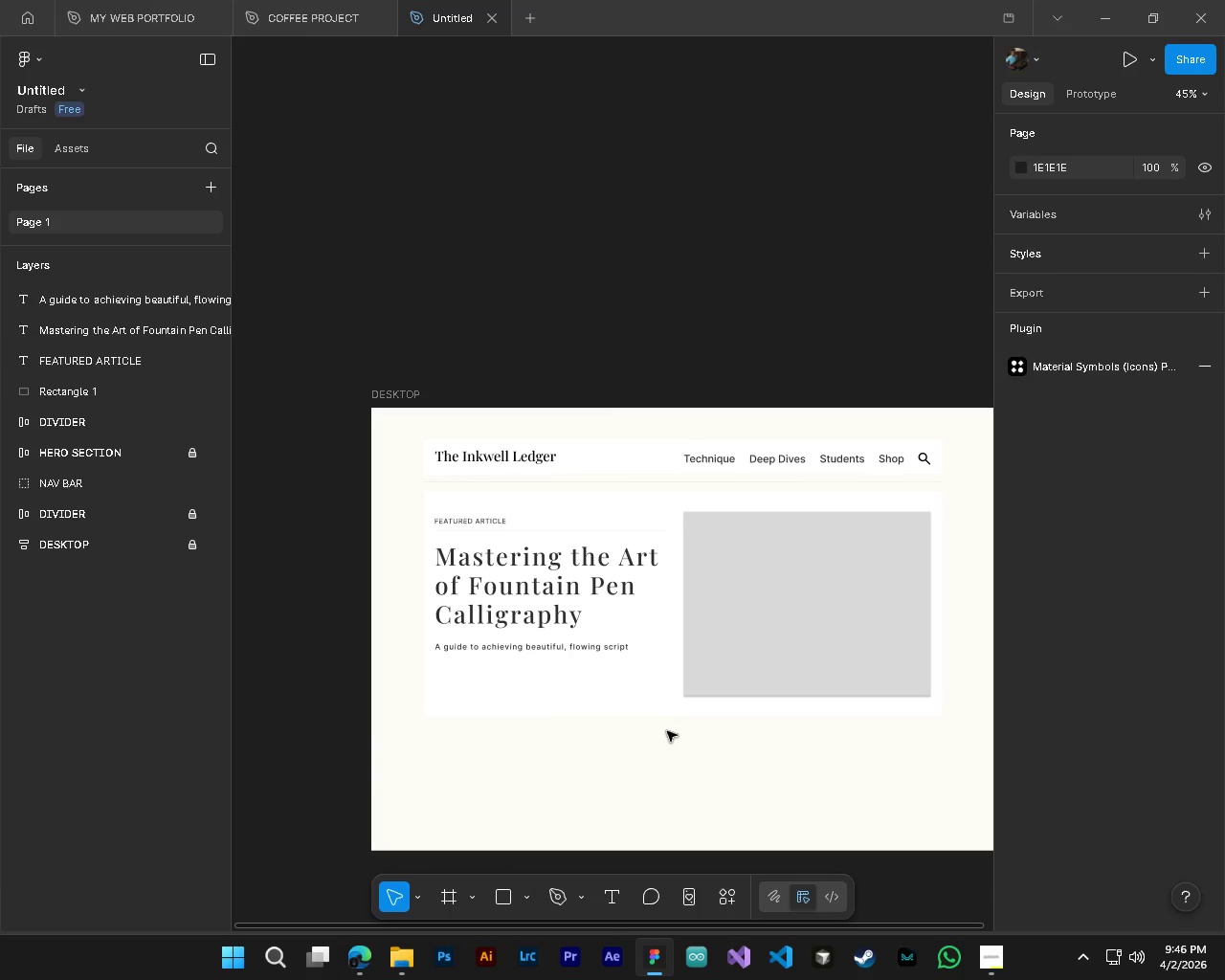 
hold_key(key=ControlLeft, duration=0.98)
 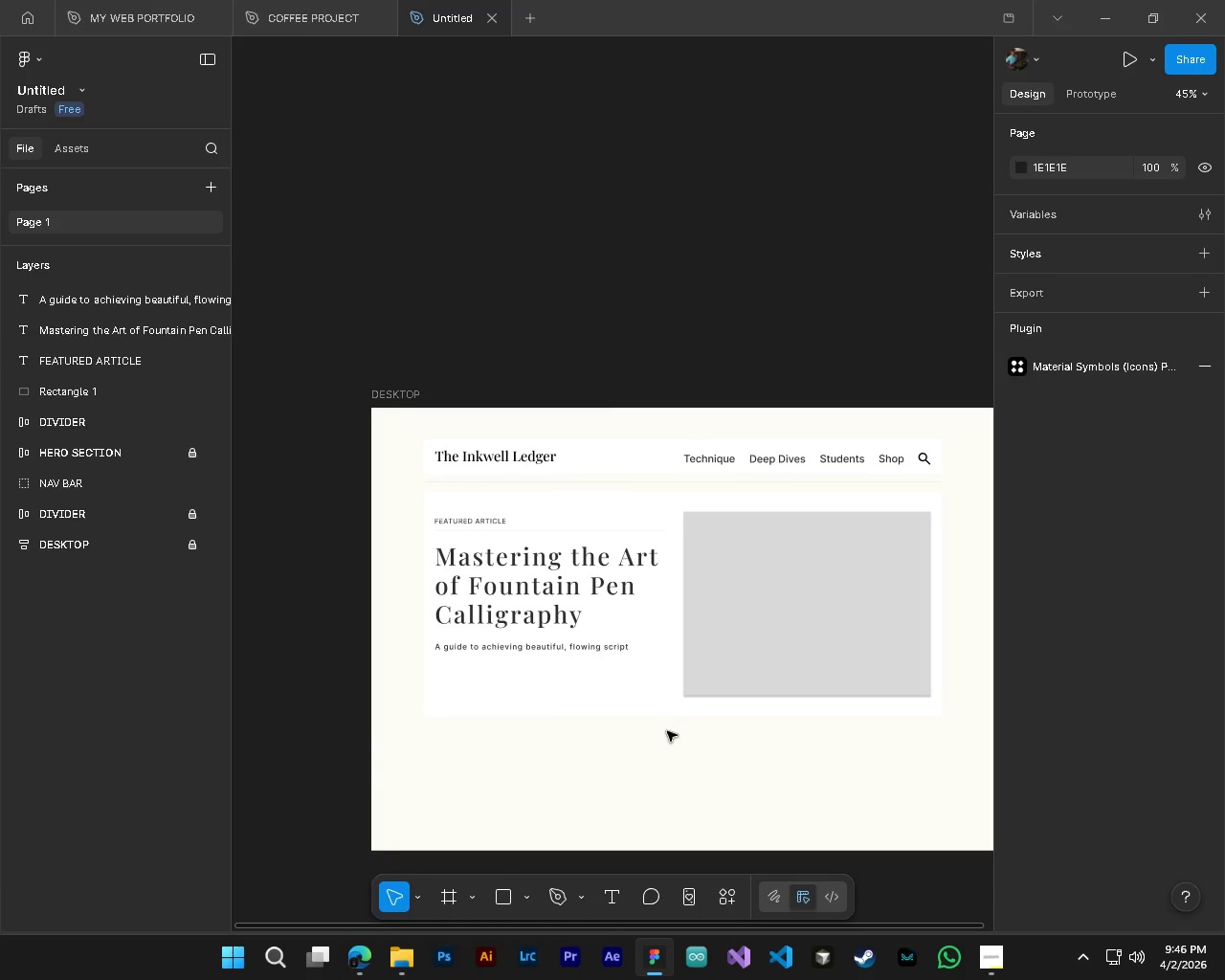 
key(Alt+AltLeft)
 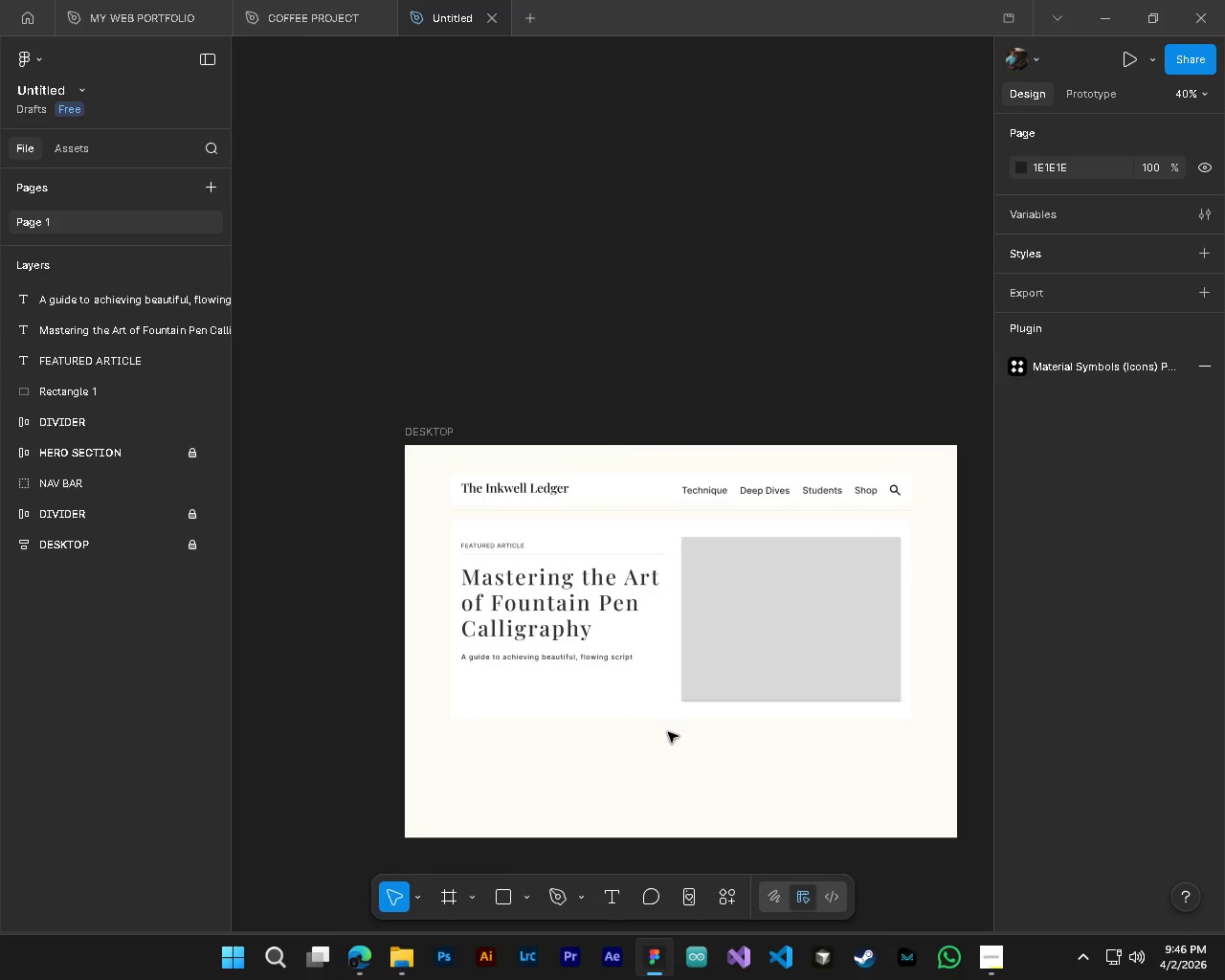 
key(Alt+Control+ControlLeft)
 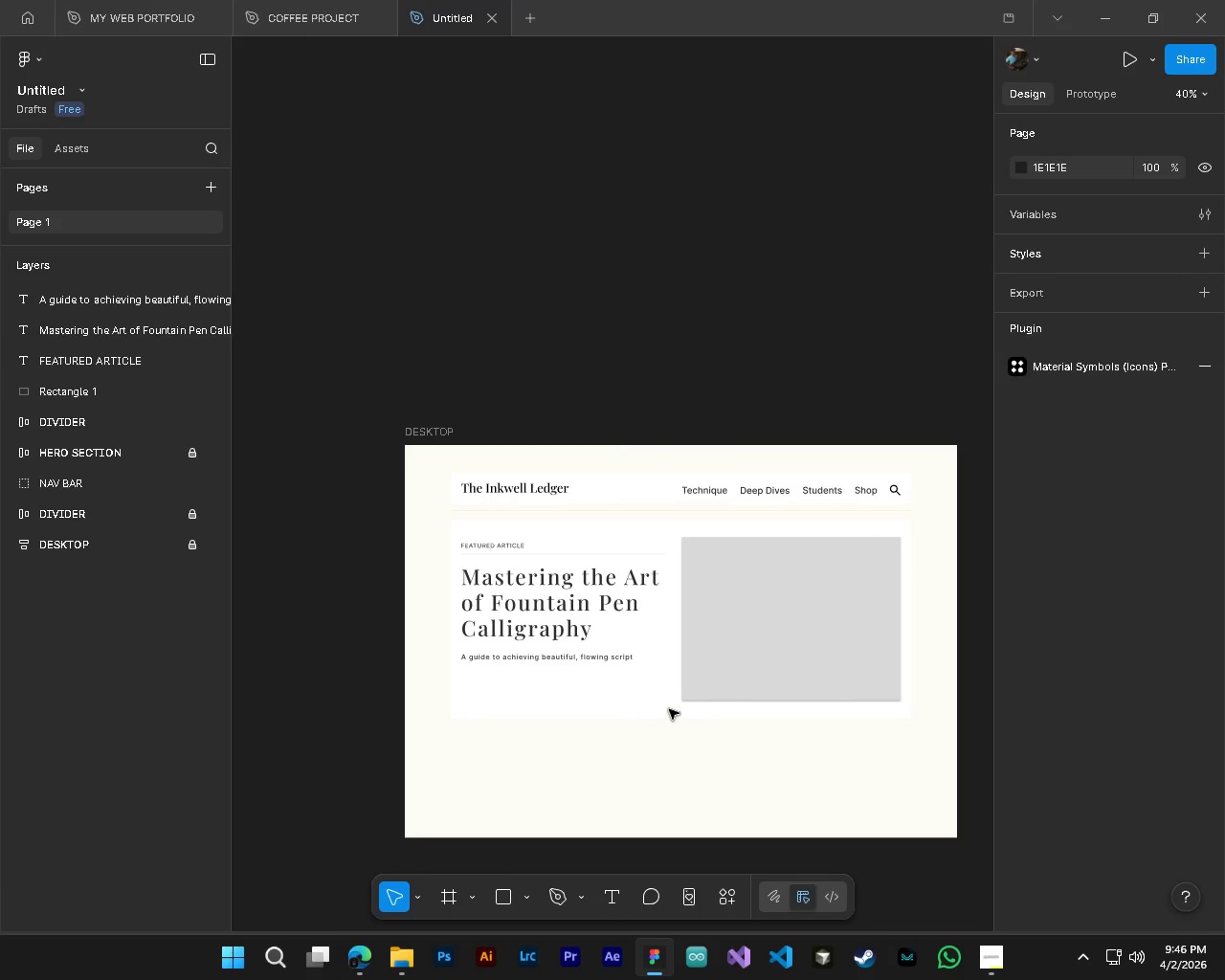 
scroll: coordinate [667, 731], scroll_direction: down, amount: 11.0
 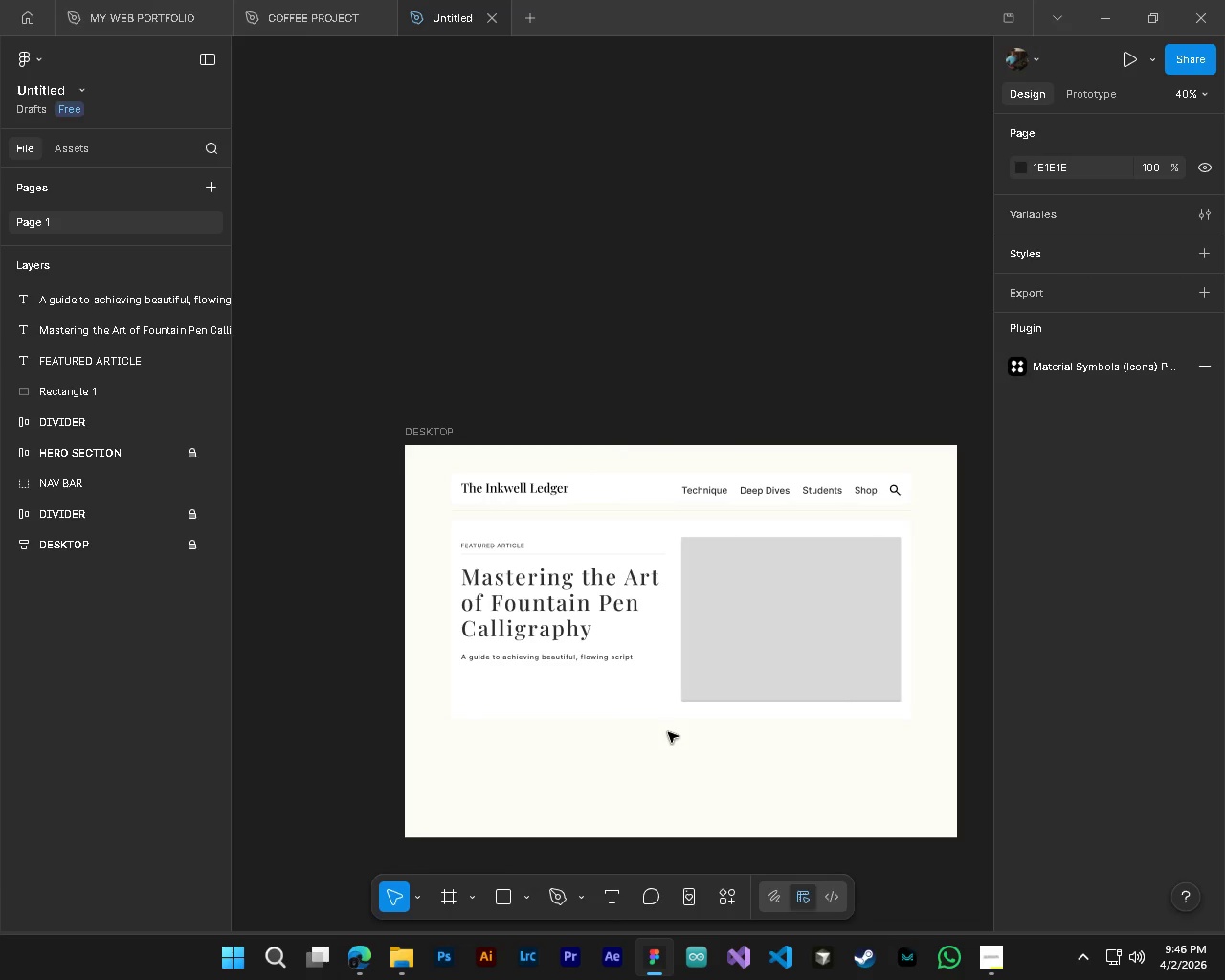 
hold_key(key=ControlLeft, duration=0.97)
hold_key(key=AltLeft, duration=0.89)
scroll: coordinate [463, 489], scroll_direction: up, amount: 8.0
 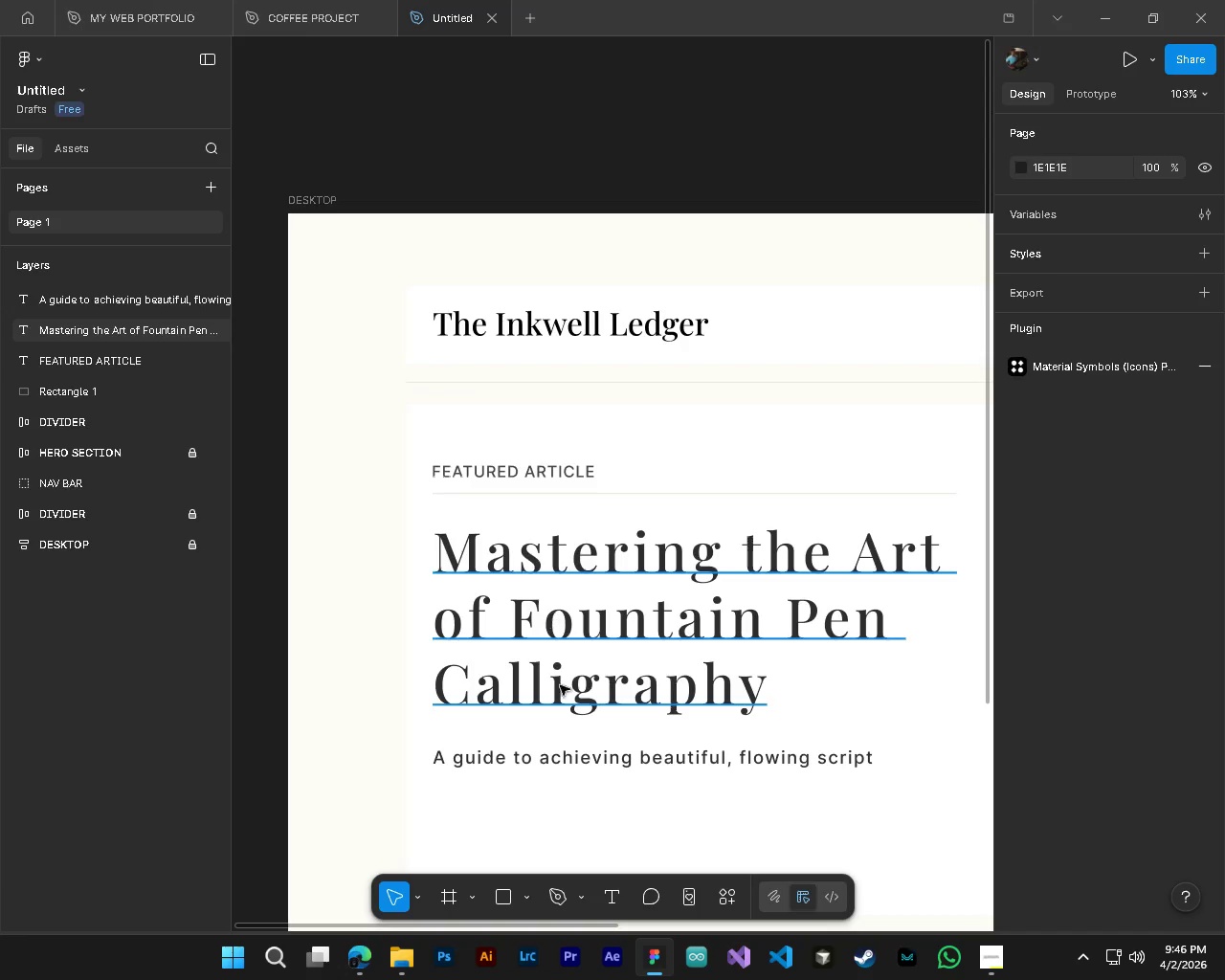 
left_click([572, 767])
 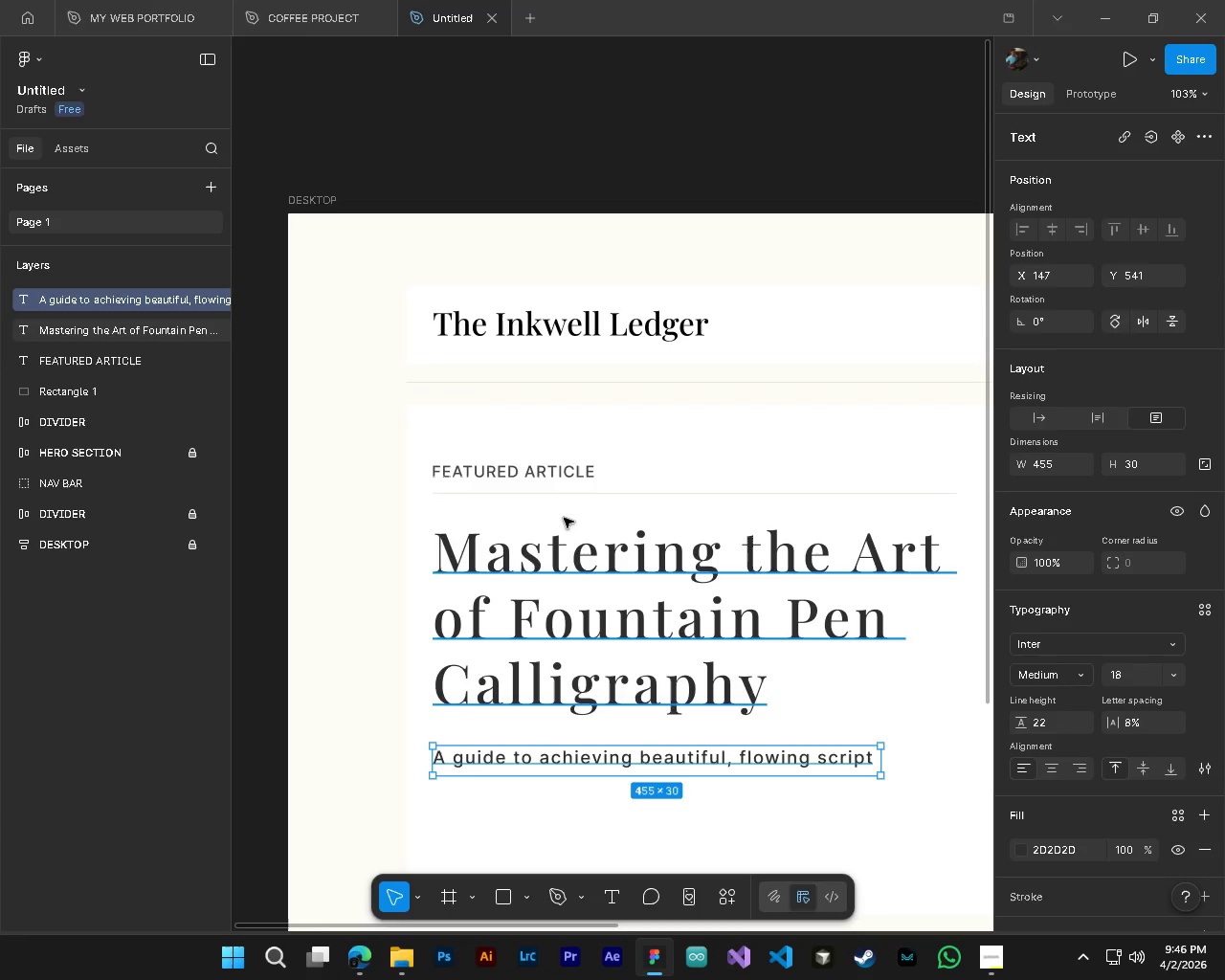 
left_click([561, 478])
 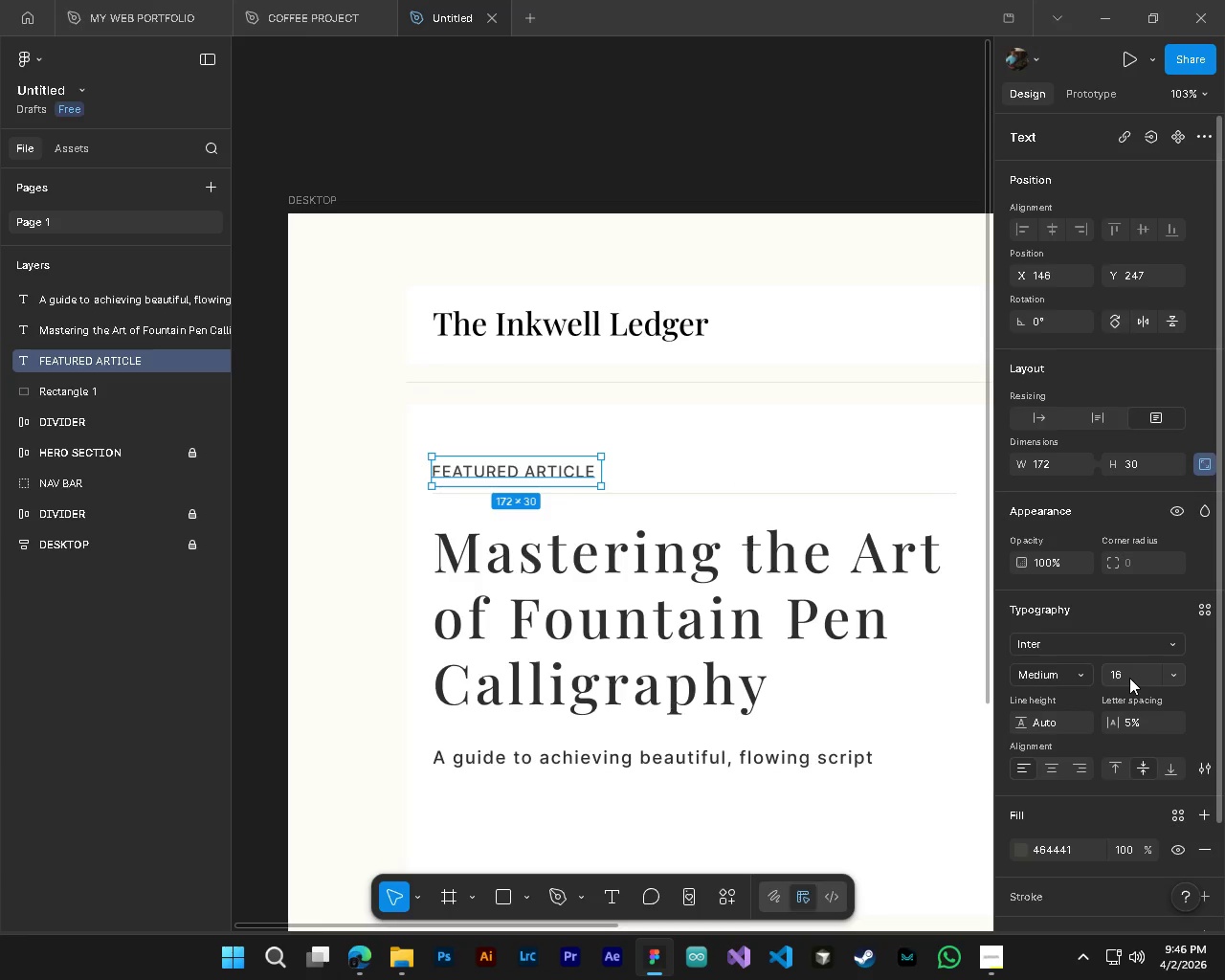 
wait(6.59)
 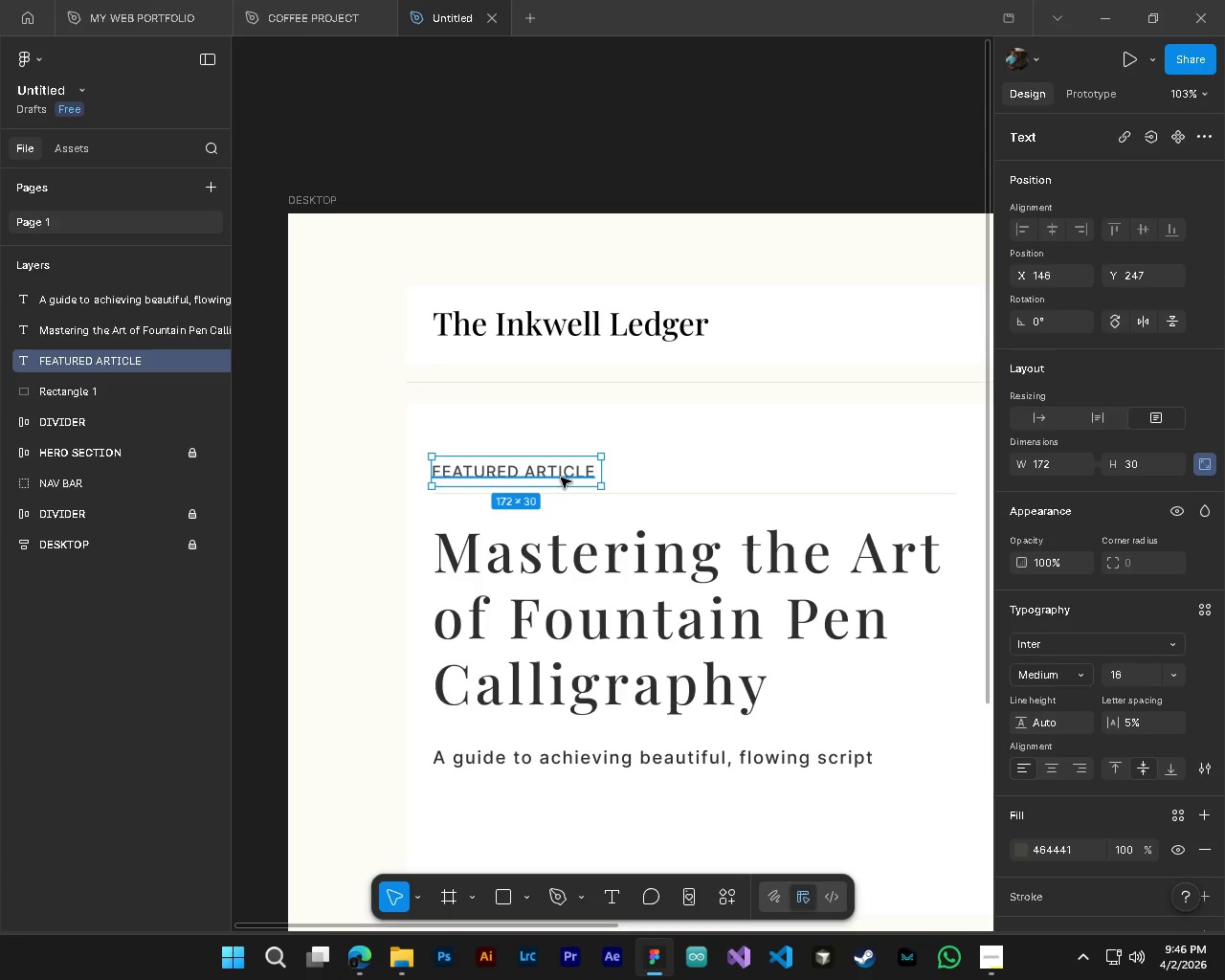 
double_click([1129, 678])
 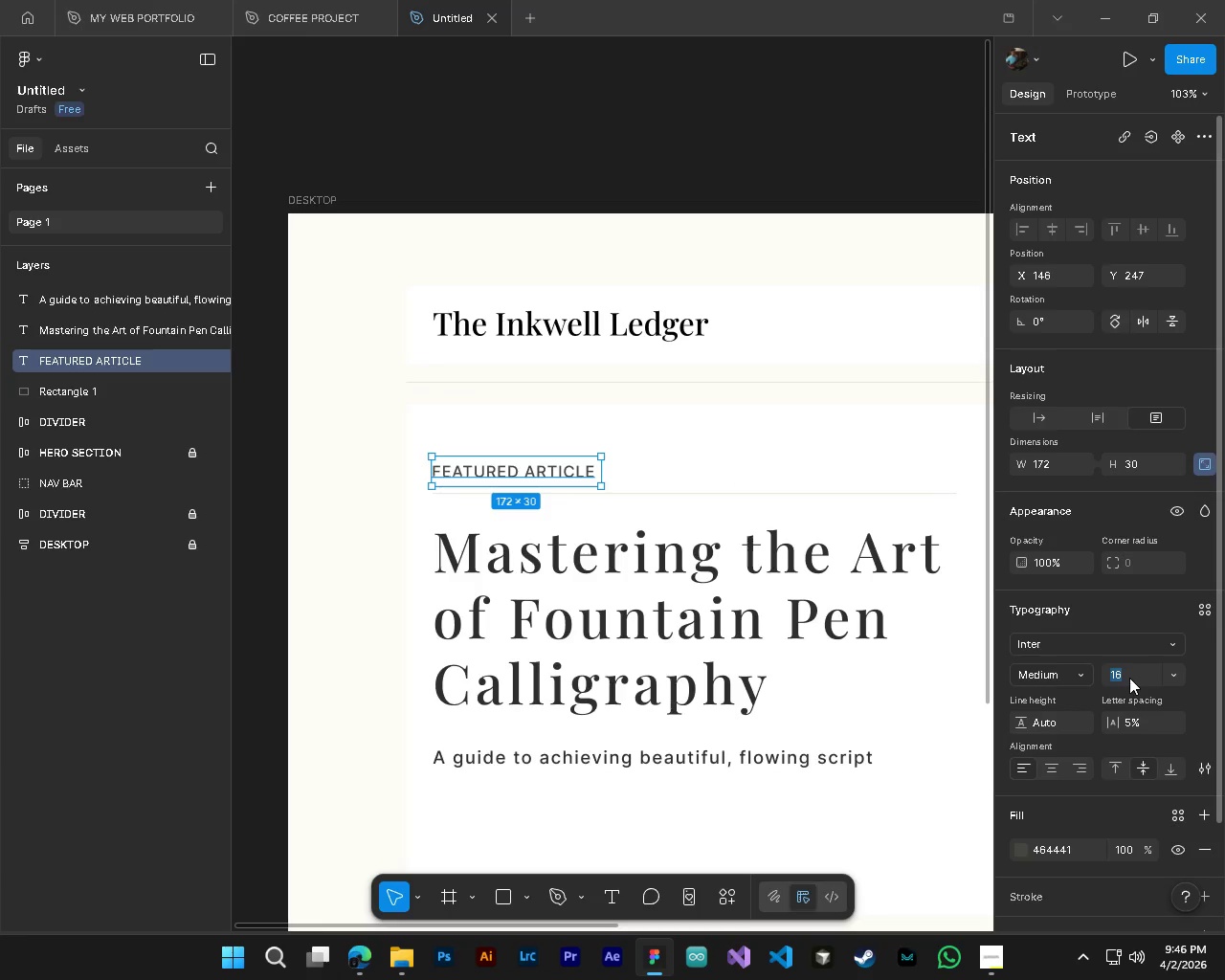 
key(Numpad1)
 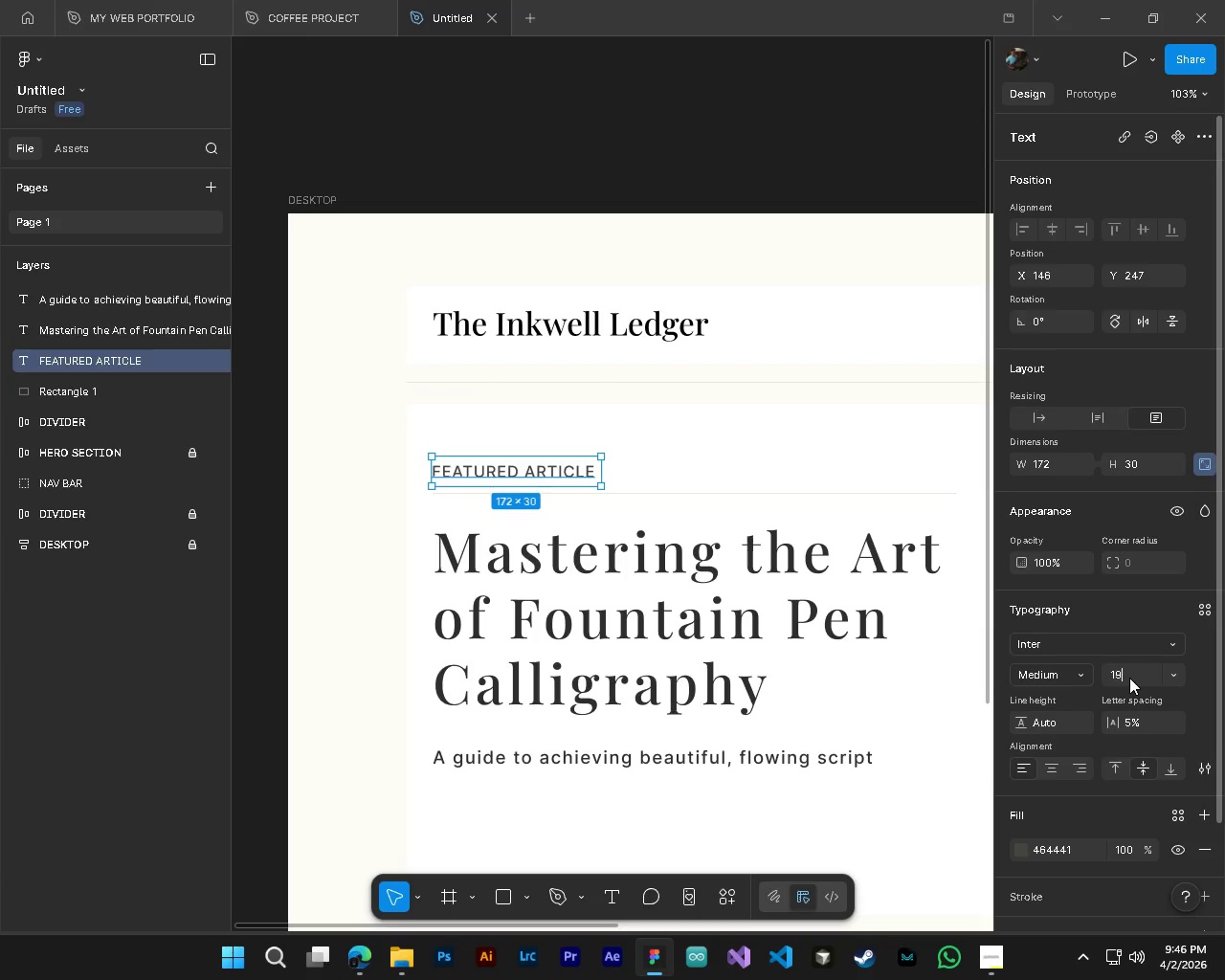 
key(Numpad9)
 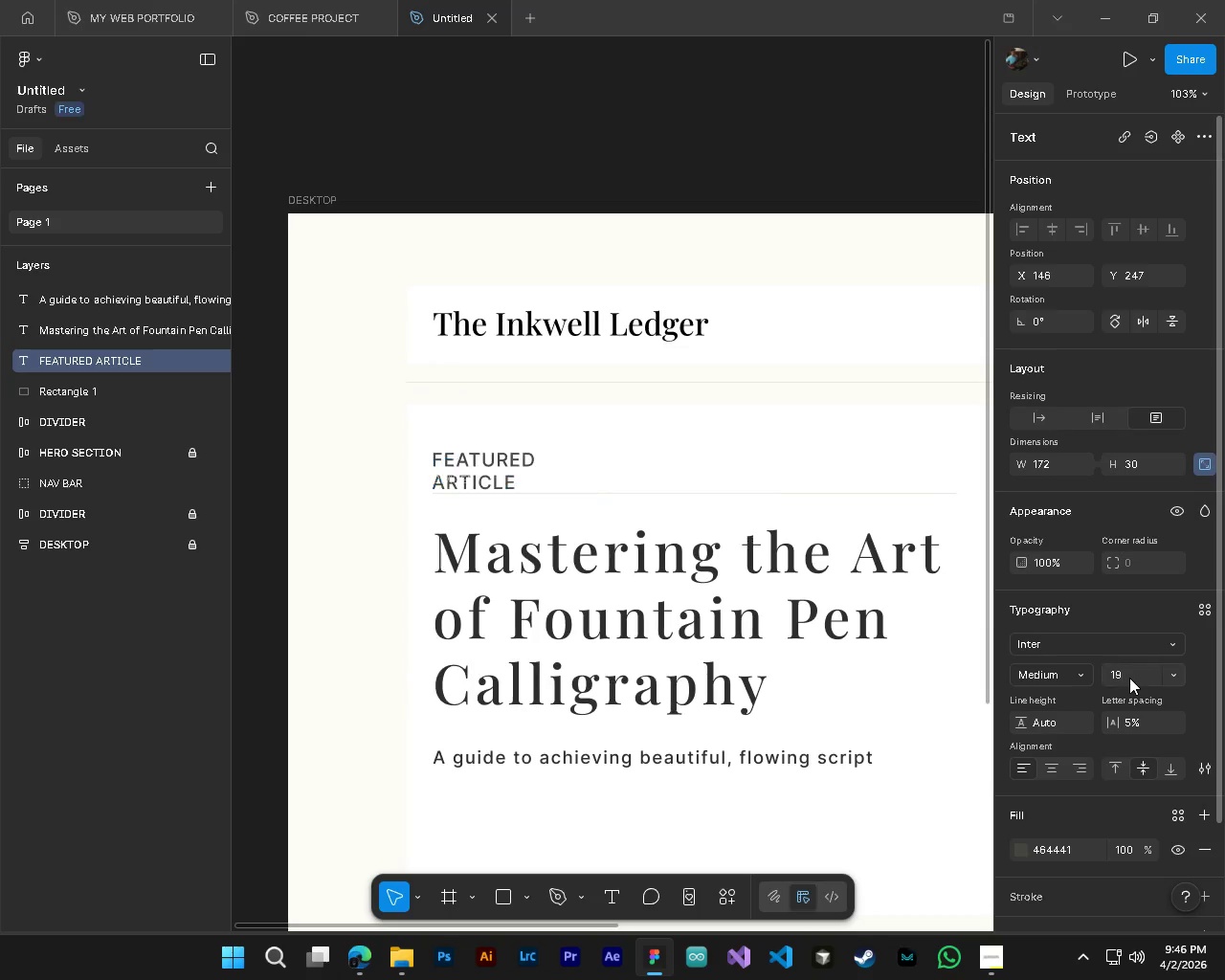 
key(NumpadEnter)
 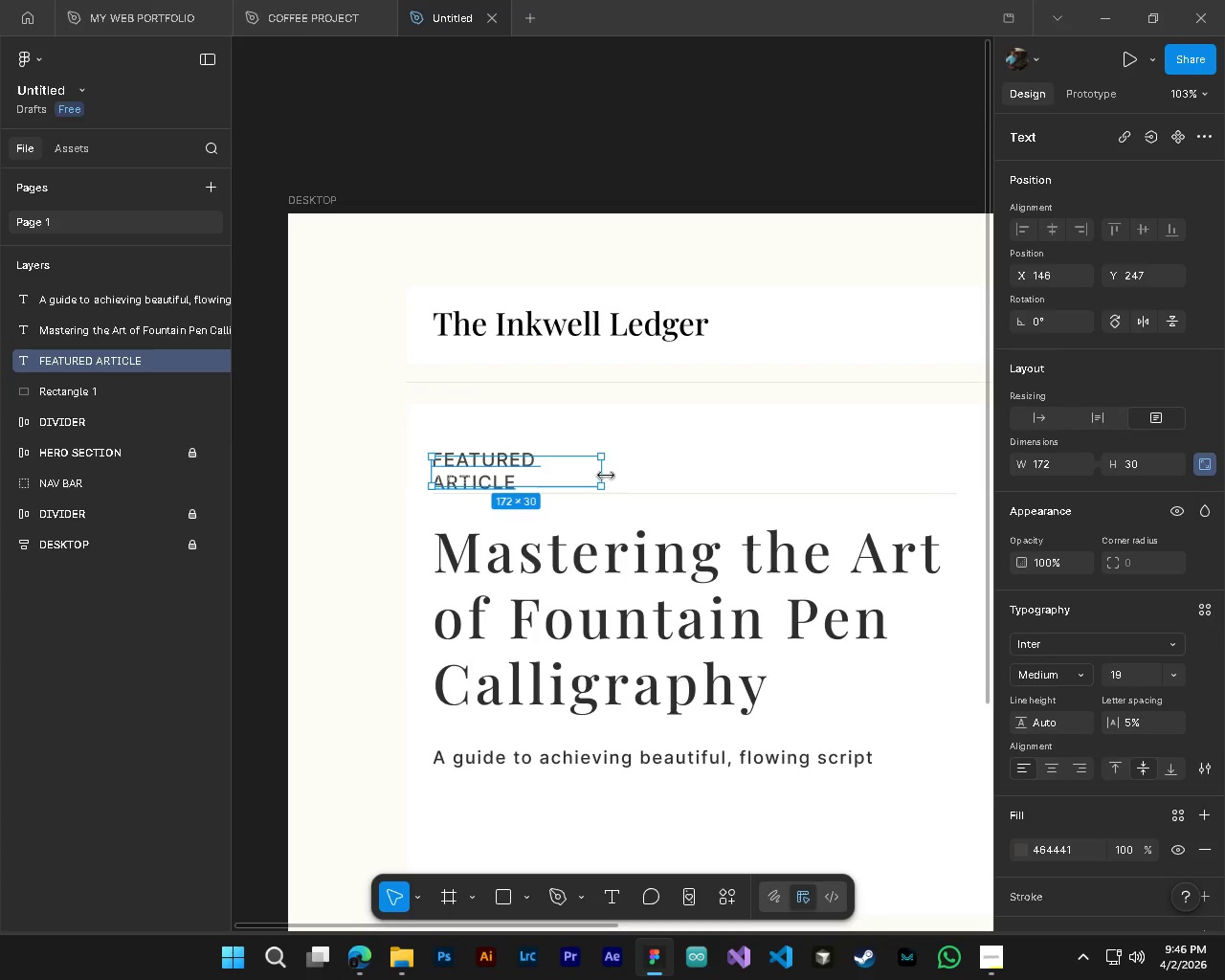 
left_click_drag(start_coordinate=[606, 476], to_coordinate=[629, 478])
 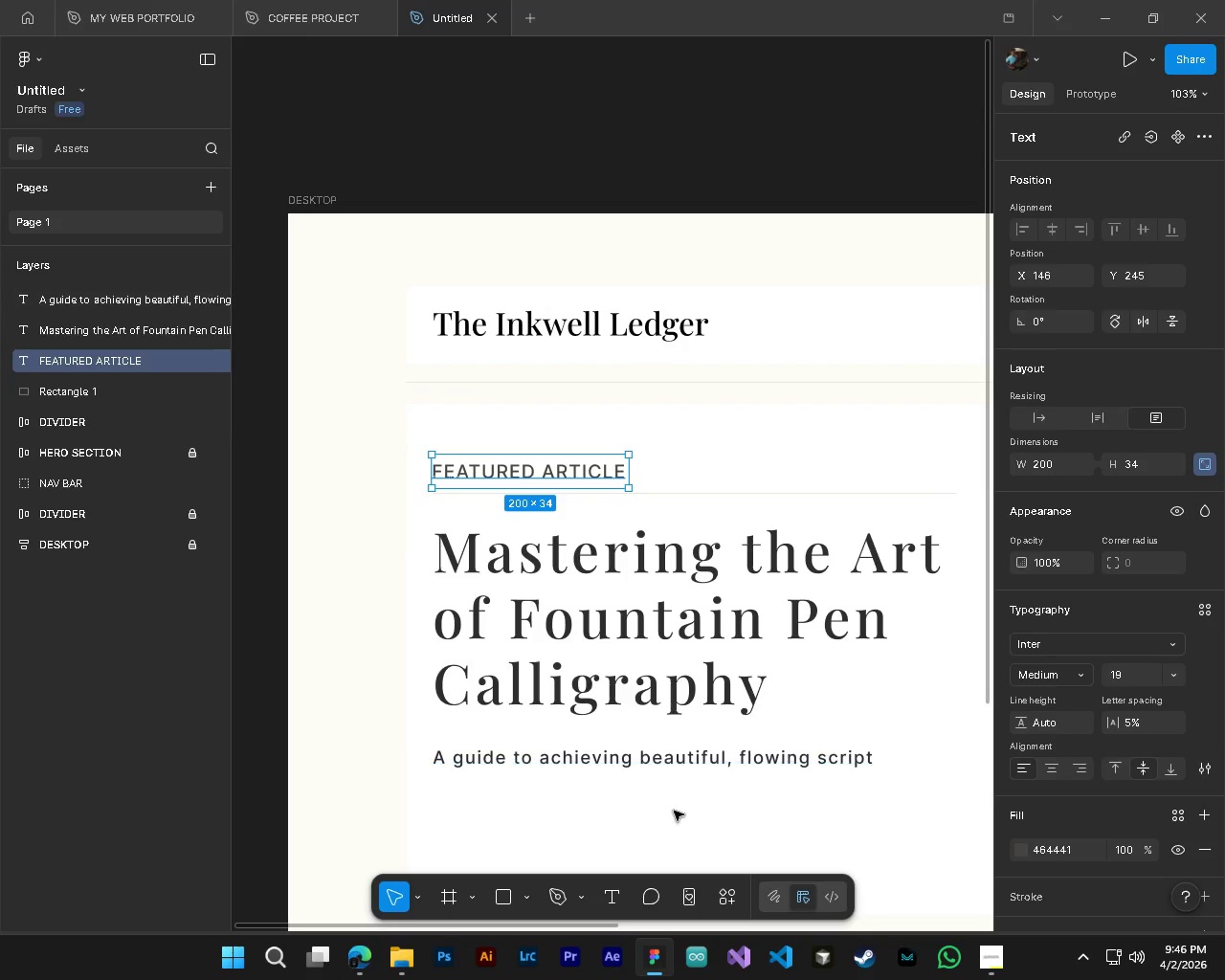 
left_click([674, 815])
 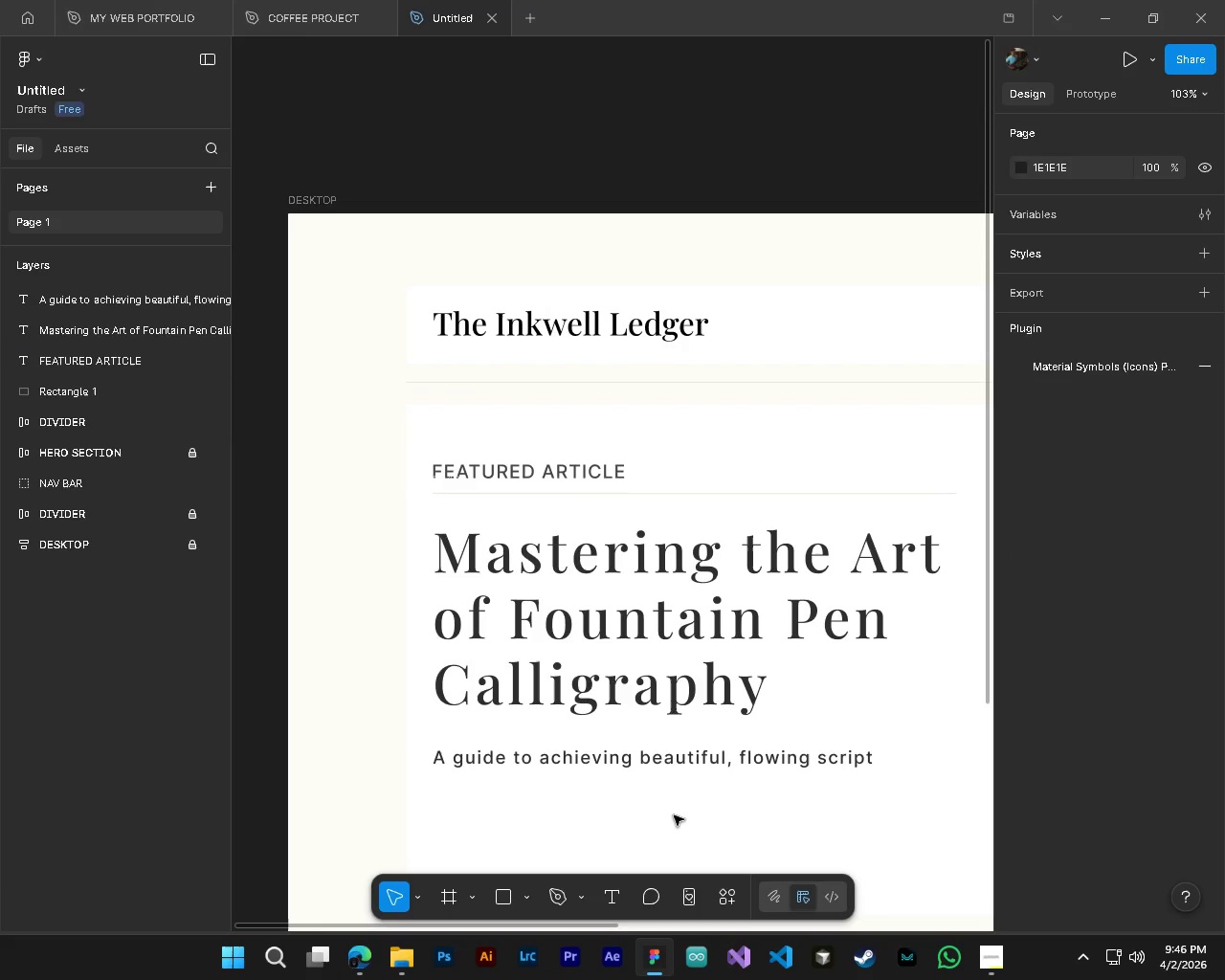 
hold_key(key=AltLeft, duration=0.5)
hold_key(key=ControlLeft, duration=0.48)
scroll: coordinate [674, 815], scroll_direction: down, amount: 5.0
 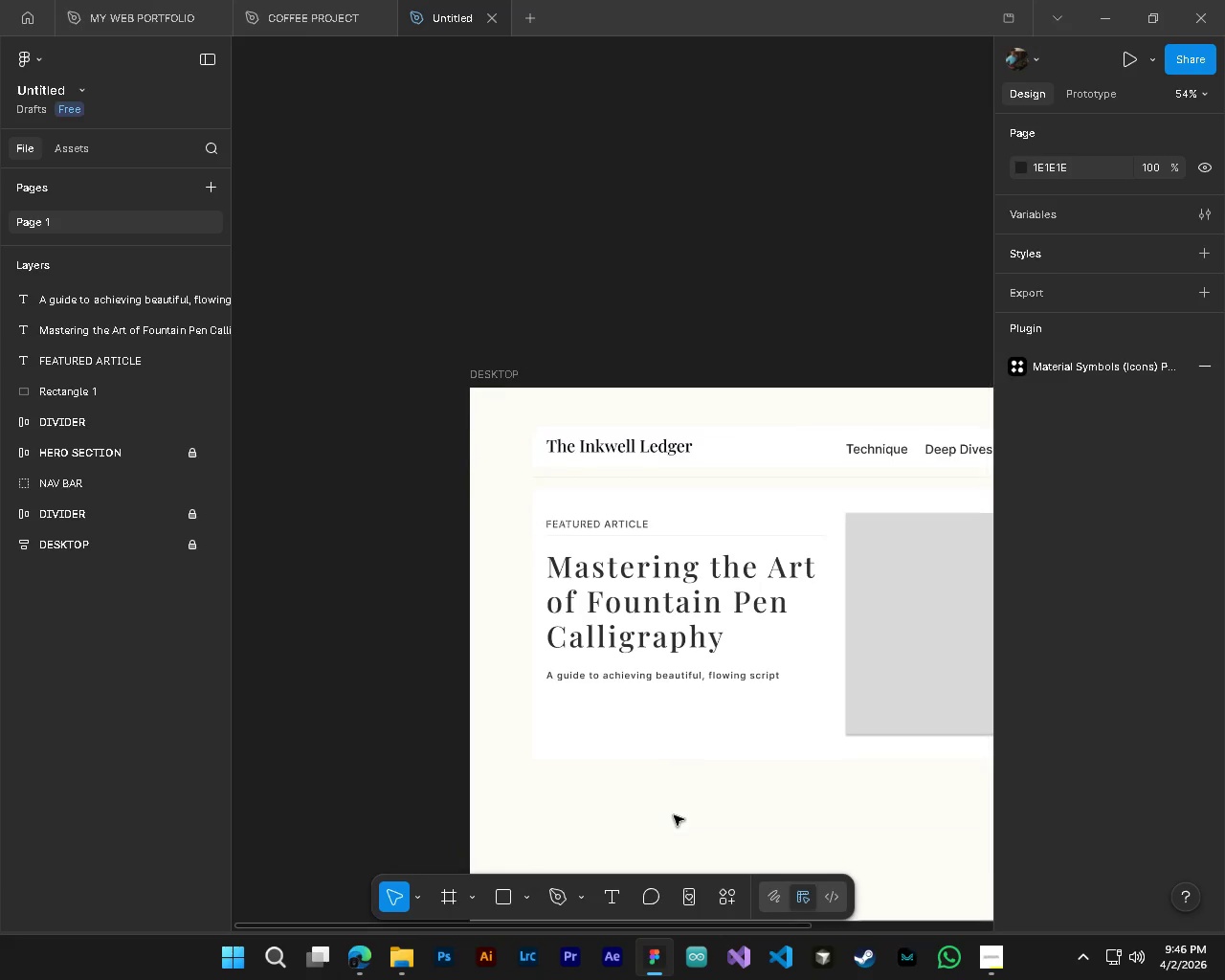 
key(Control+Z)
 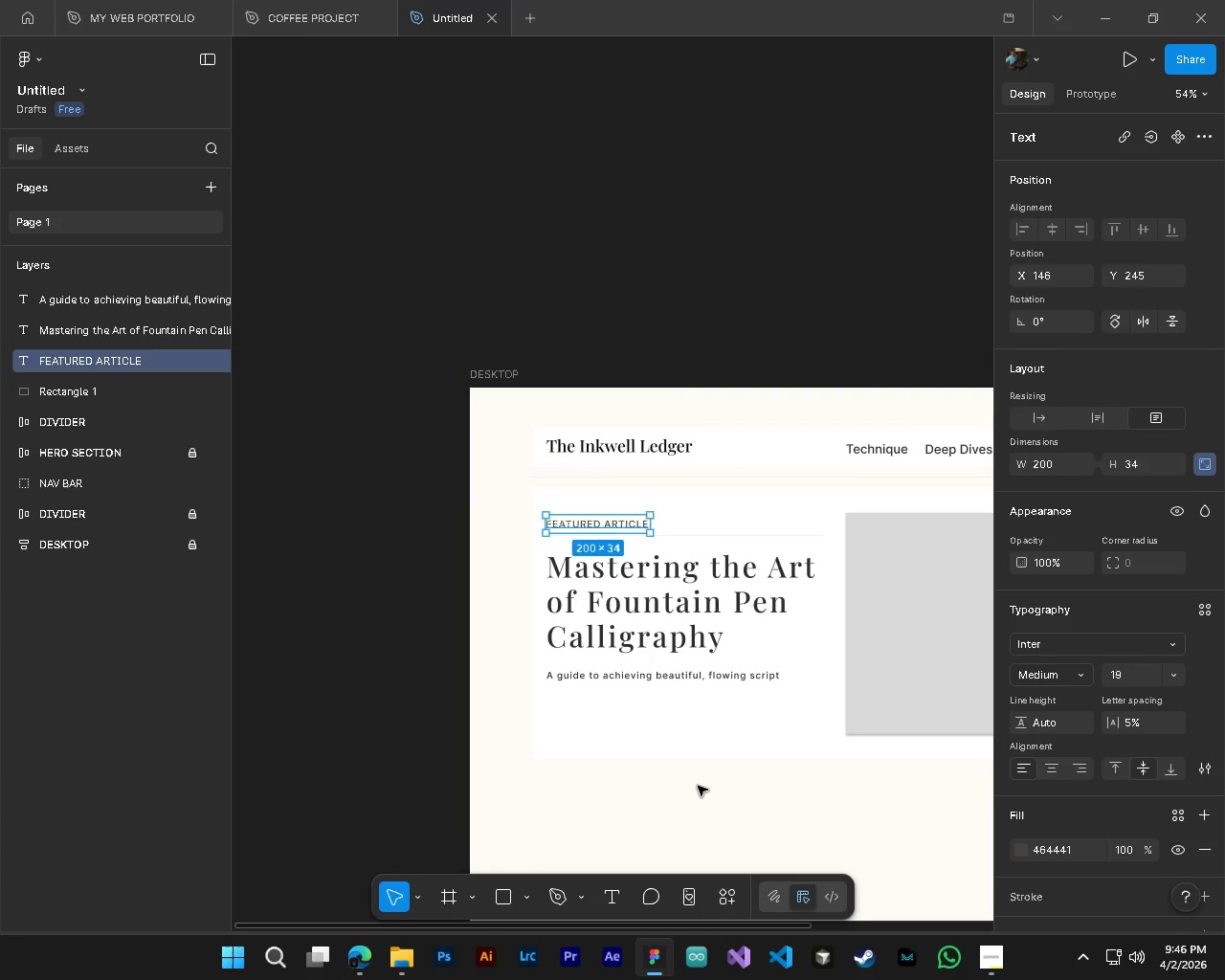 
key(Control+Z)
 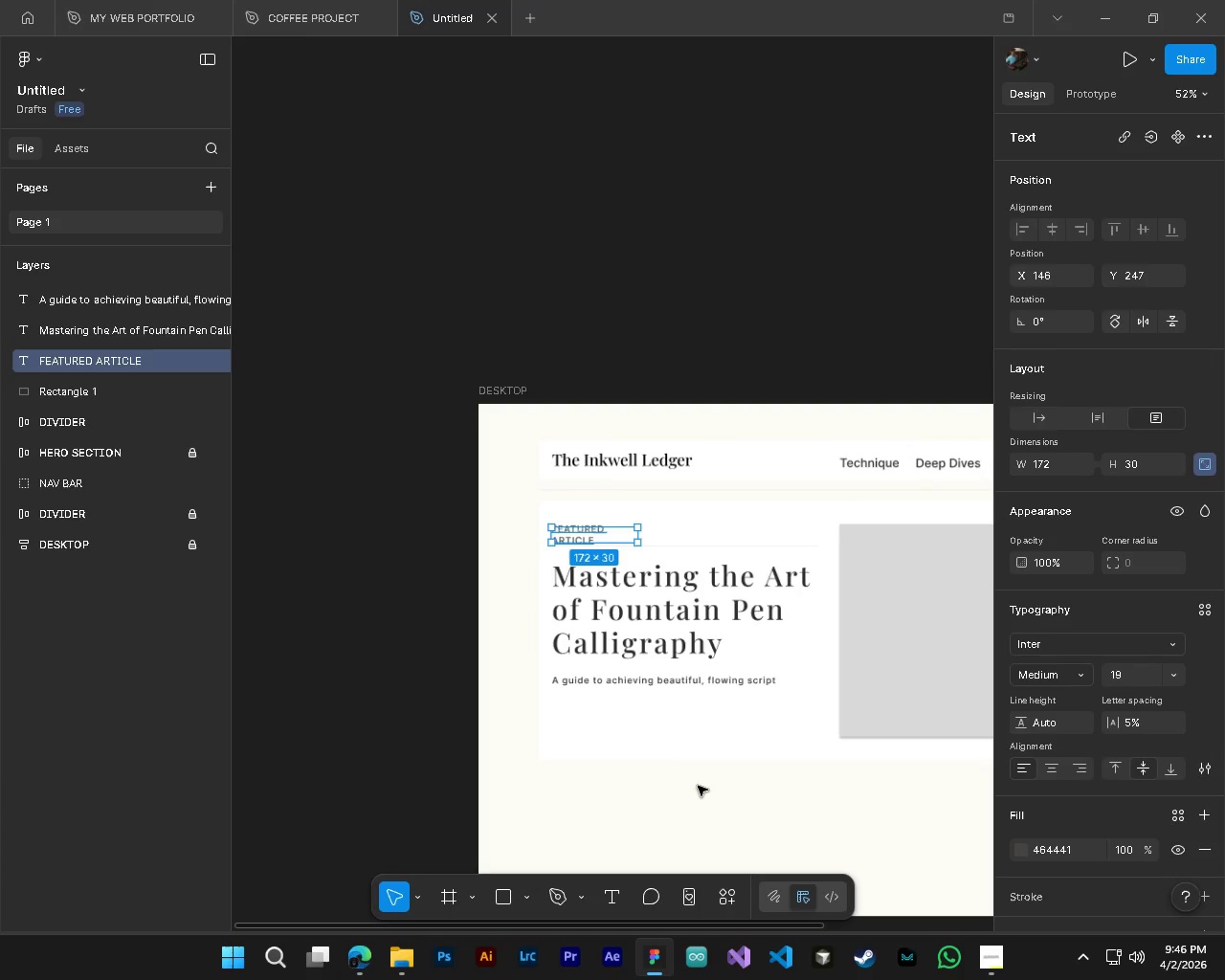 
key(Control+Z)
 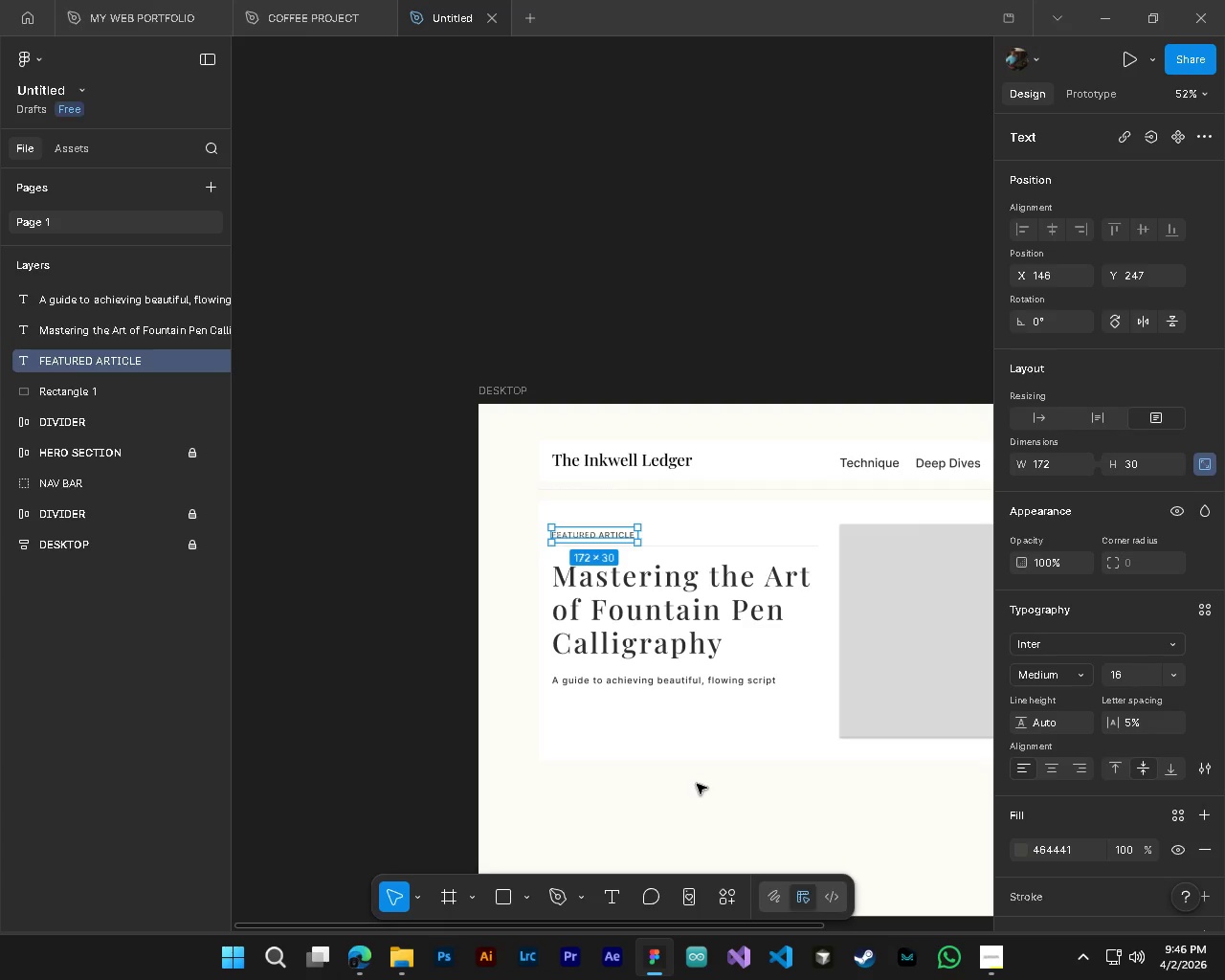 
scroll: coordinate [698, 786], scroll_direction: down, amount: 1.0
 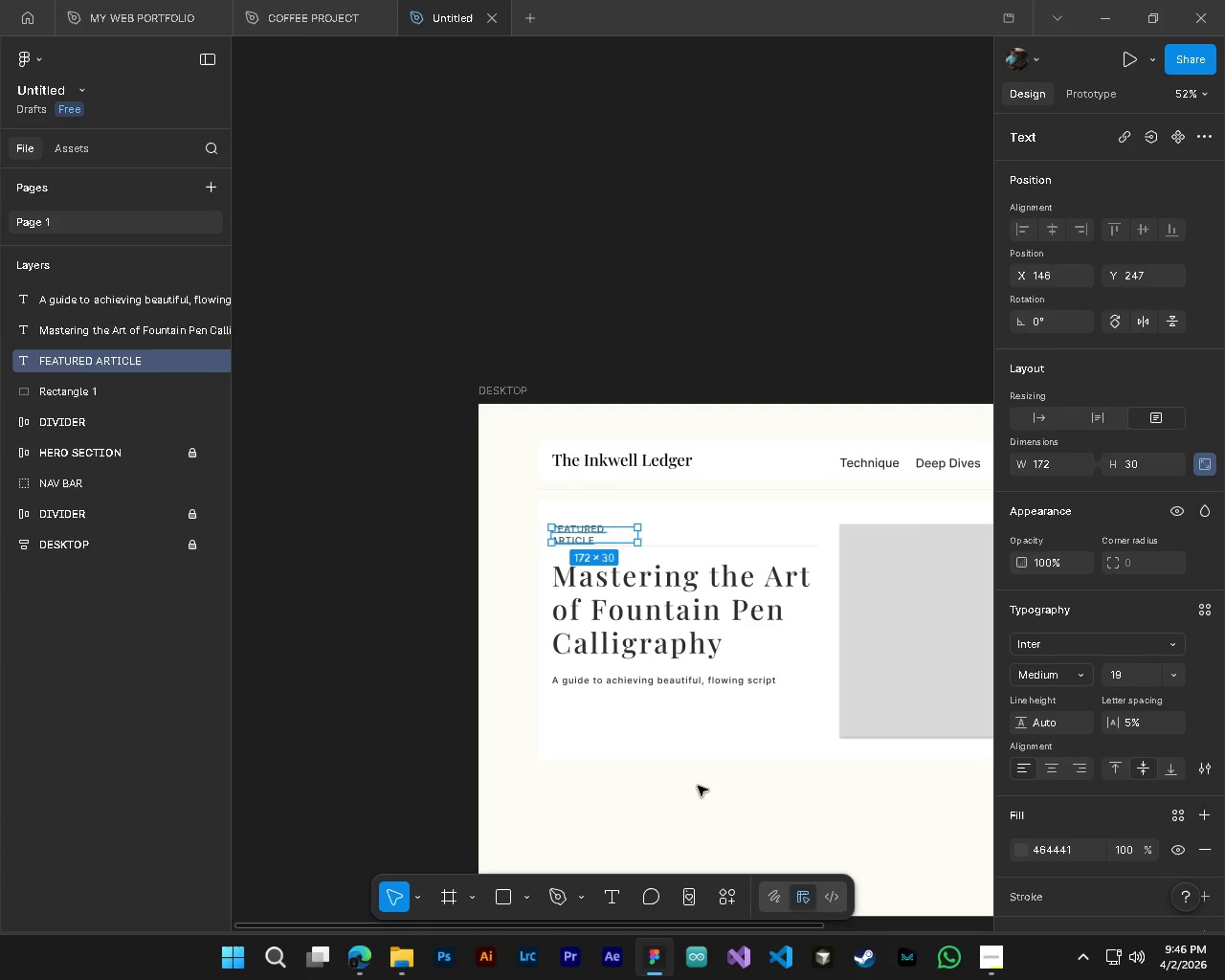 
left_click([697, 784])
 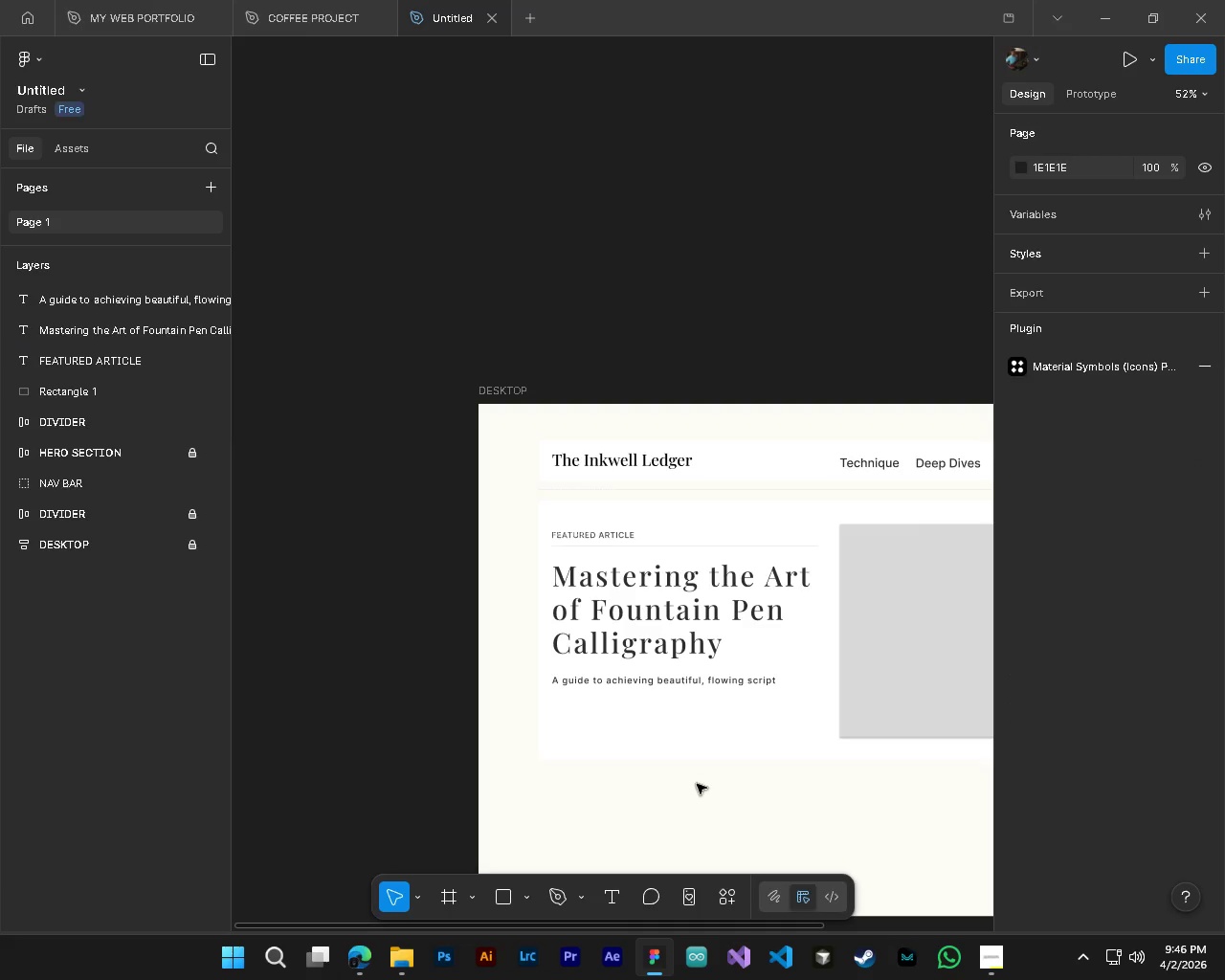 
hold_key(key=AltLeft, duration=1.5)
hold_key(key=ControlLeft, duration=1.49)
scroll: coordinate [636, 724], scroll_direction: up, amount: 4.0
 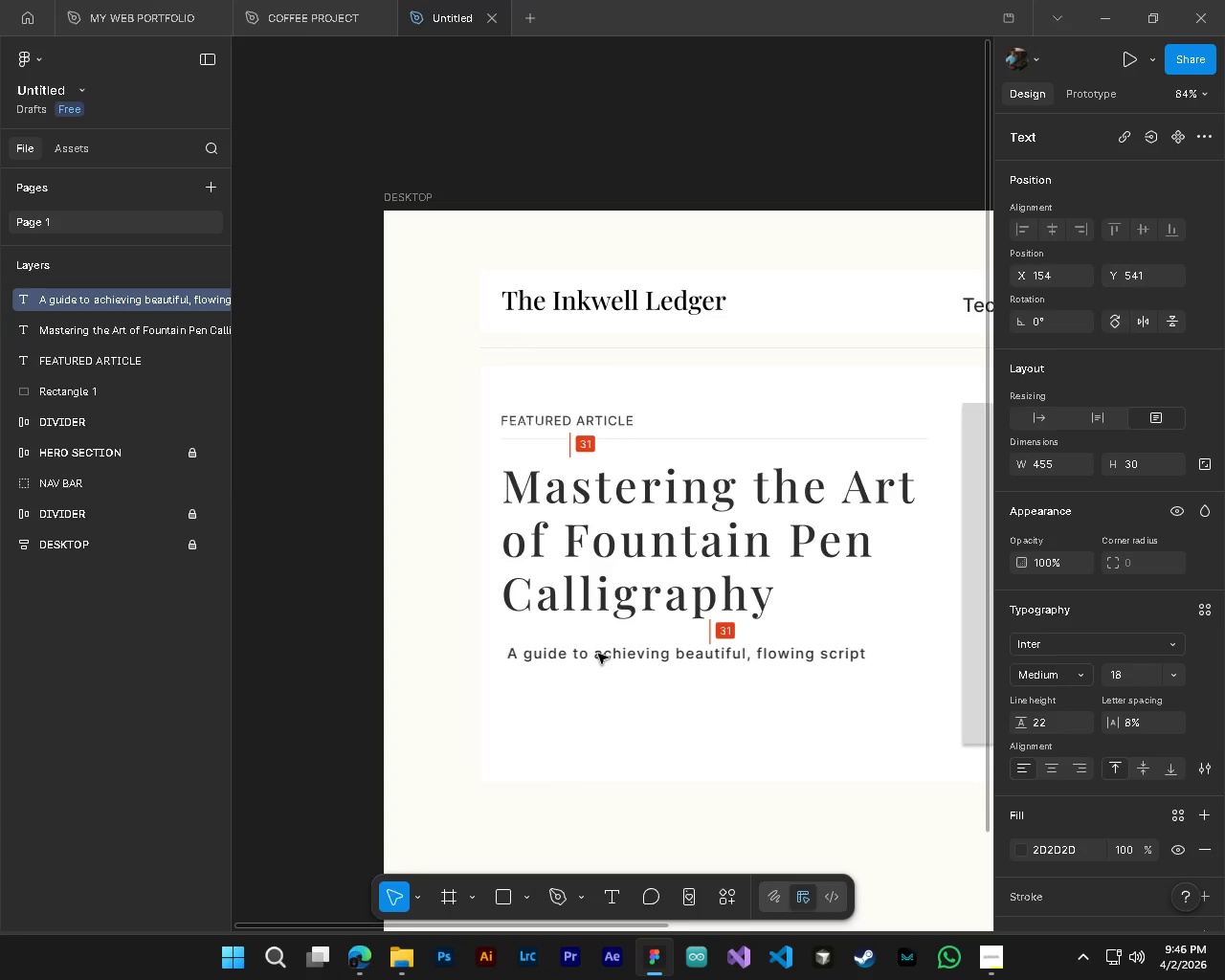 
hold_key(key=AltLeft, duration=0.58)
hold_key(key=ControlLeft, duration=0.59)
scroll: coordinate [543, 639], scroll_direction: up, amount: 5.0
 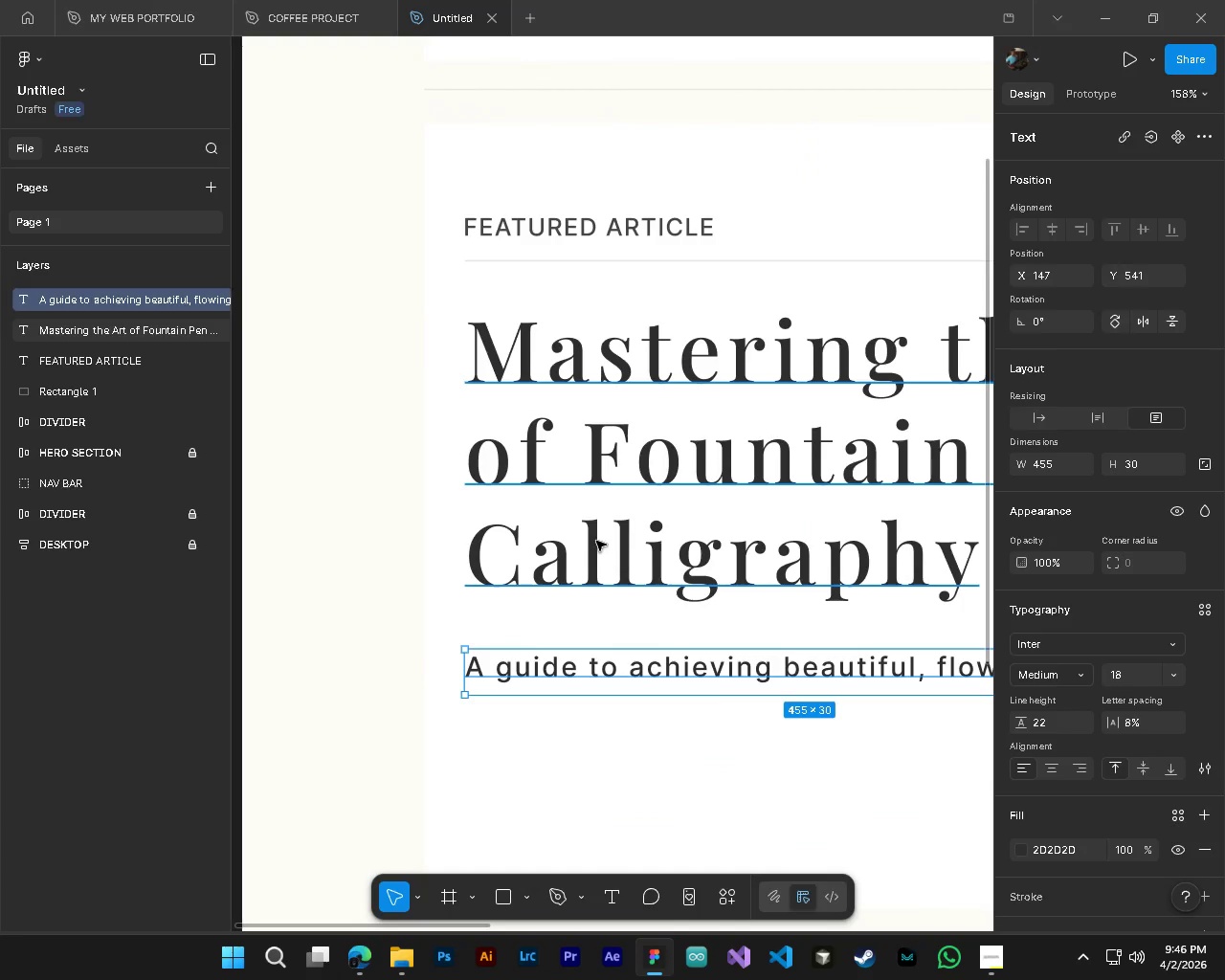 
left_click([596, 541])
 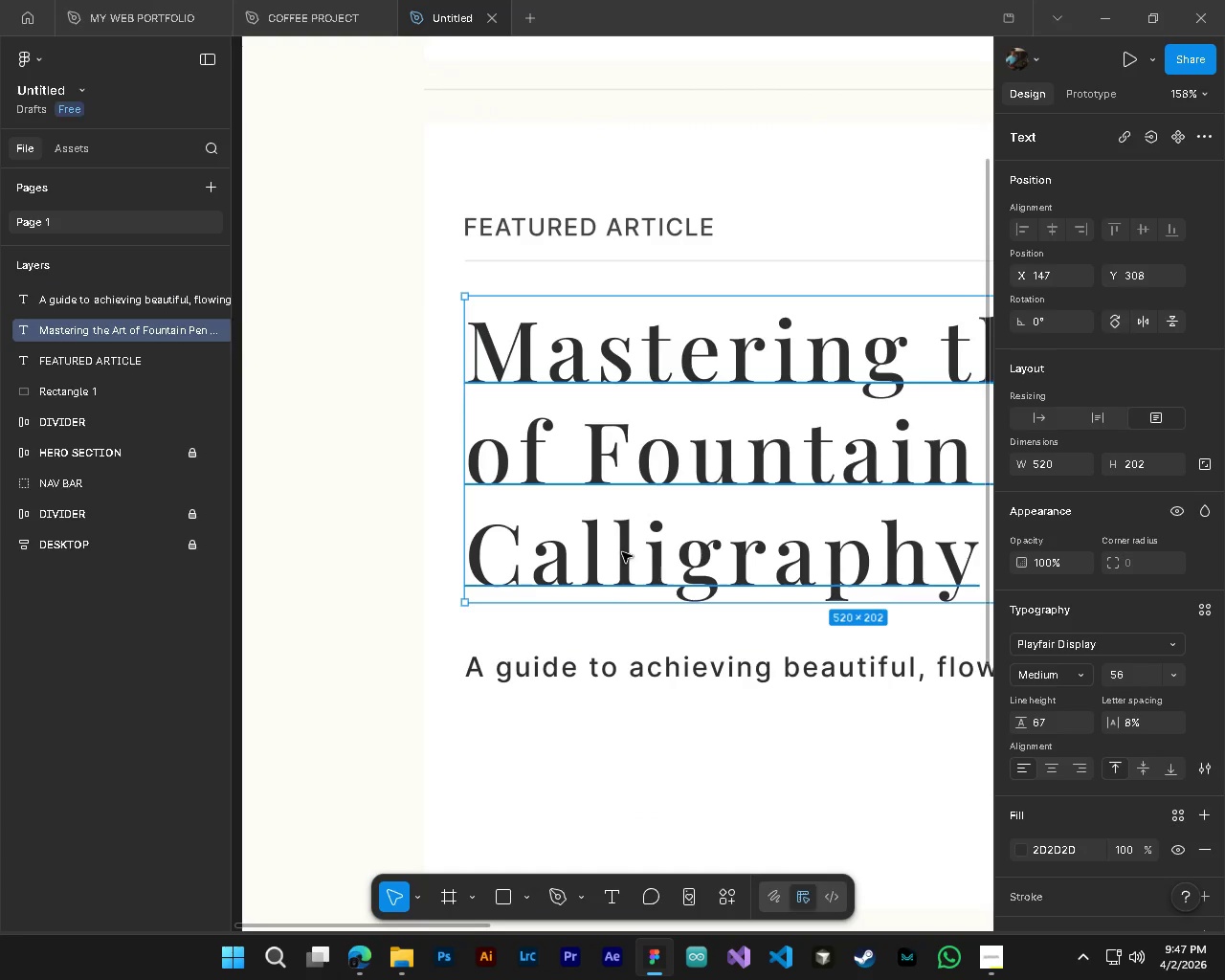 
left_click_drag(start_coordinate=[622, 552], to_coordinate=[616, 550])
 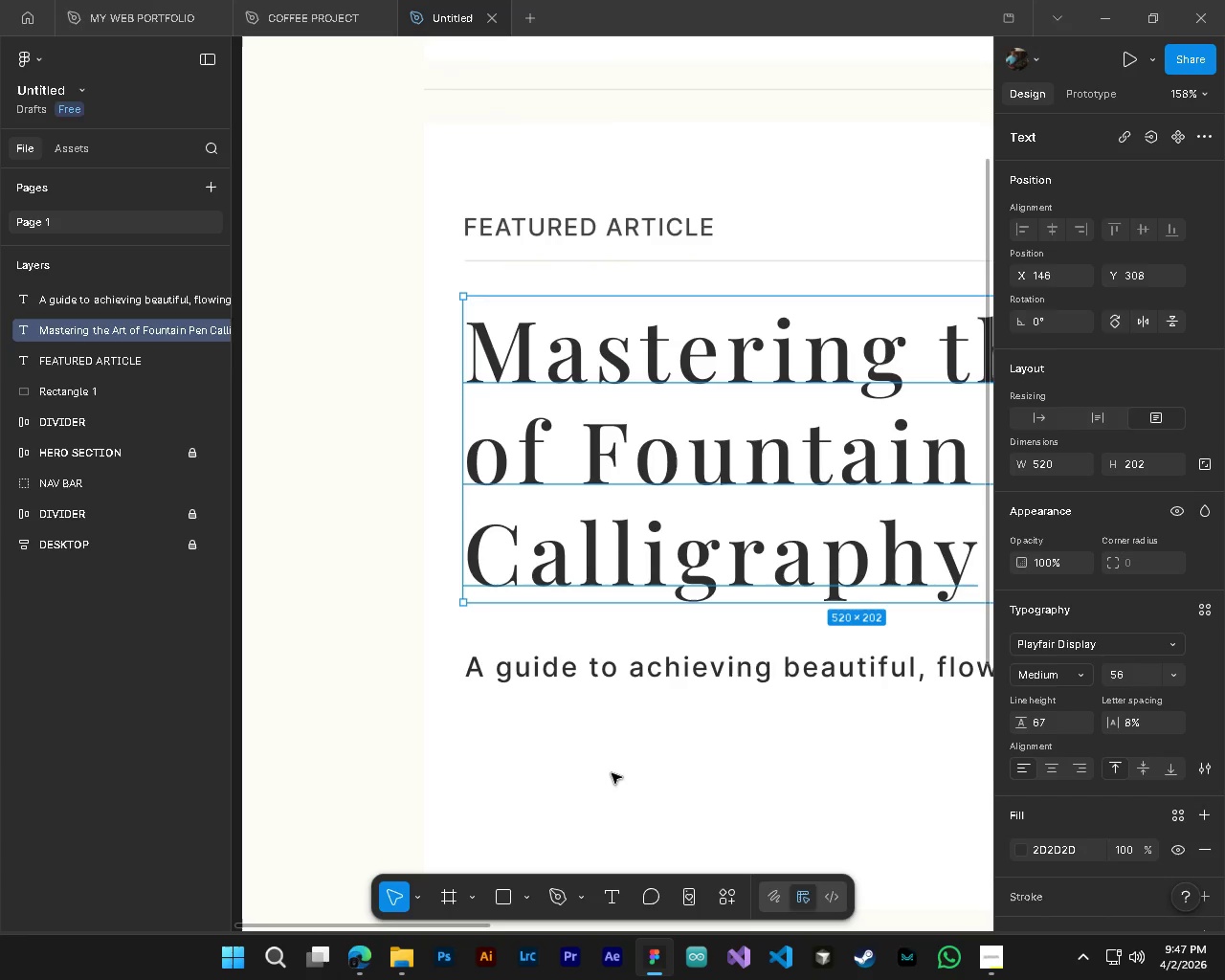 
left_click([613, 777])
 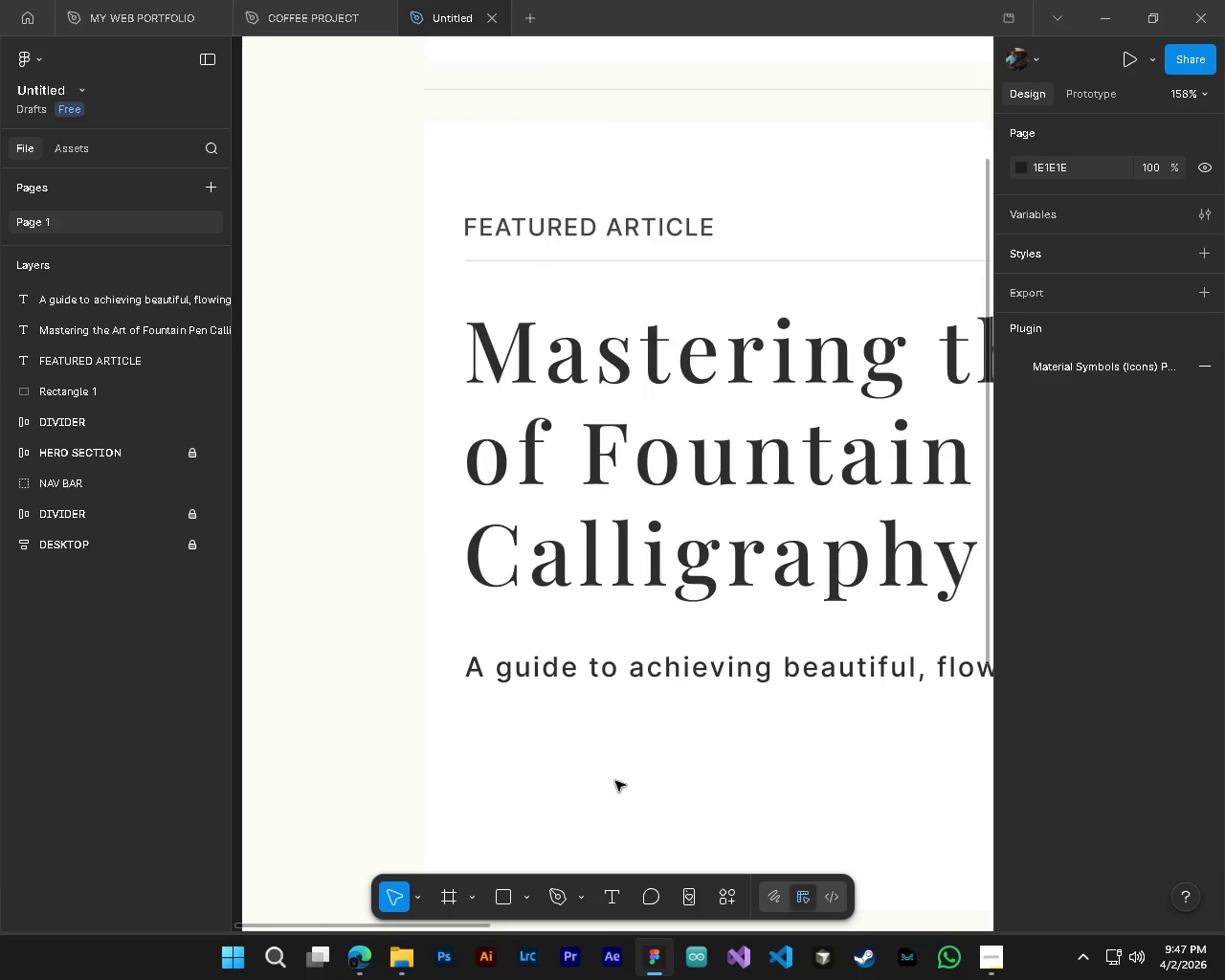 
hold_key(key=AltLeft, duration=0.45)
 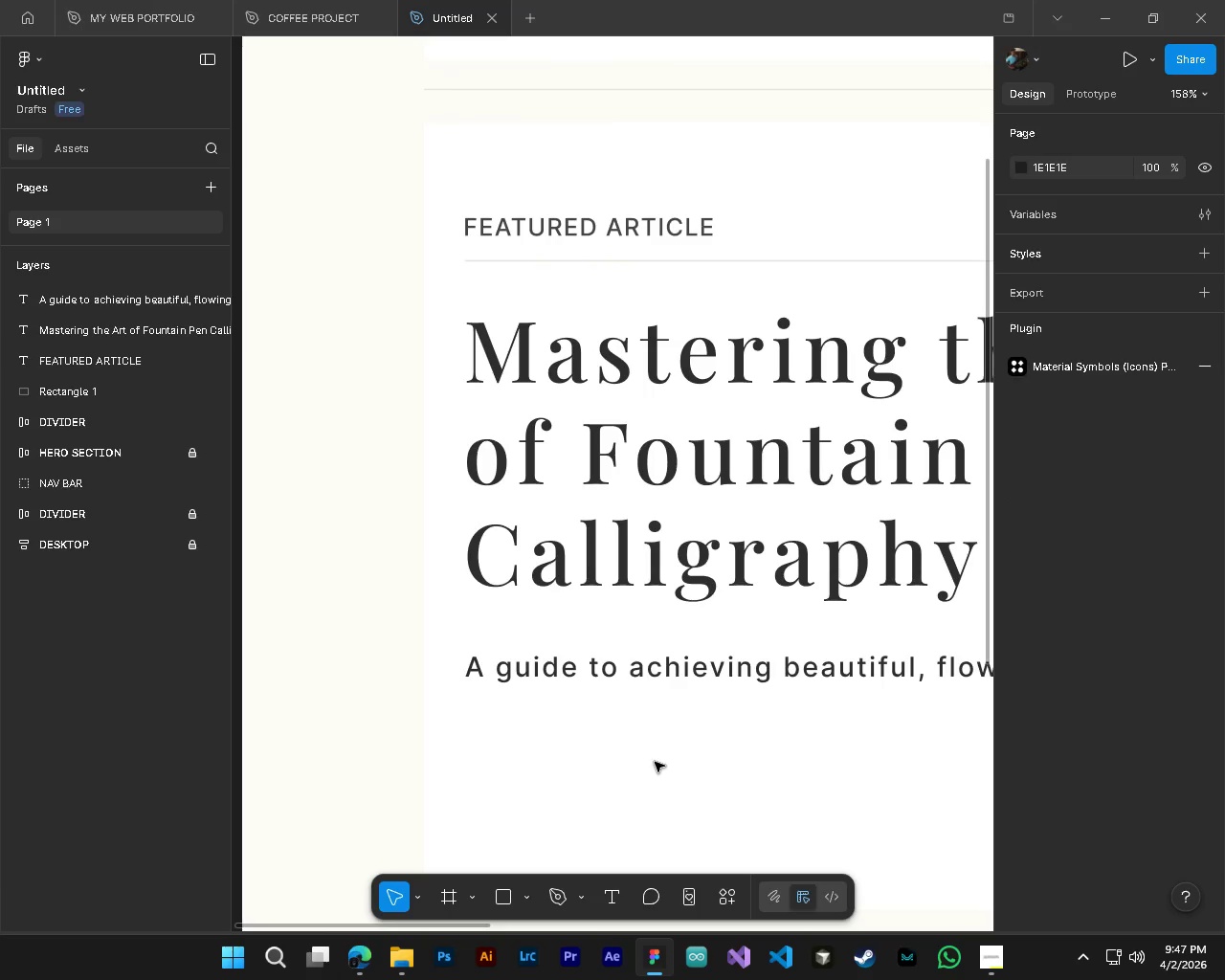 
hold_key(key=ControlLeft, duration=0.5)
 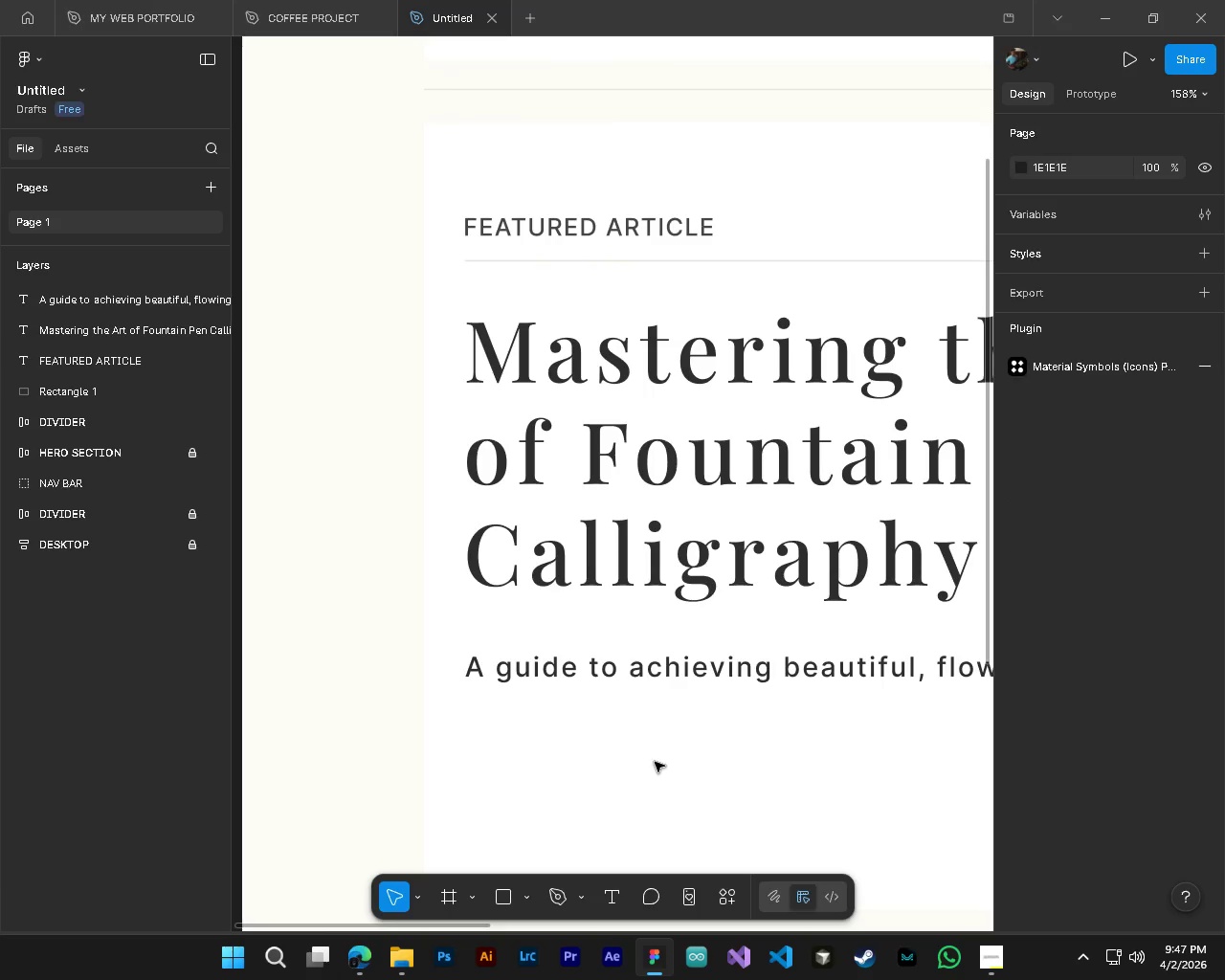 
key(Alt+Control+AltLeft)
 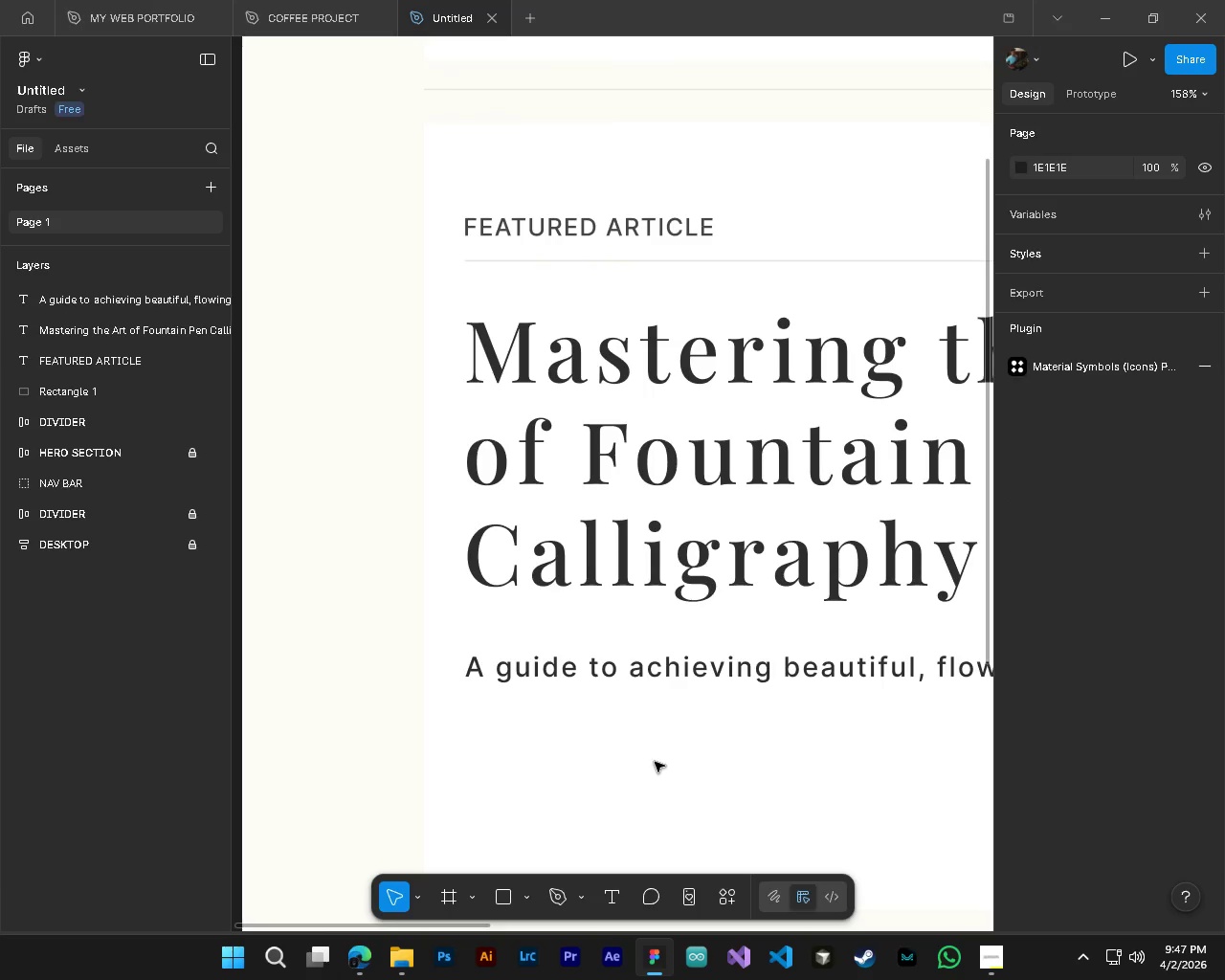 
hold_key(key=AltLeft, duration=1.27)
scroll: coordinate [655, 762], scroll_direction: down, amount: 5.0
 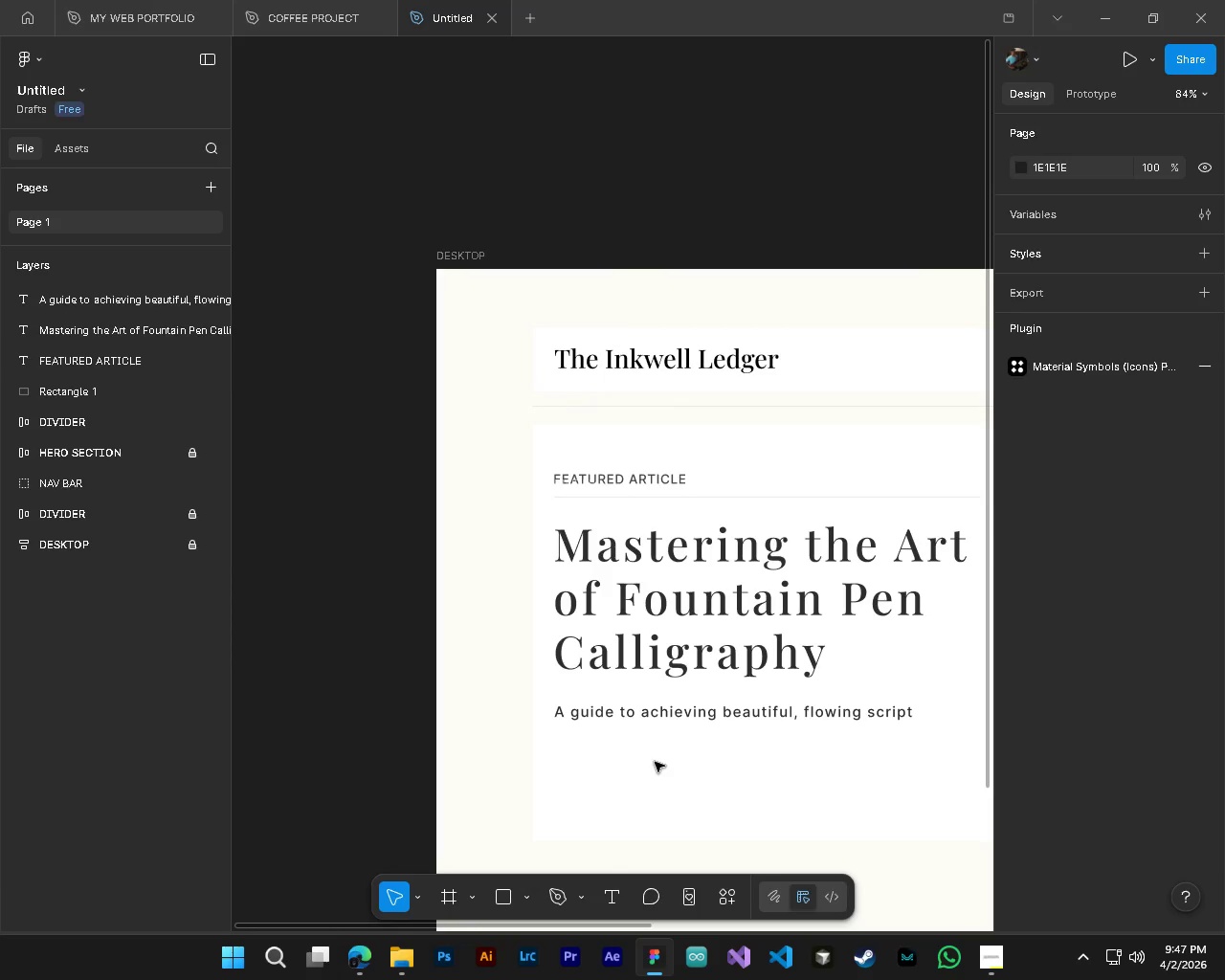 
key(Control+S)
 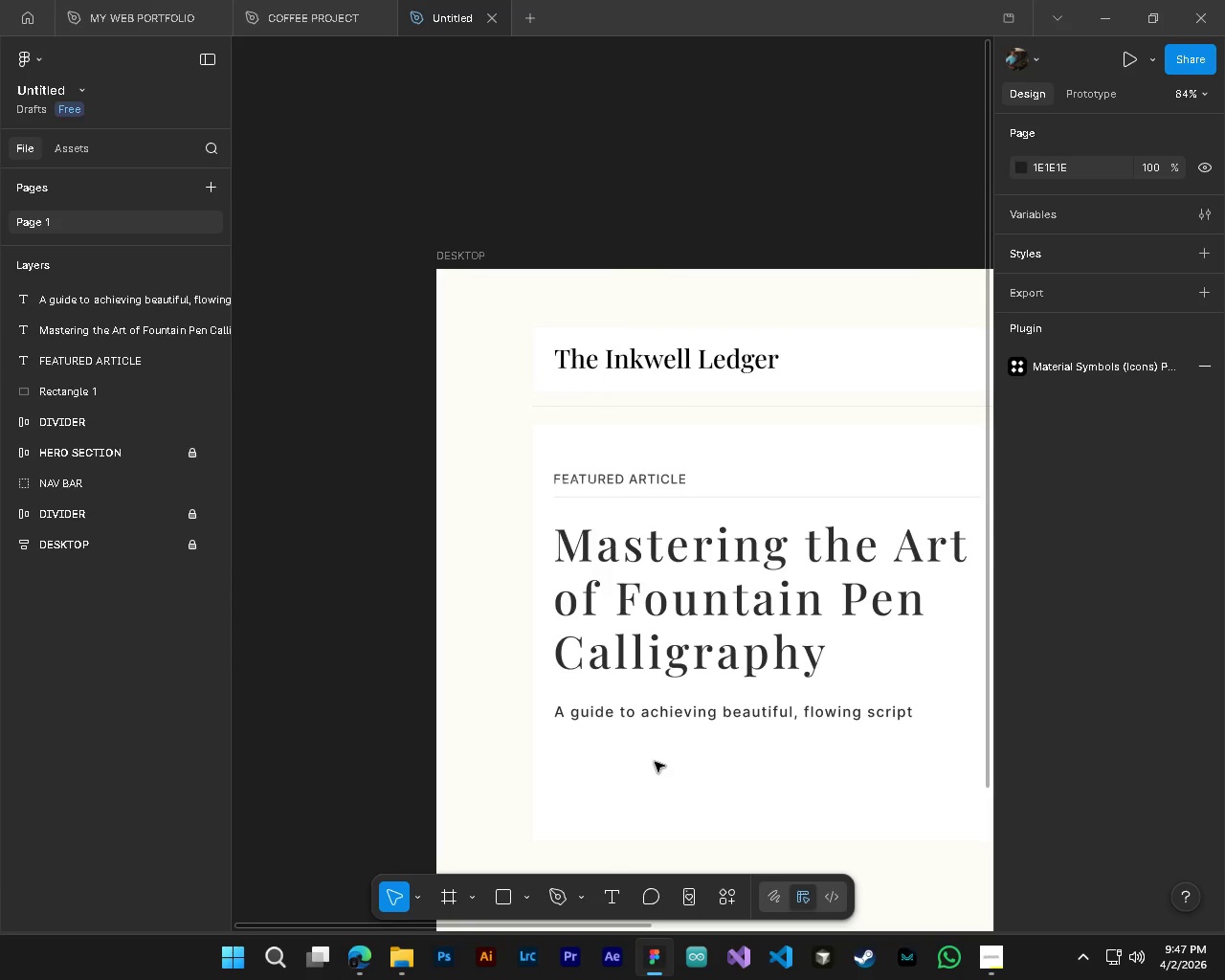 
hold_key(key=ShiftLeft, duration=0.88)
scroll: coordinate [655, 762], scroll_direction: down, amount: 2.0
 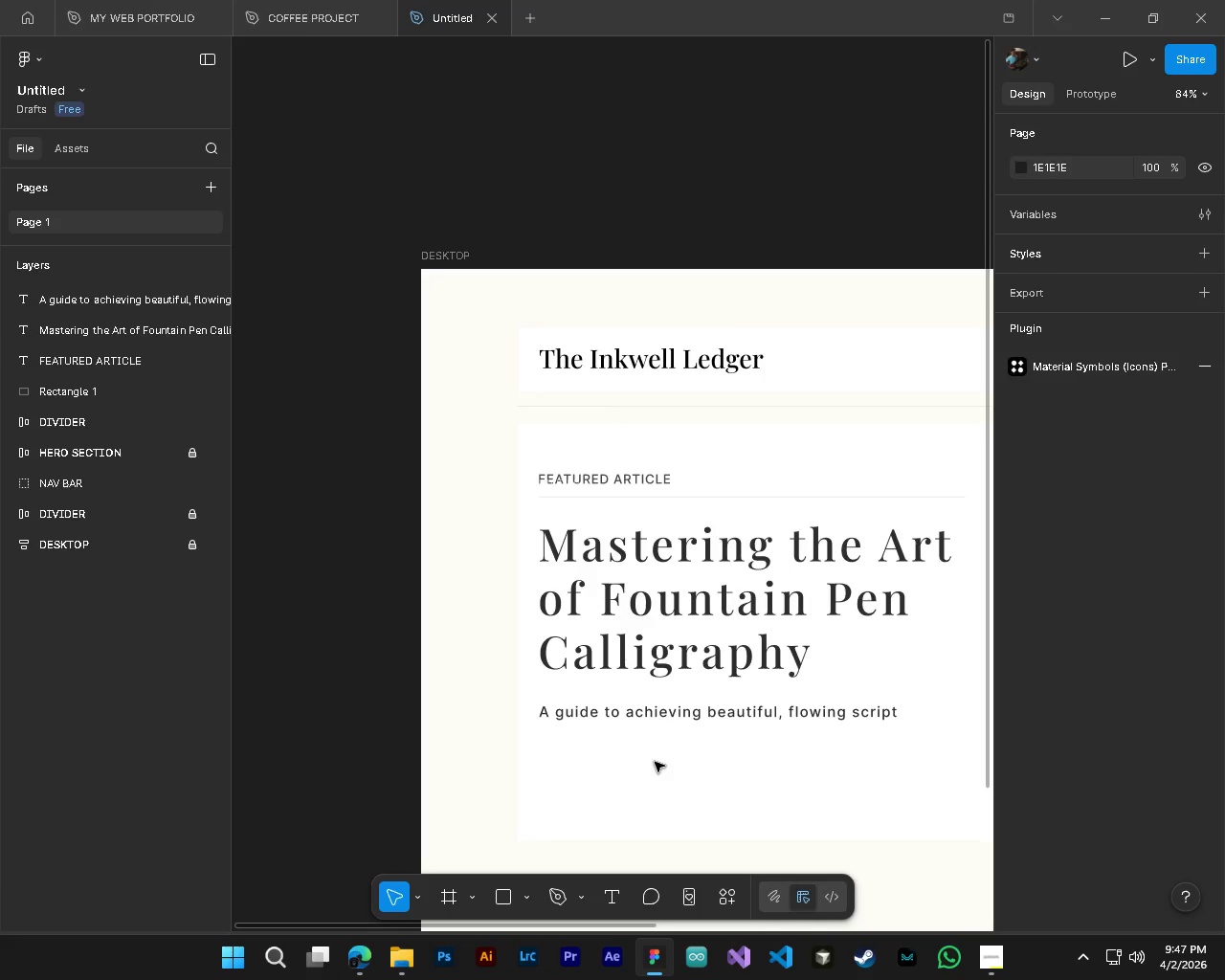 
hold_key(key=ControlLeft, duration=0.41)
 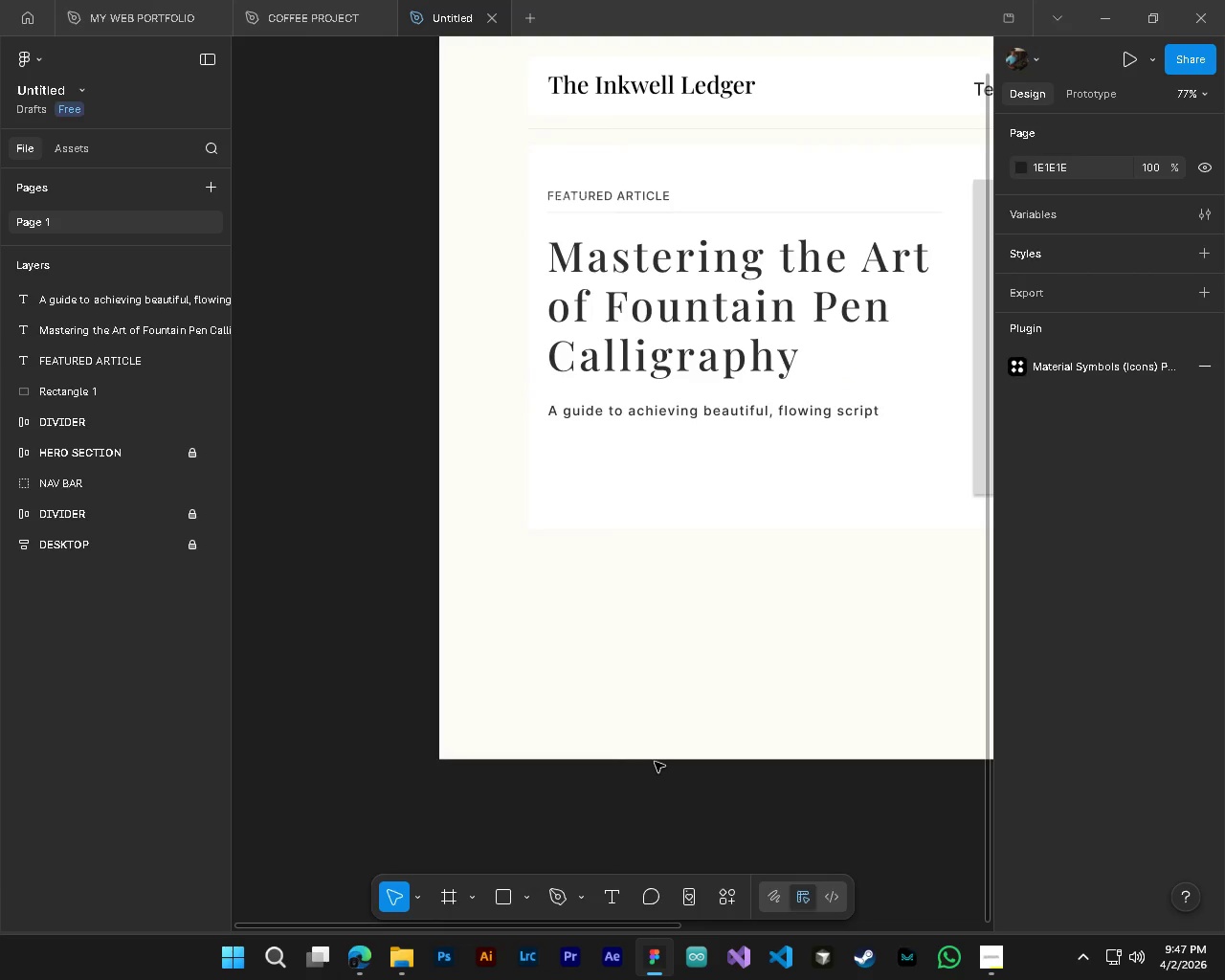 
hold_key(key=AltLeft, duration=0.39)
 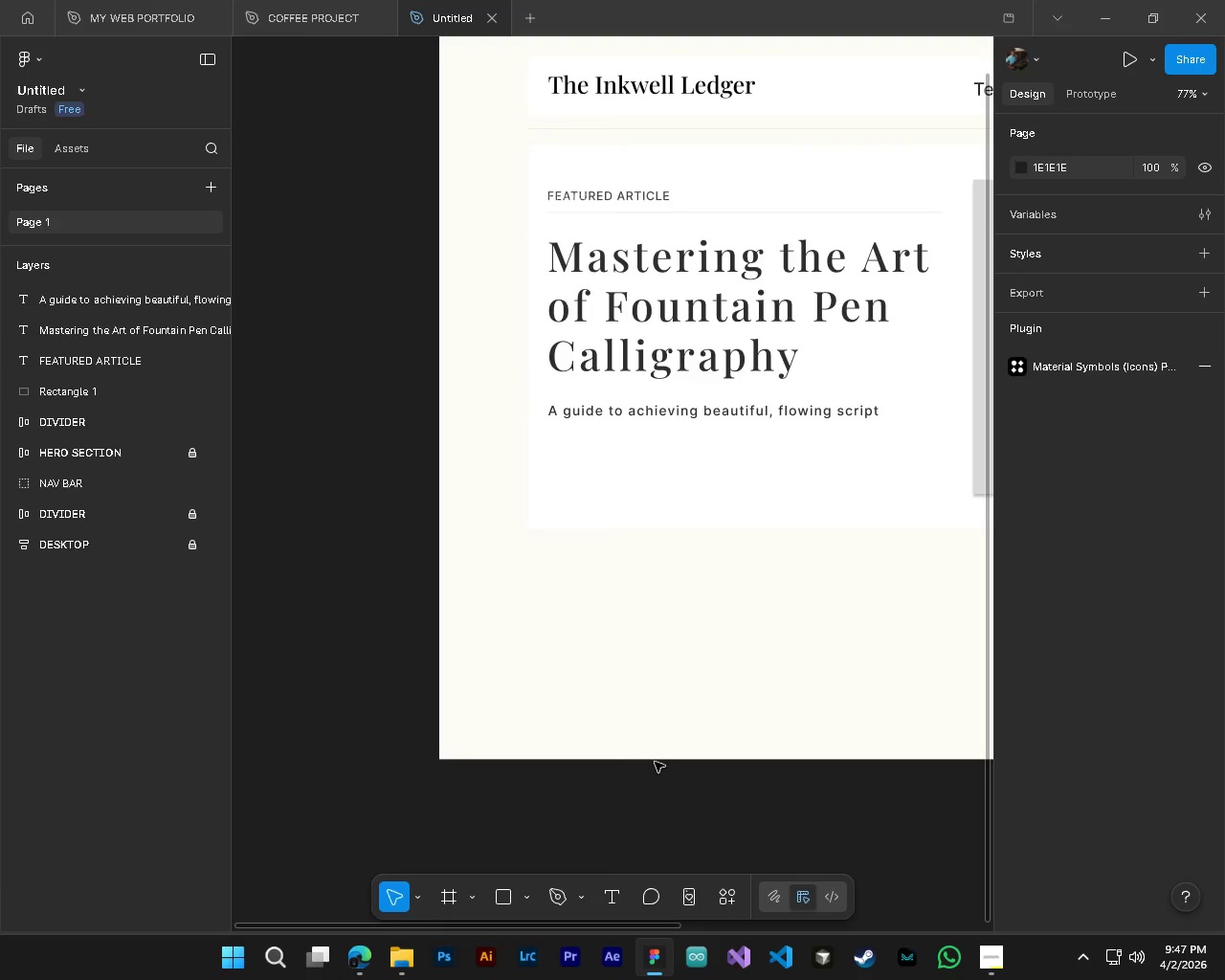 
hold_key(key=ShiftLeft, duration=0.58)
 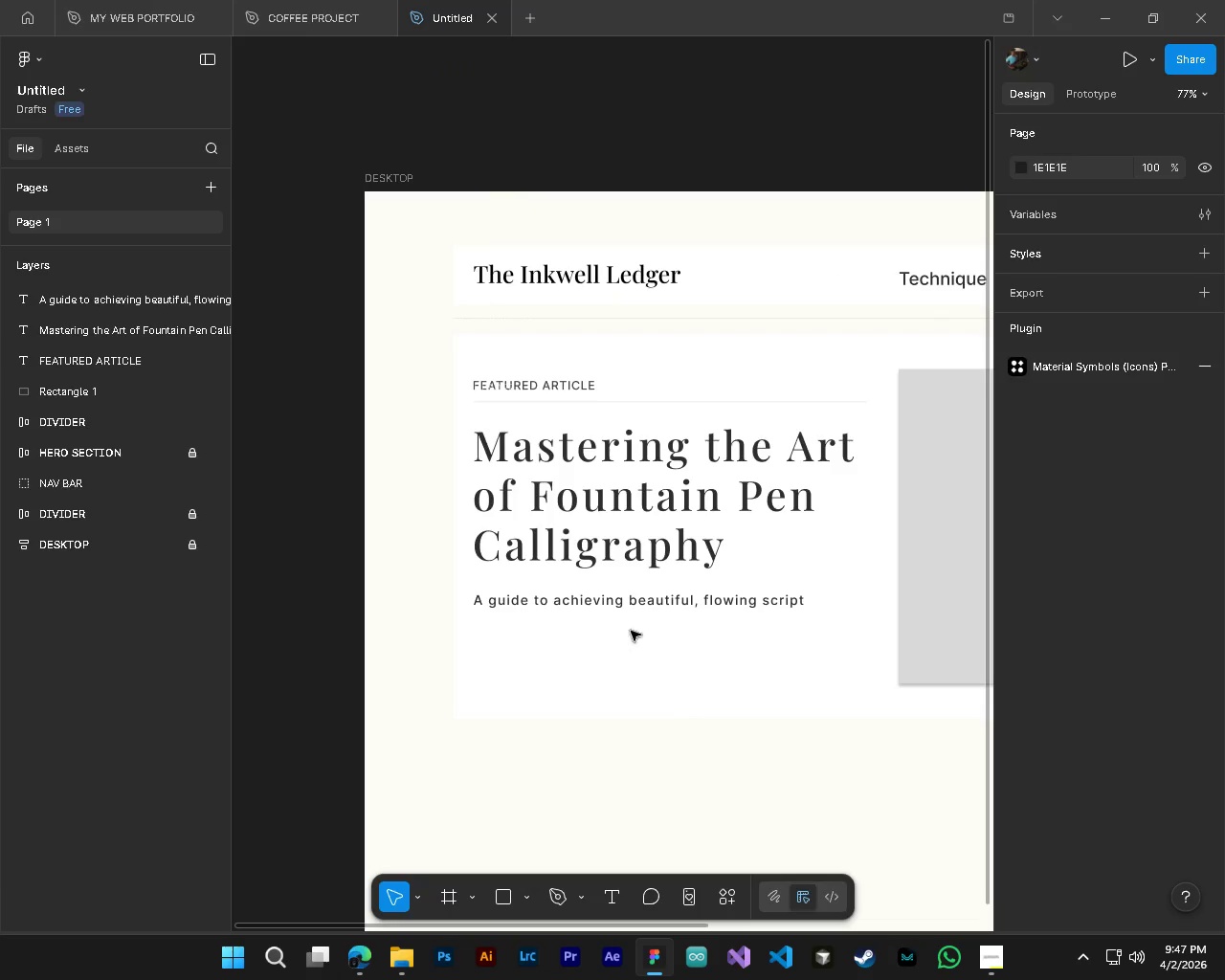 
key(T)
 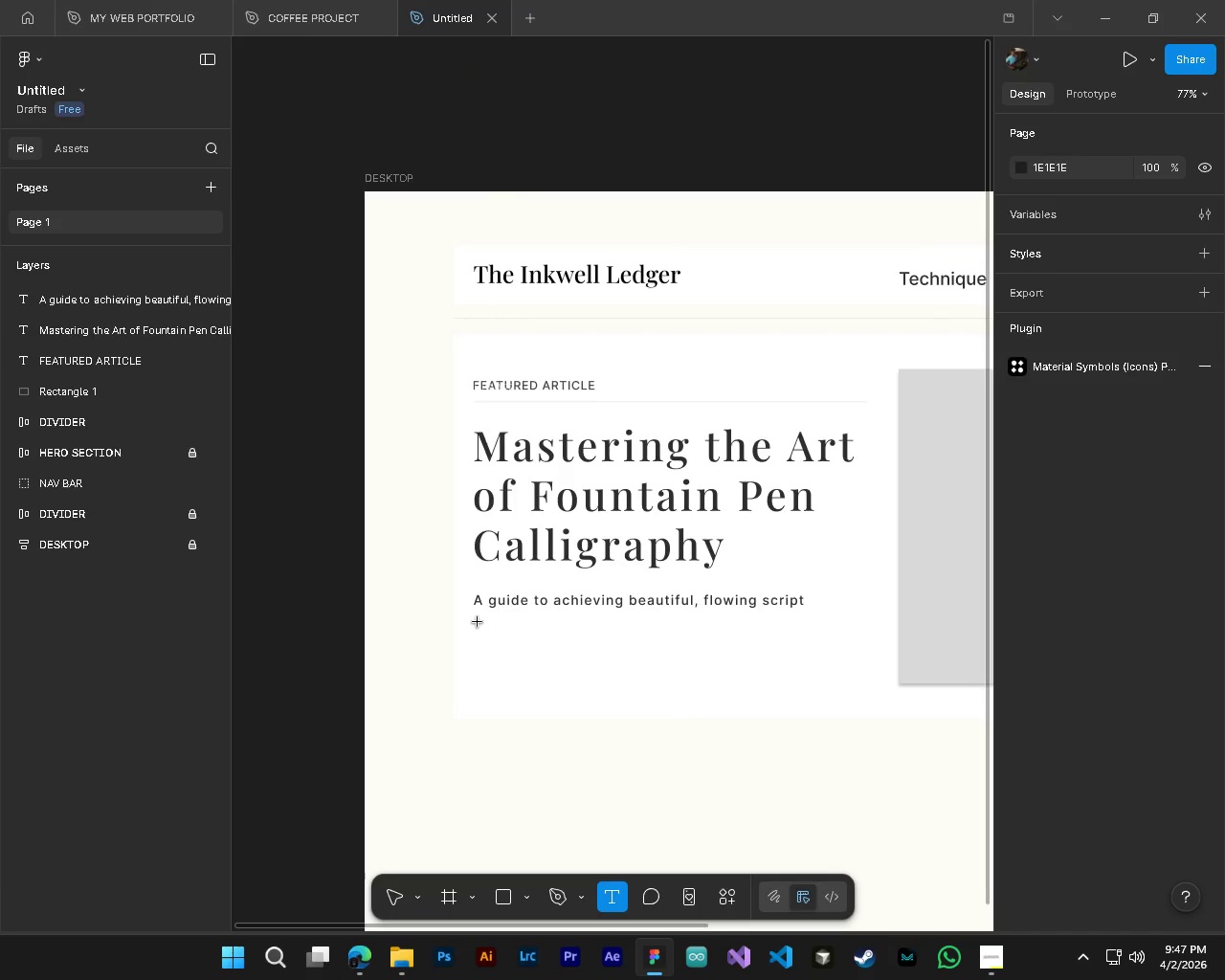 
scroll: coordinate [667, 701], scroll_direction: up, amount: 1.0
 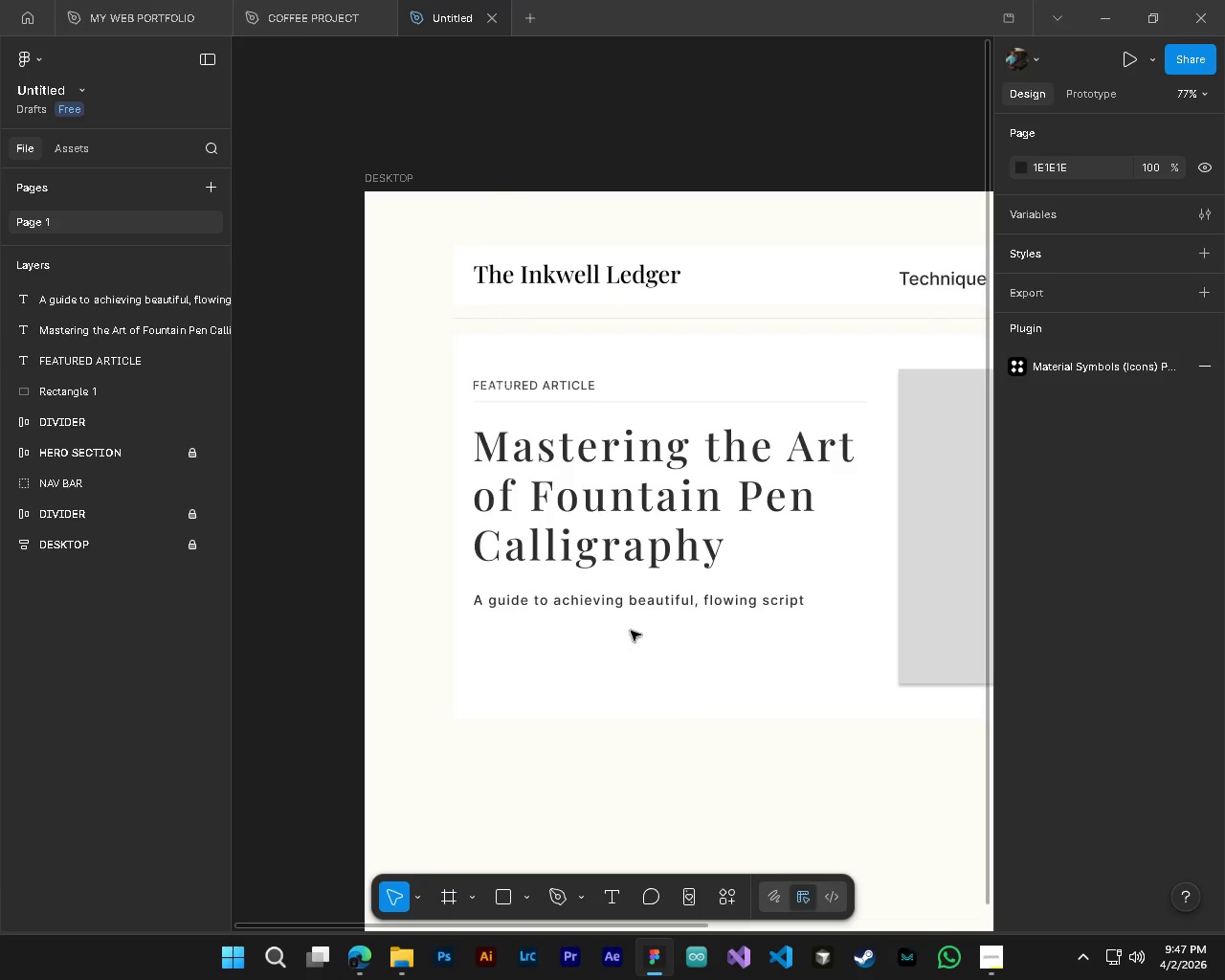 
left_click_drag(start_coordinate=[478, 622], to_coordinate=[654, 645])
 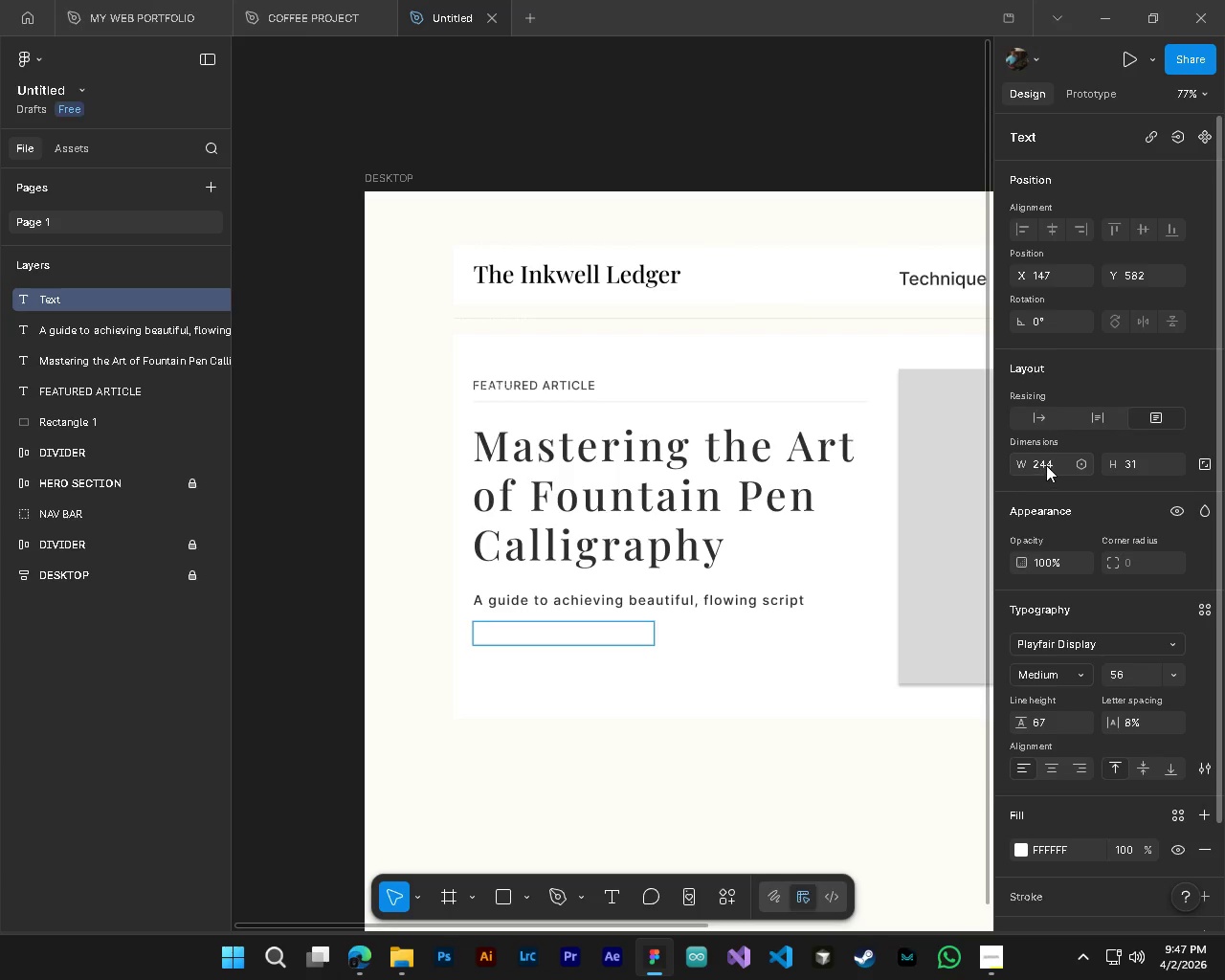 
wait(5.08)
 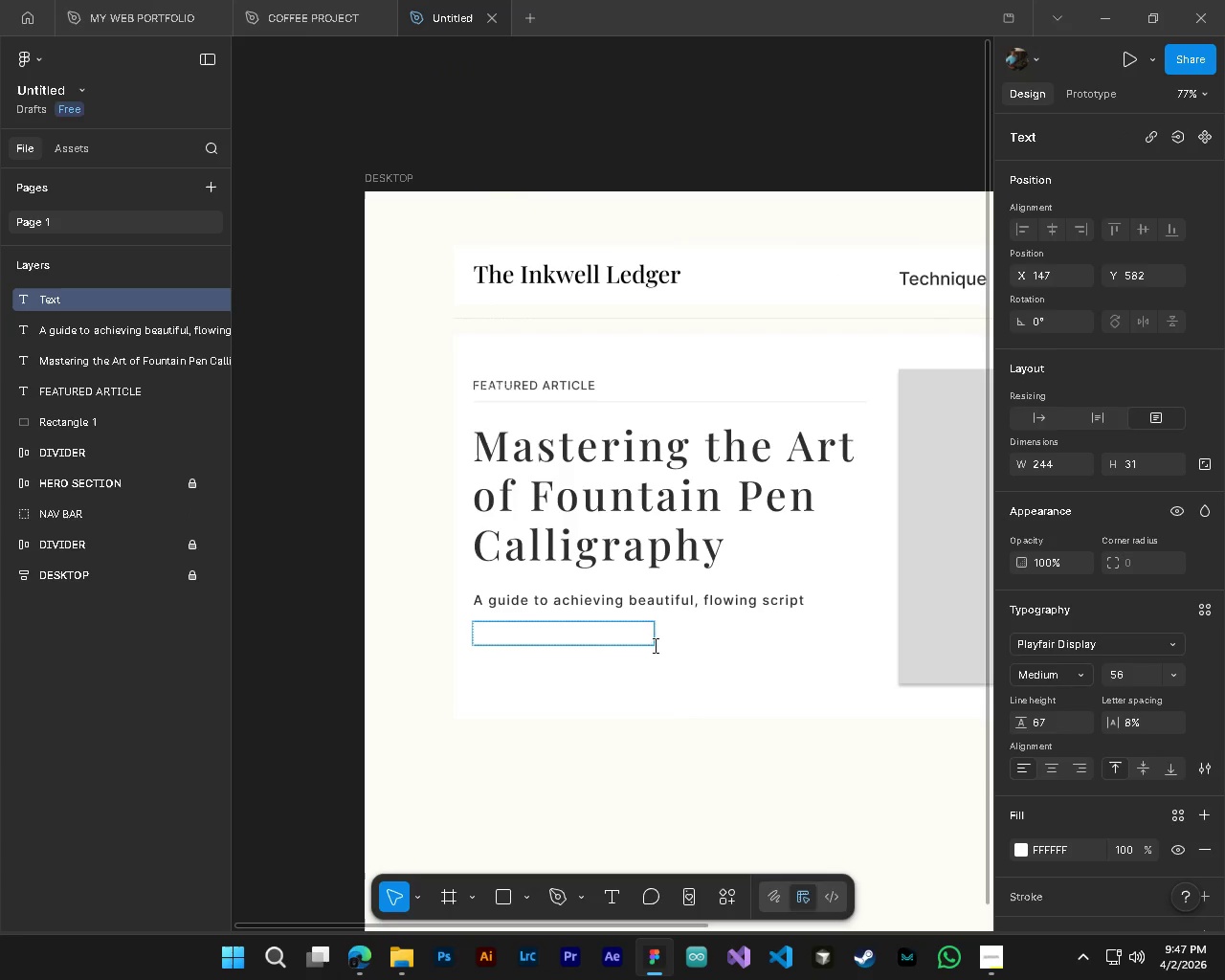 
left_click([1079, 463])
 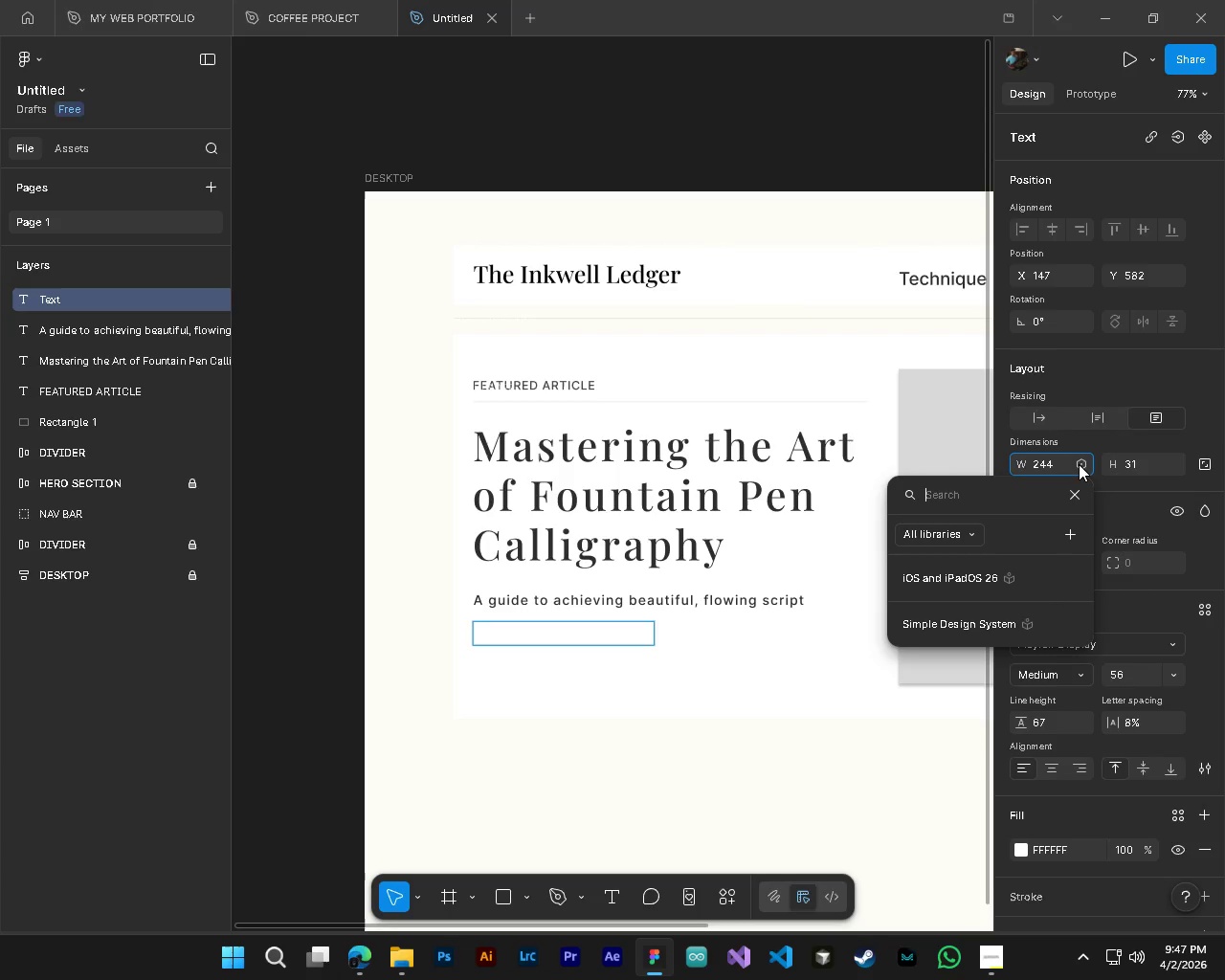 
type(hug)
 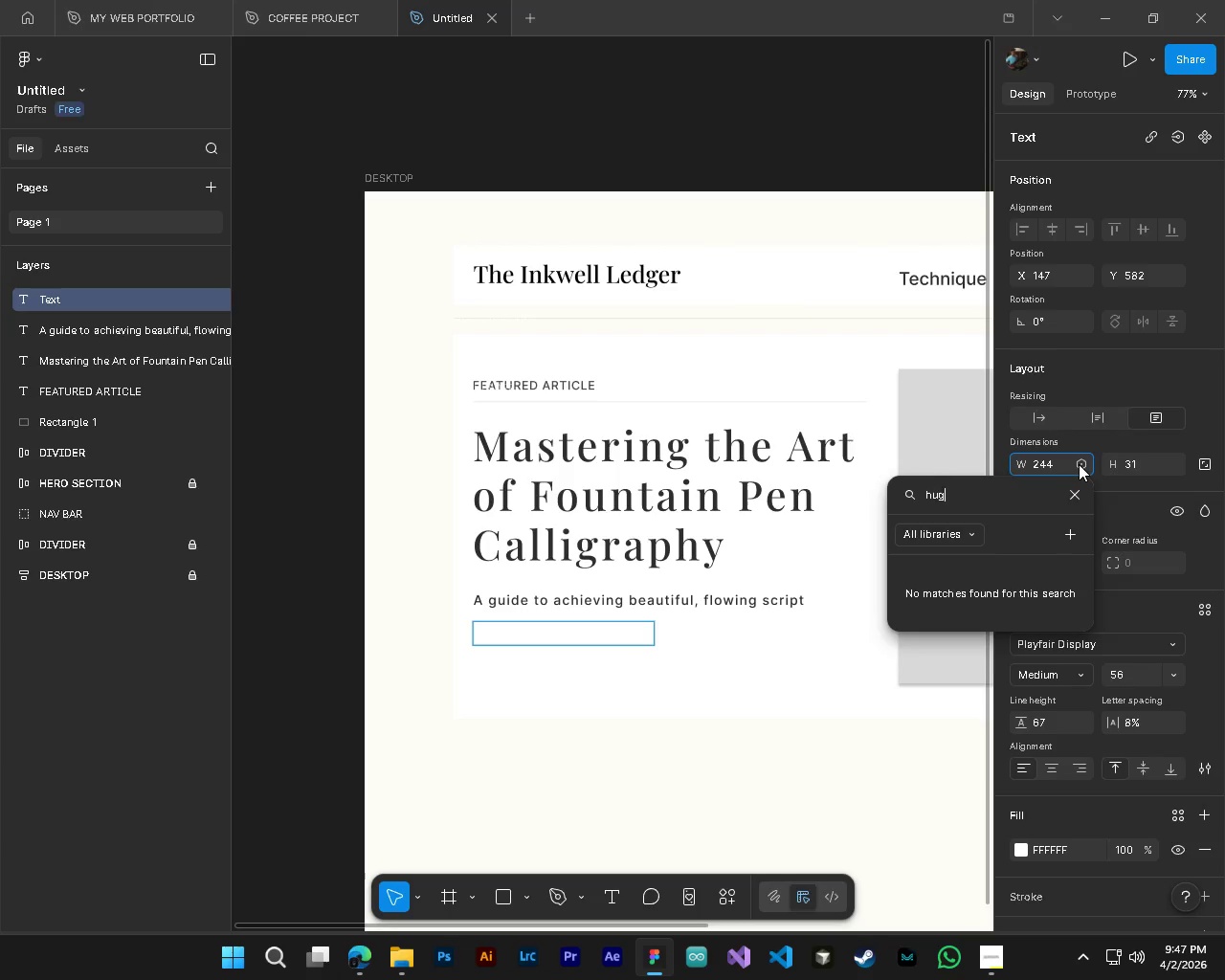 
key(Enter)
 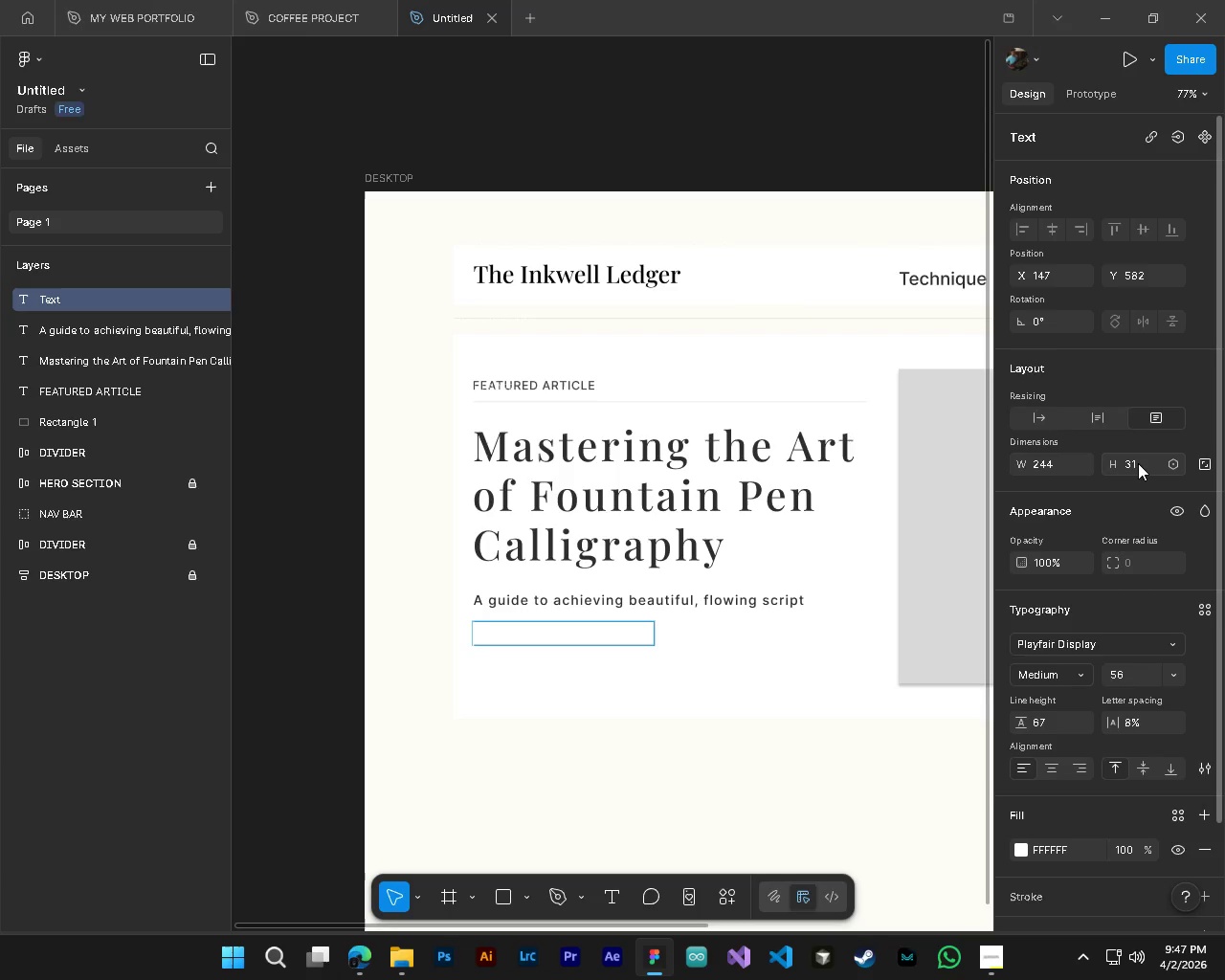 
double_click([1138, 463])
 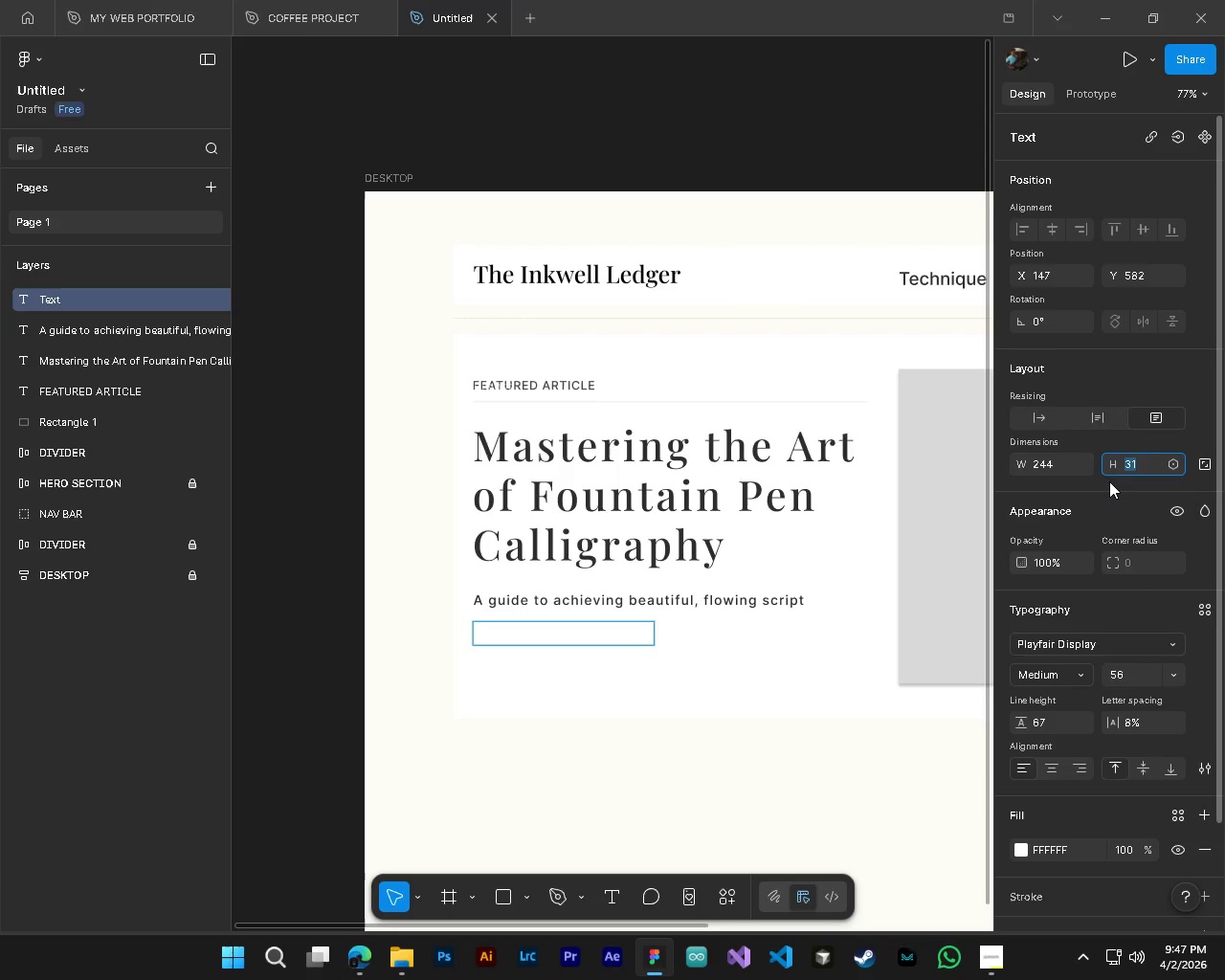 
key(Numpad2)
 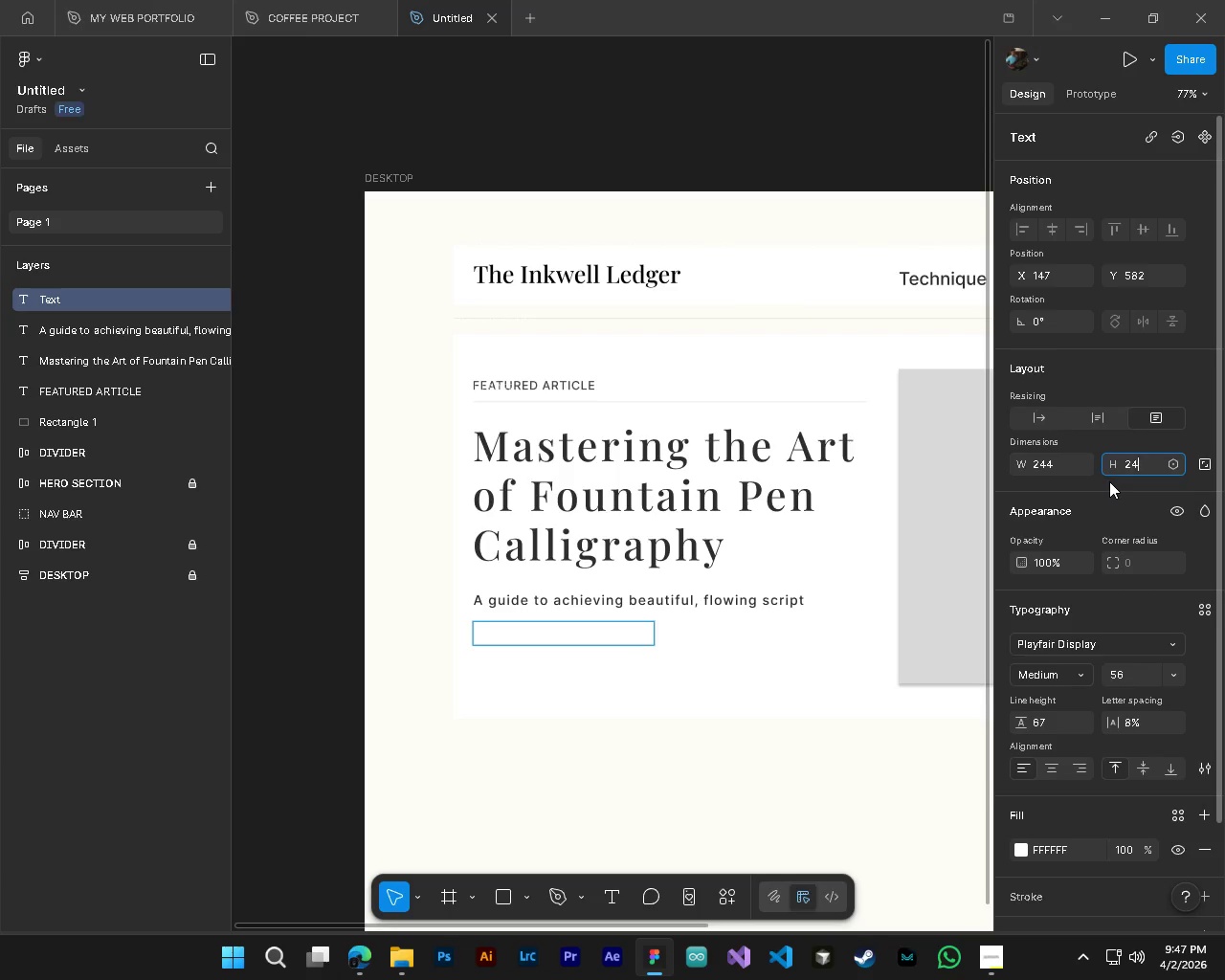 
key(Numpad4)
 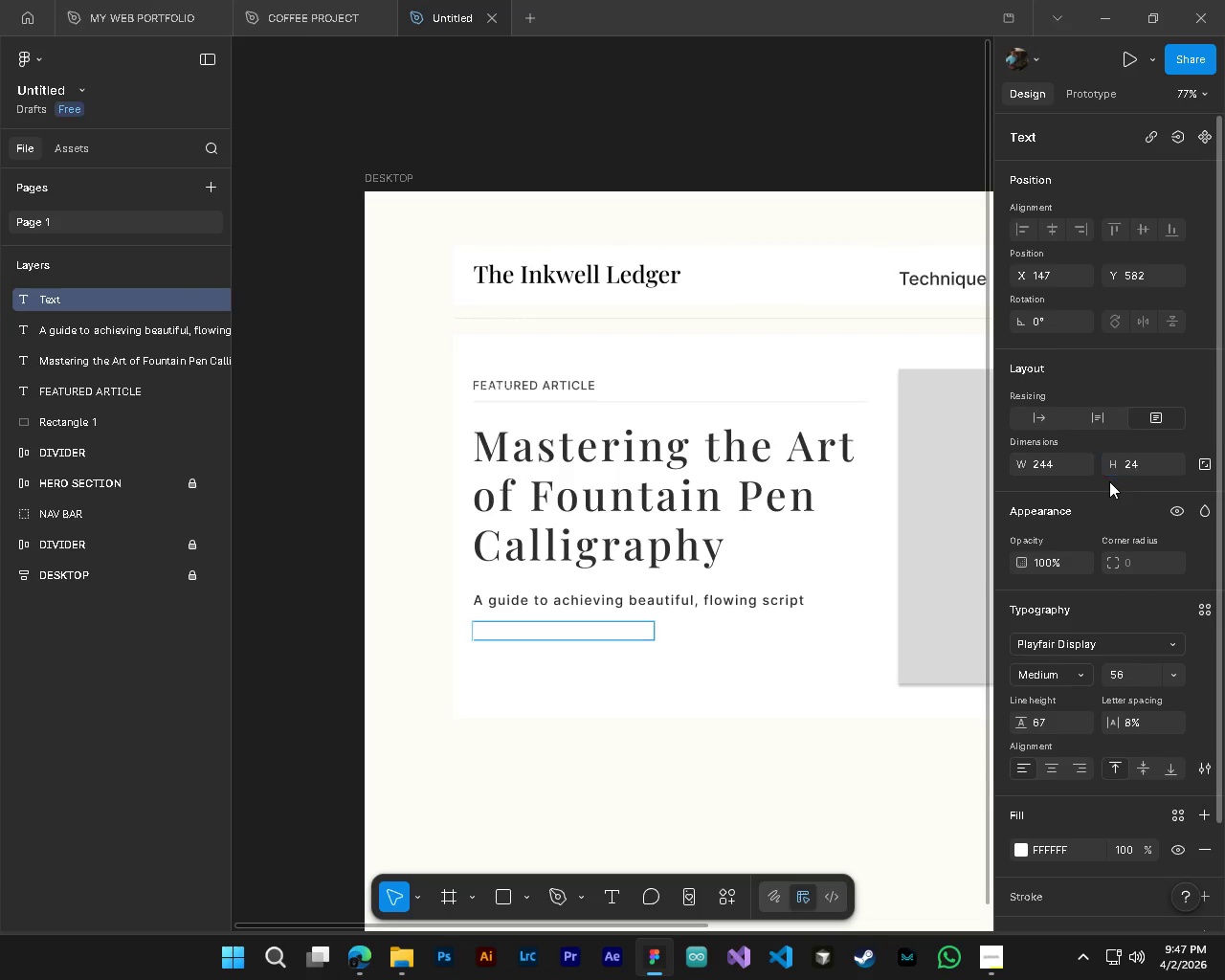 
key(NumpadEnter)
 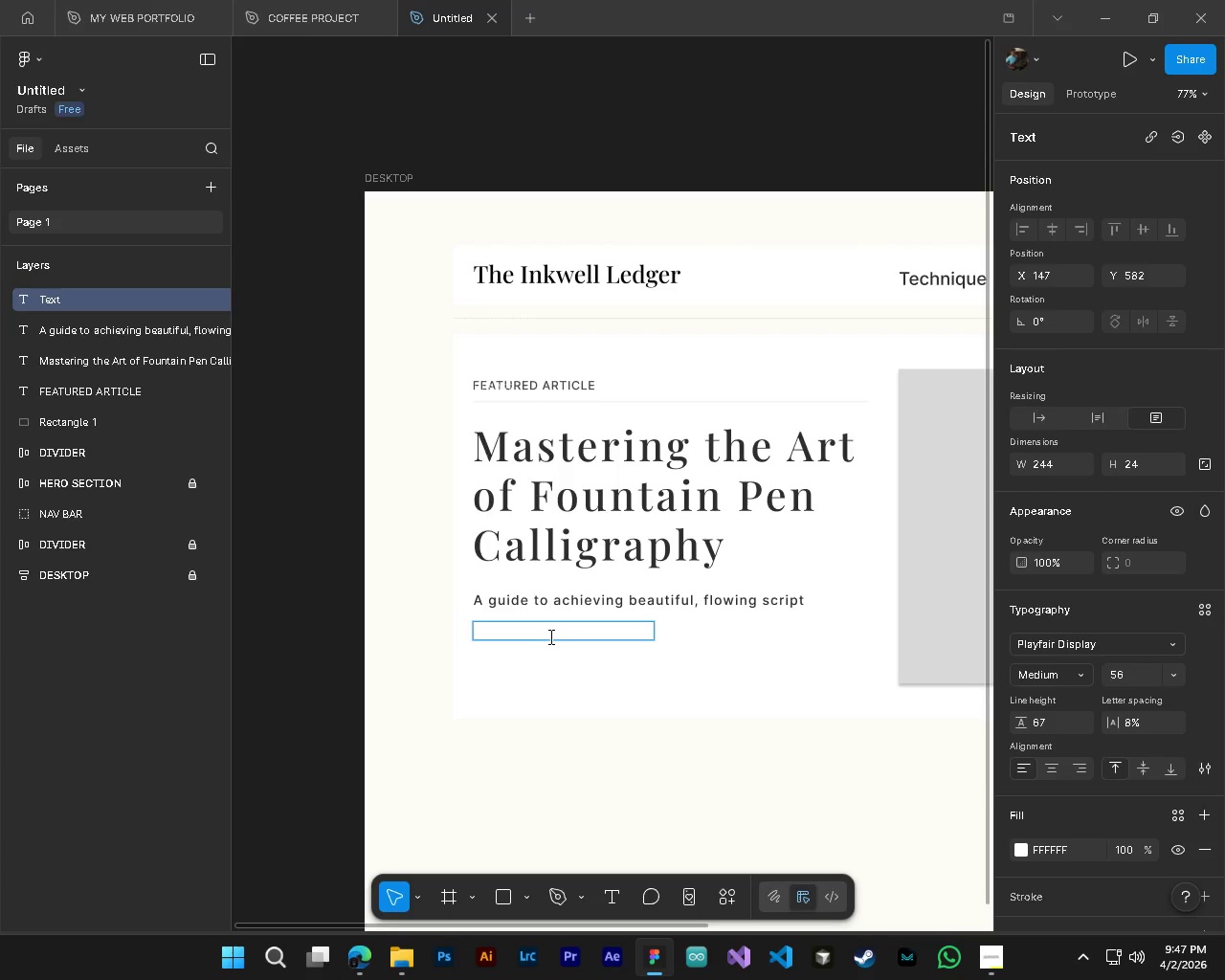 
key(CapsLock)
 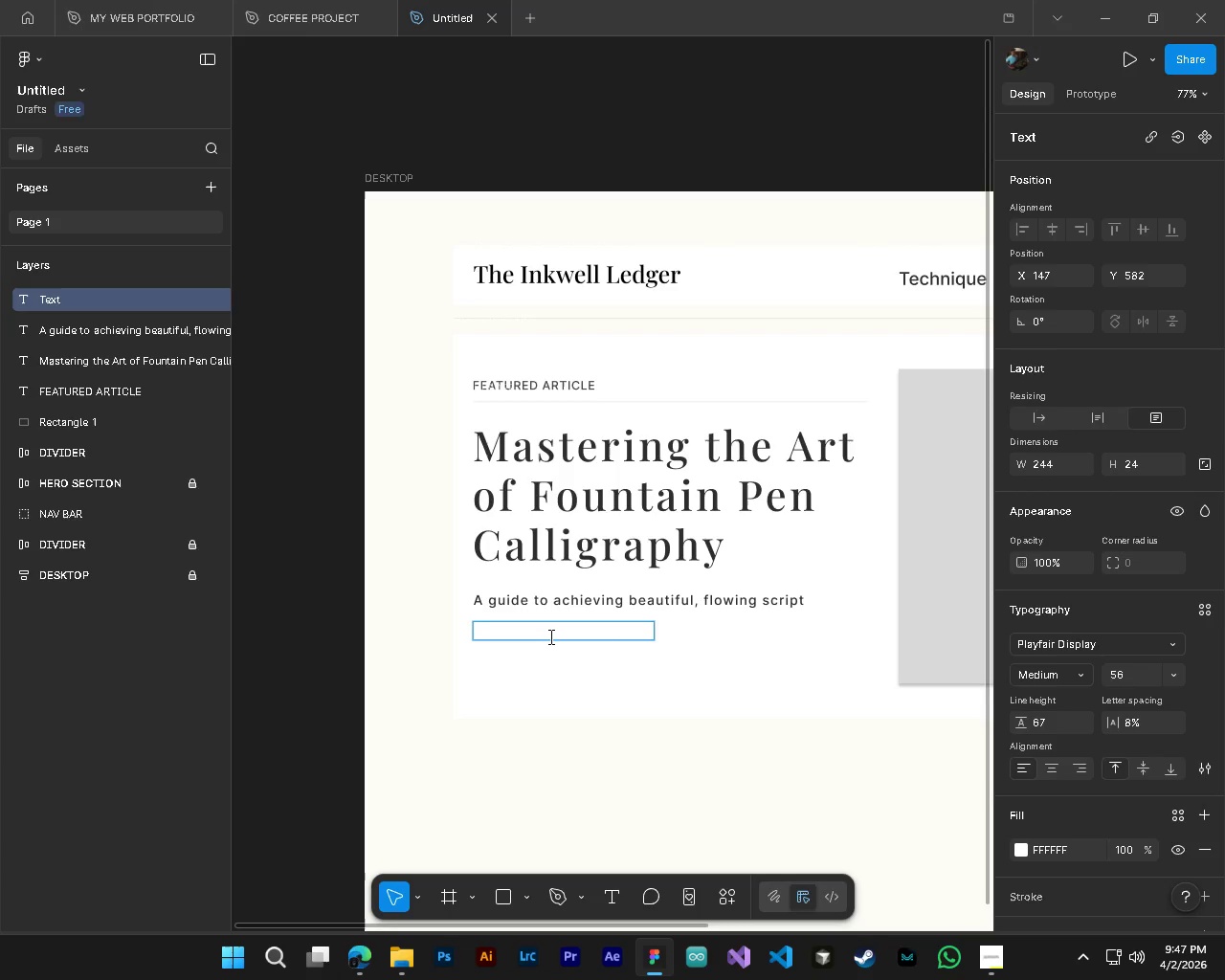 
key(R)
 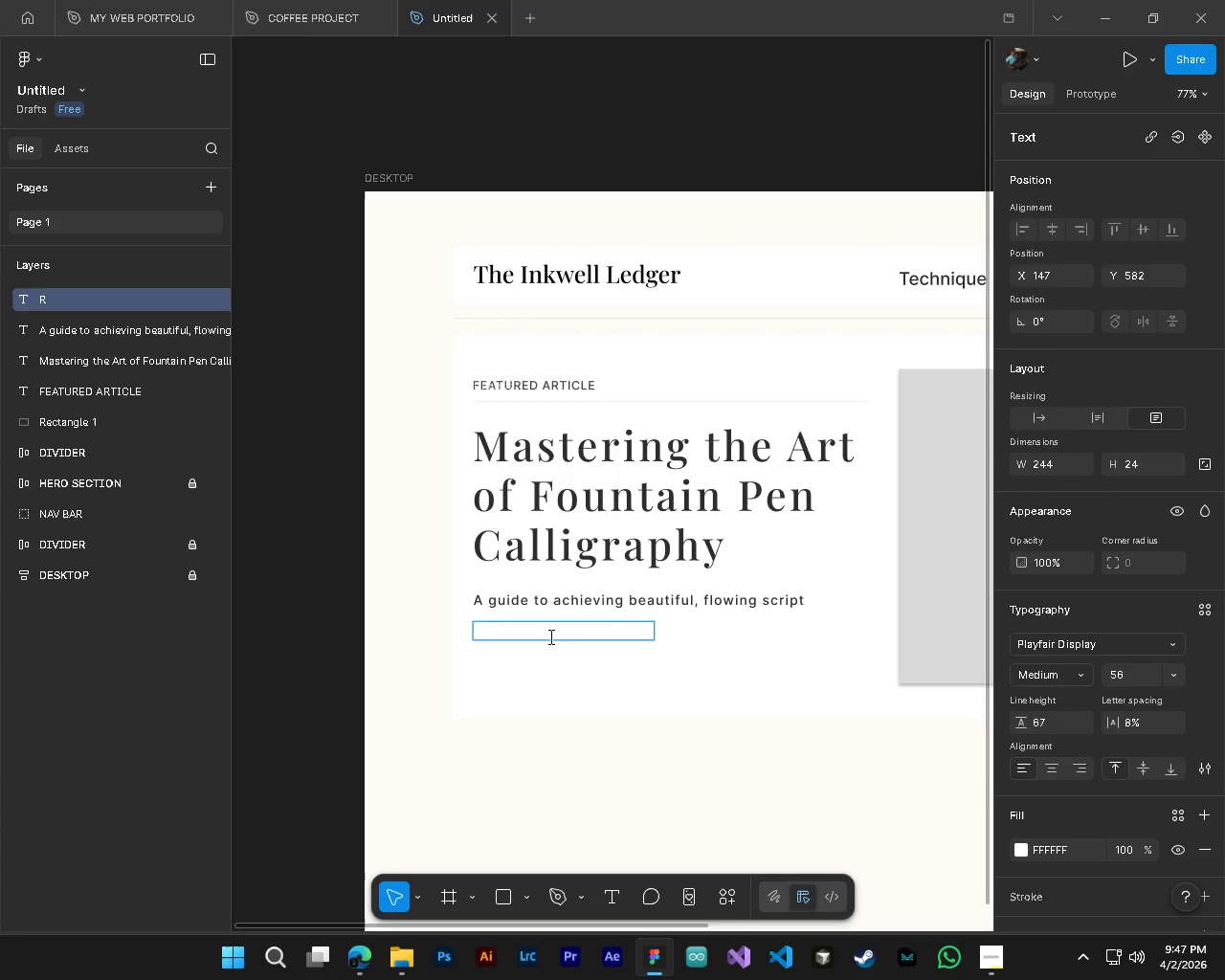 
left_click([549, 636])
 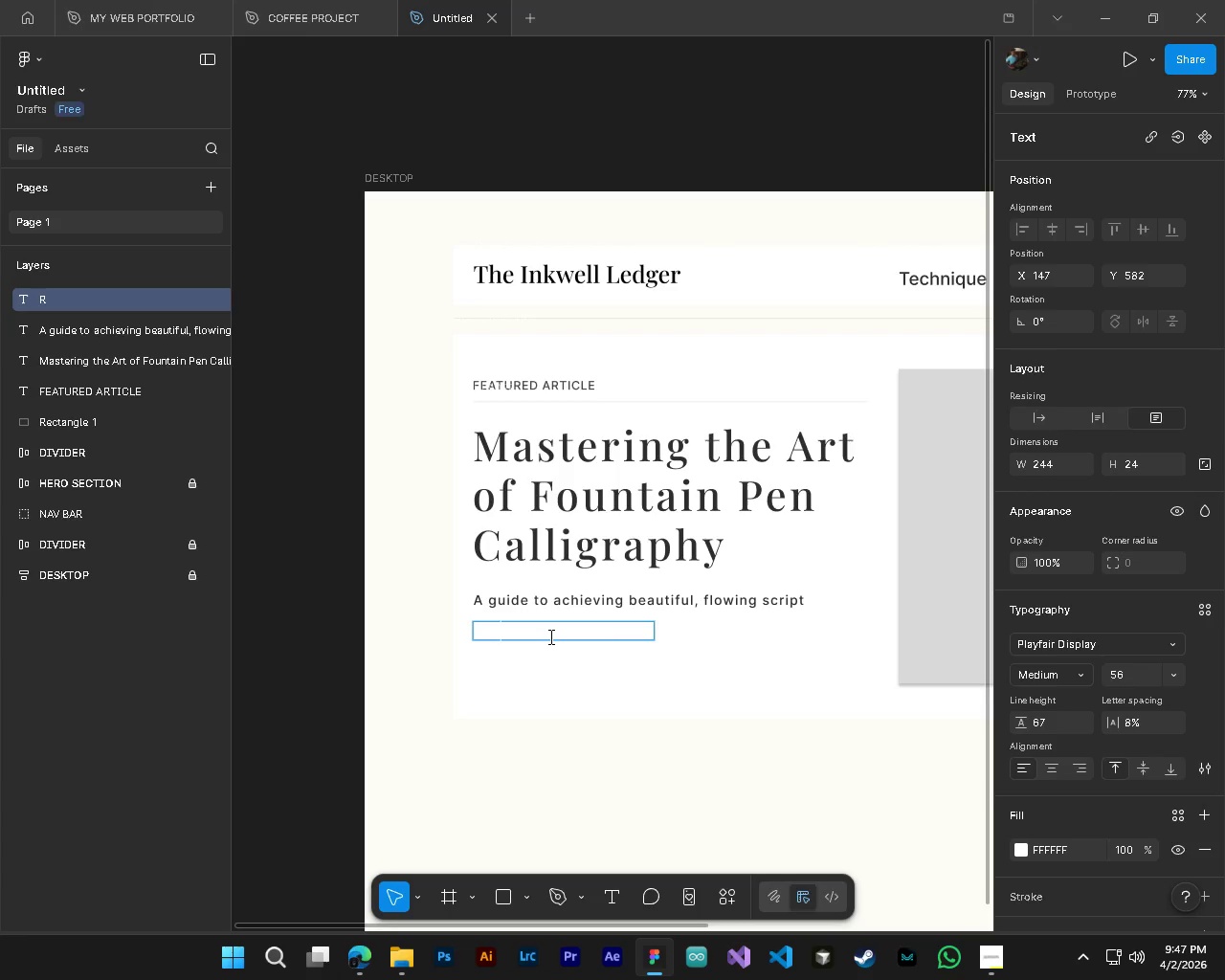 
key(Control+ControlLeft)
 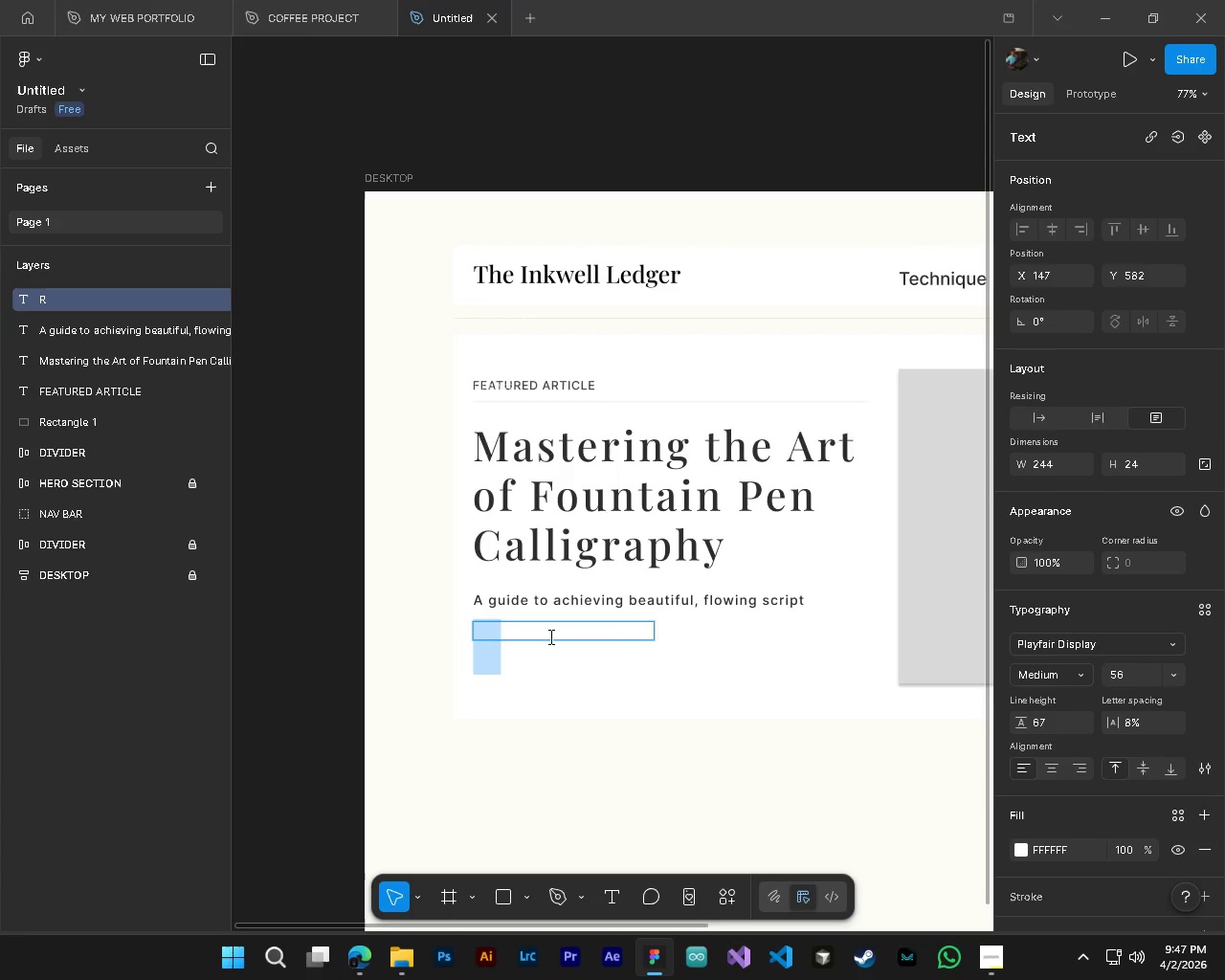 
key(Control+A)
 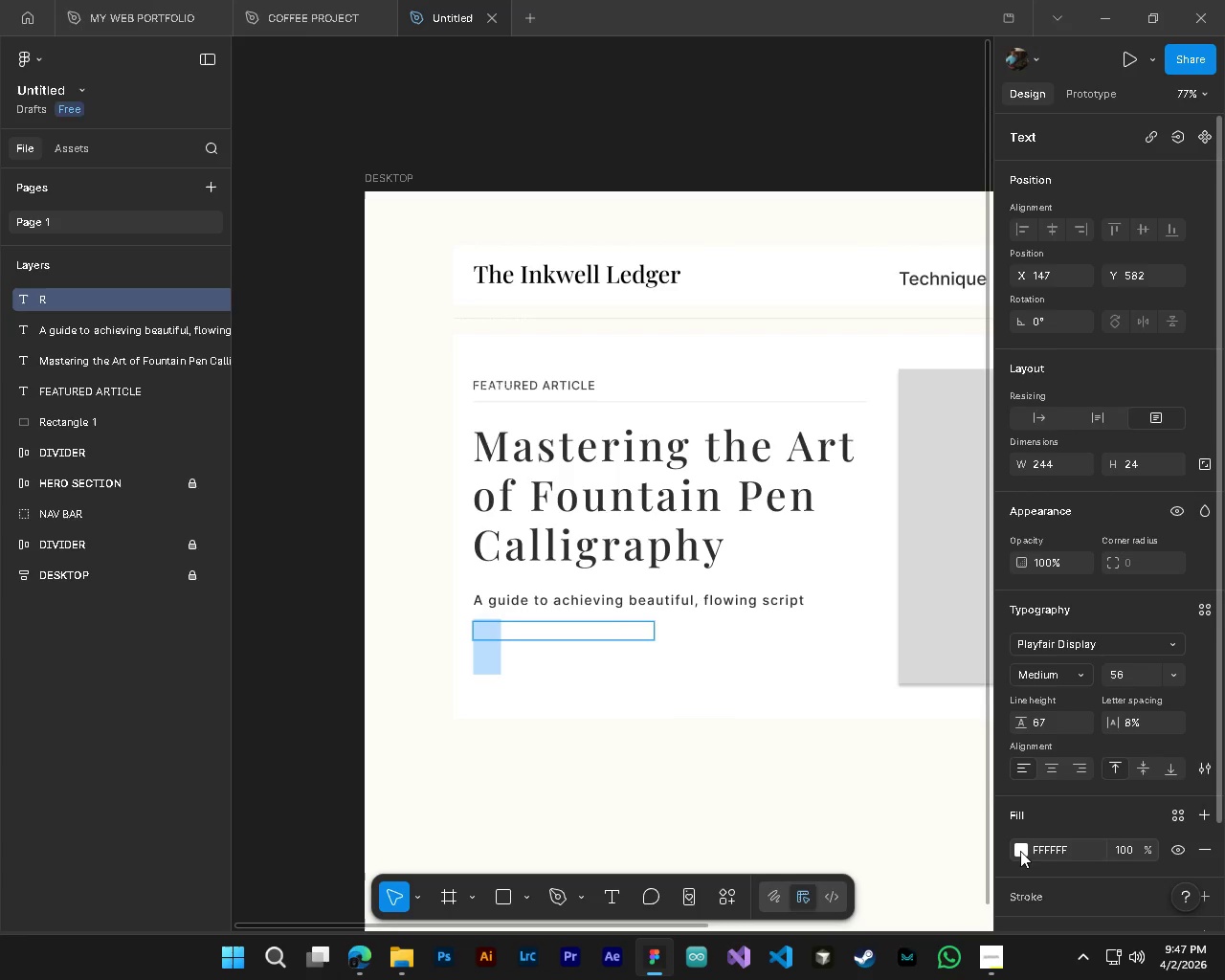 
left_click([1022, 851])
 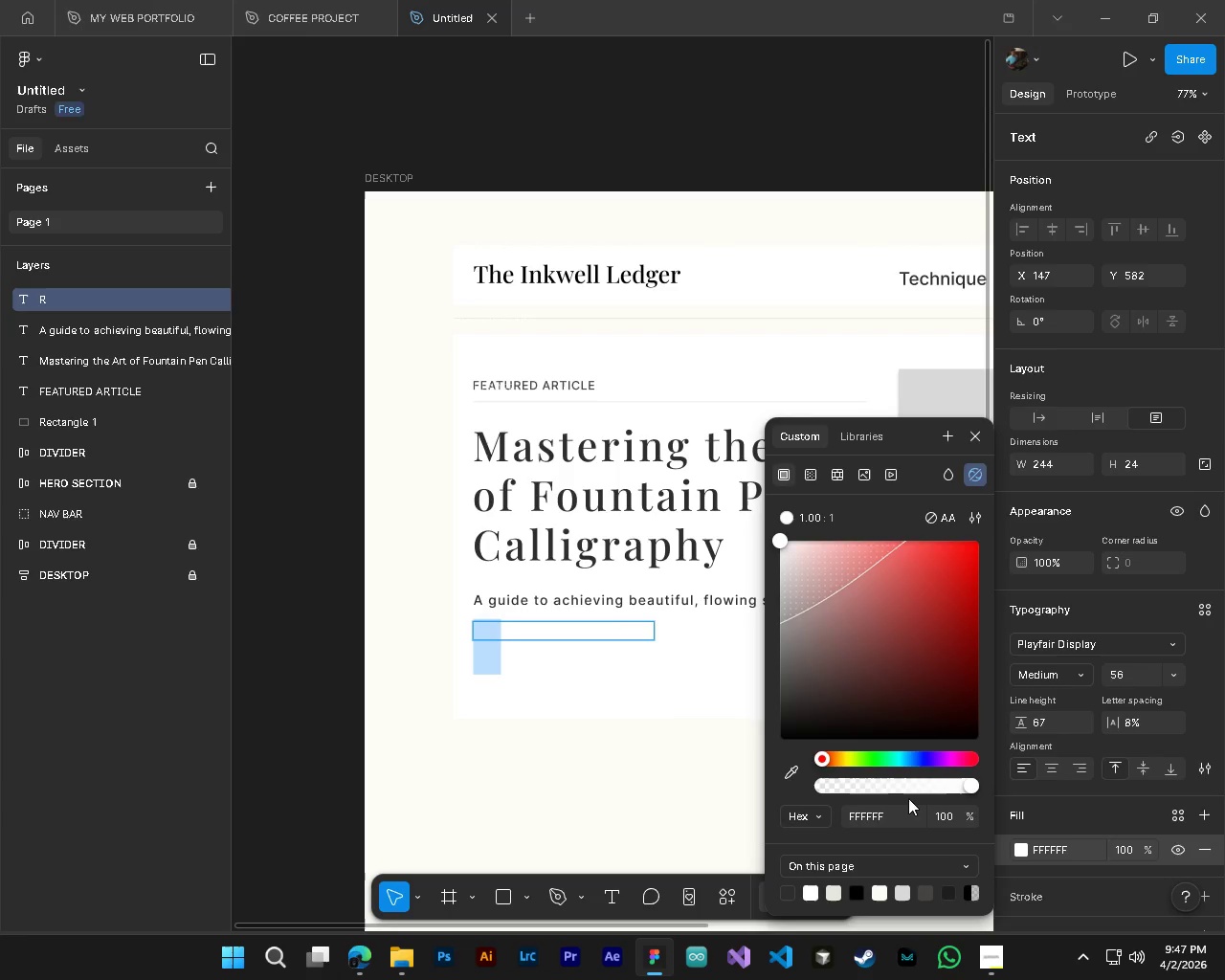 
left_click([891, 816])
 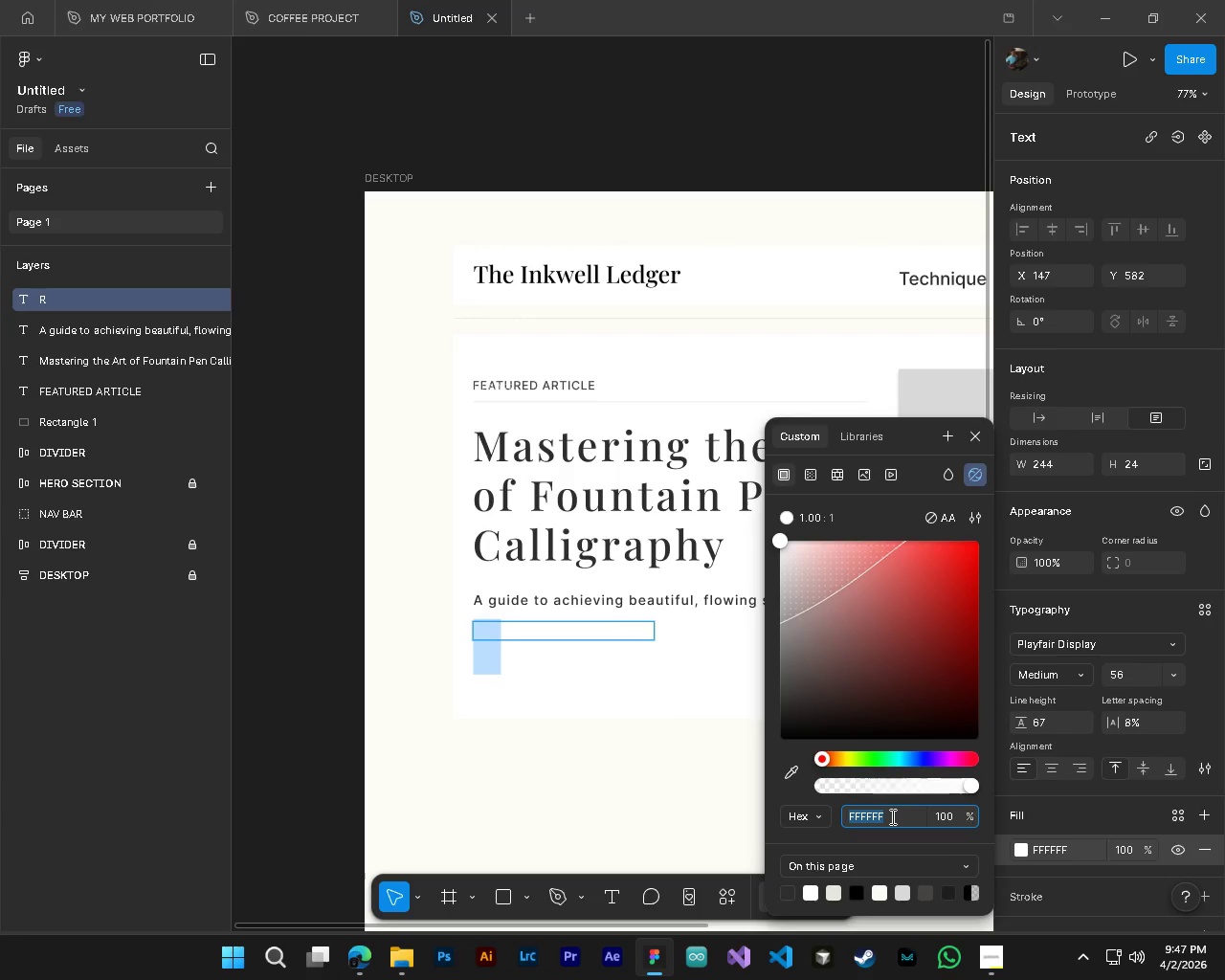 
key(Numpad2)
 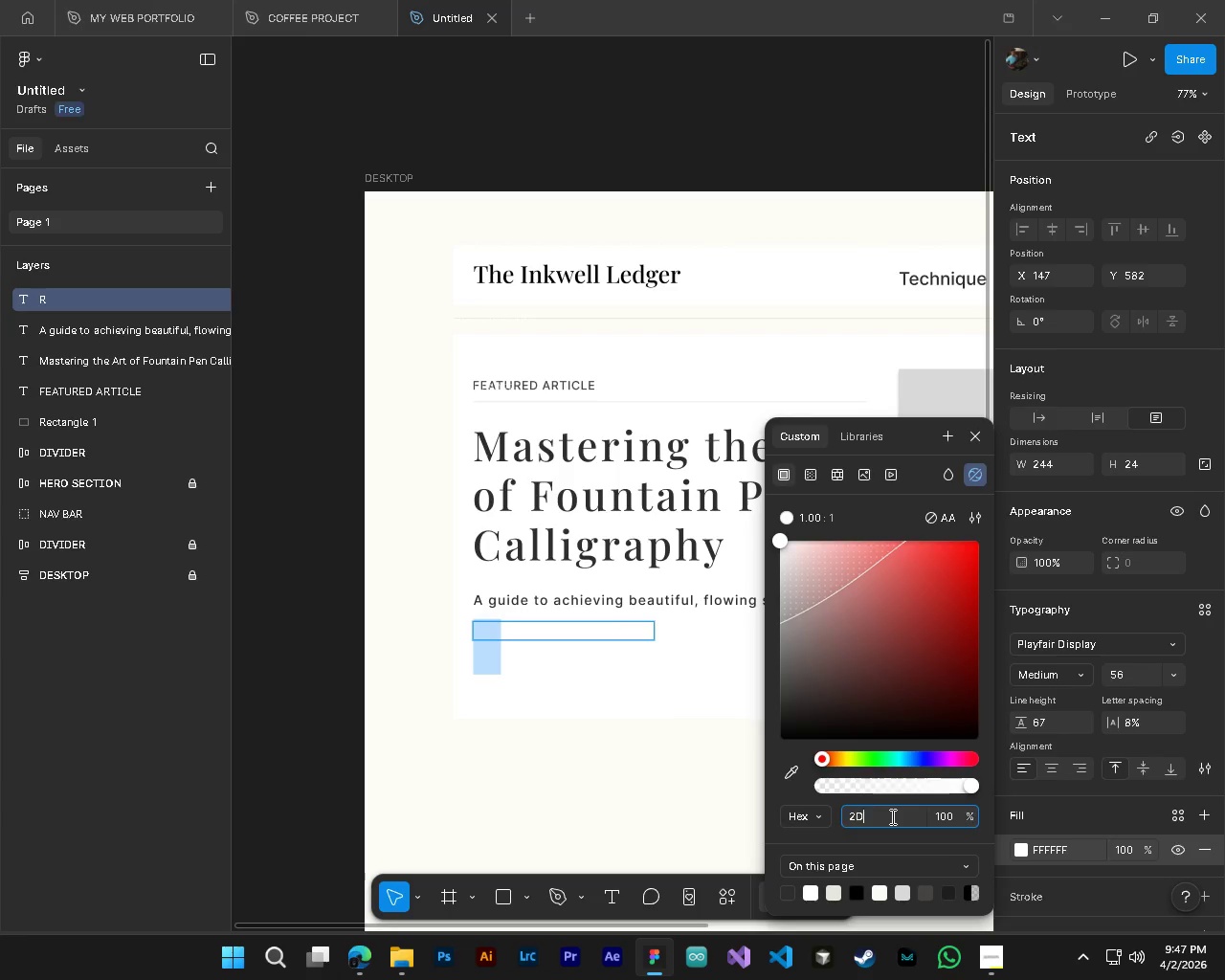 
key(D)
 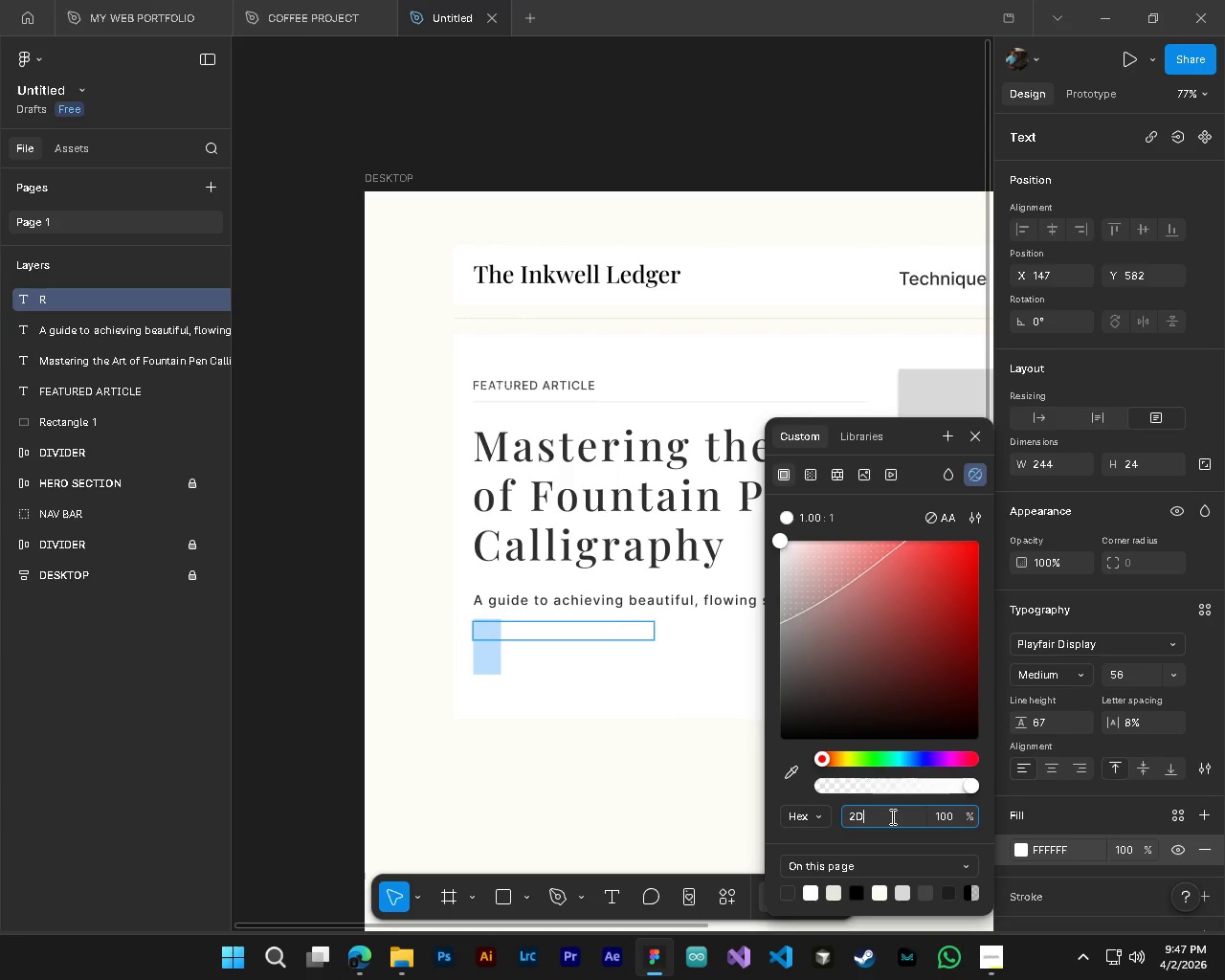 
key(Numpad2)
 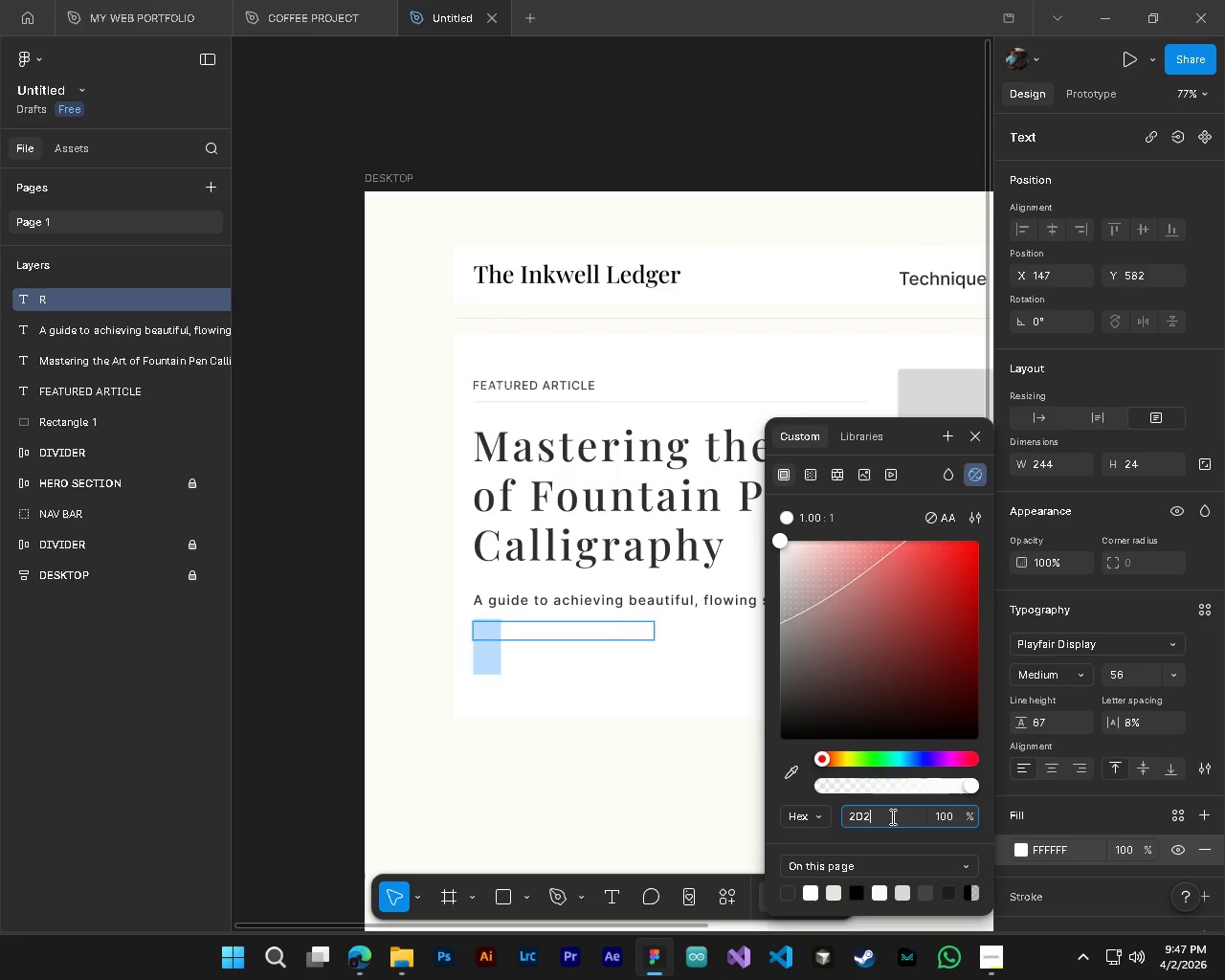 
key(D)
 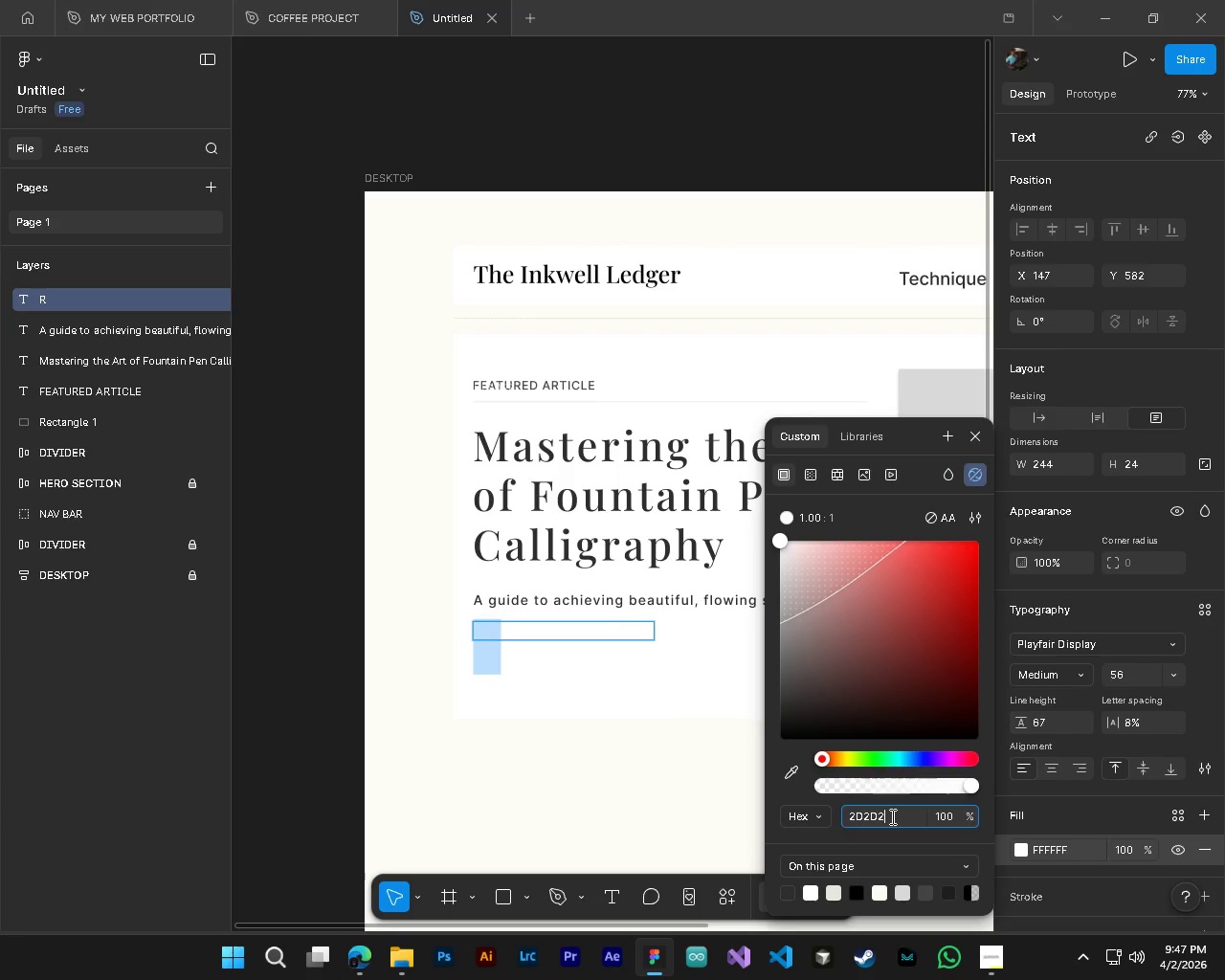 
key(Numpad2)
 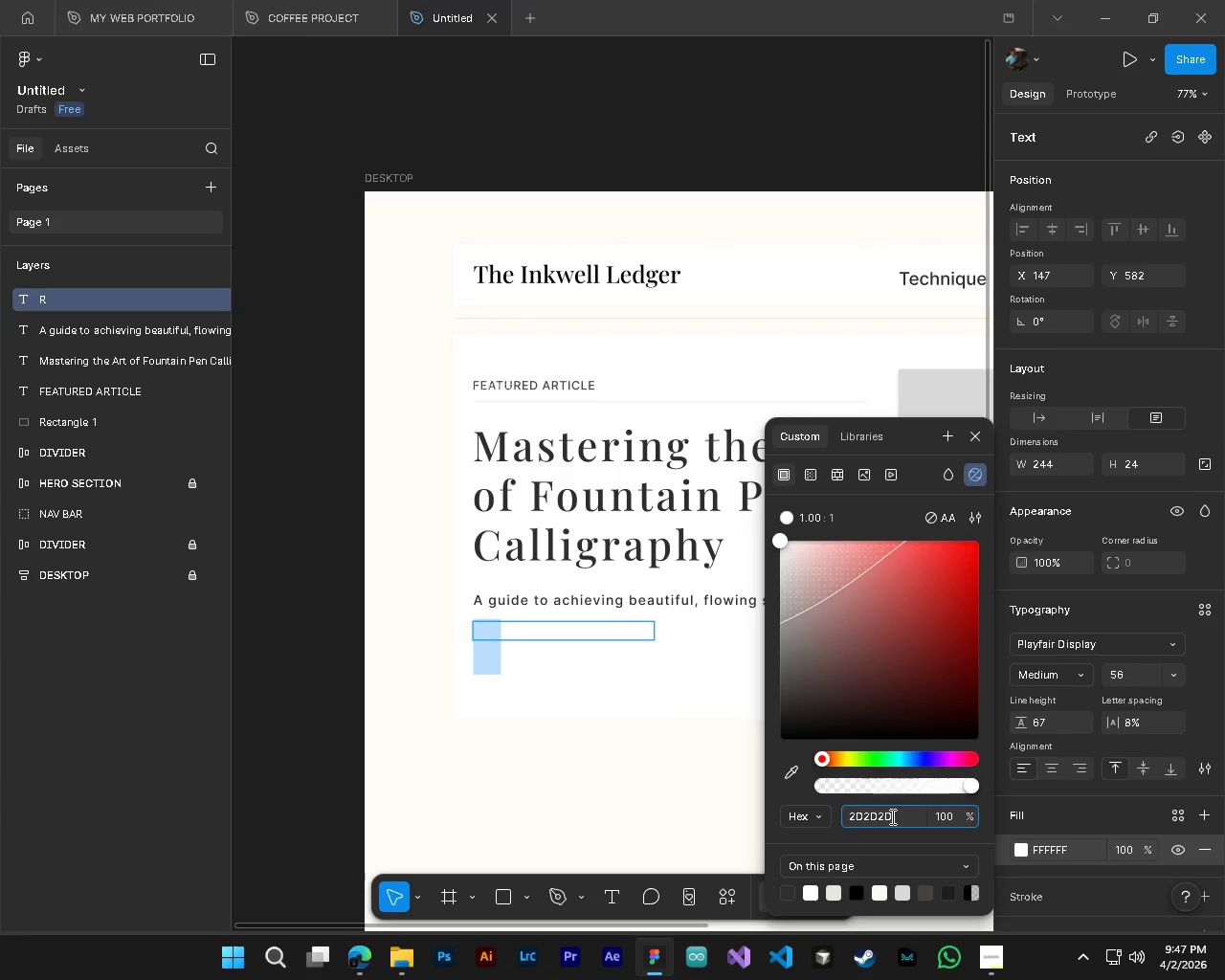 
key(D)
 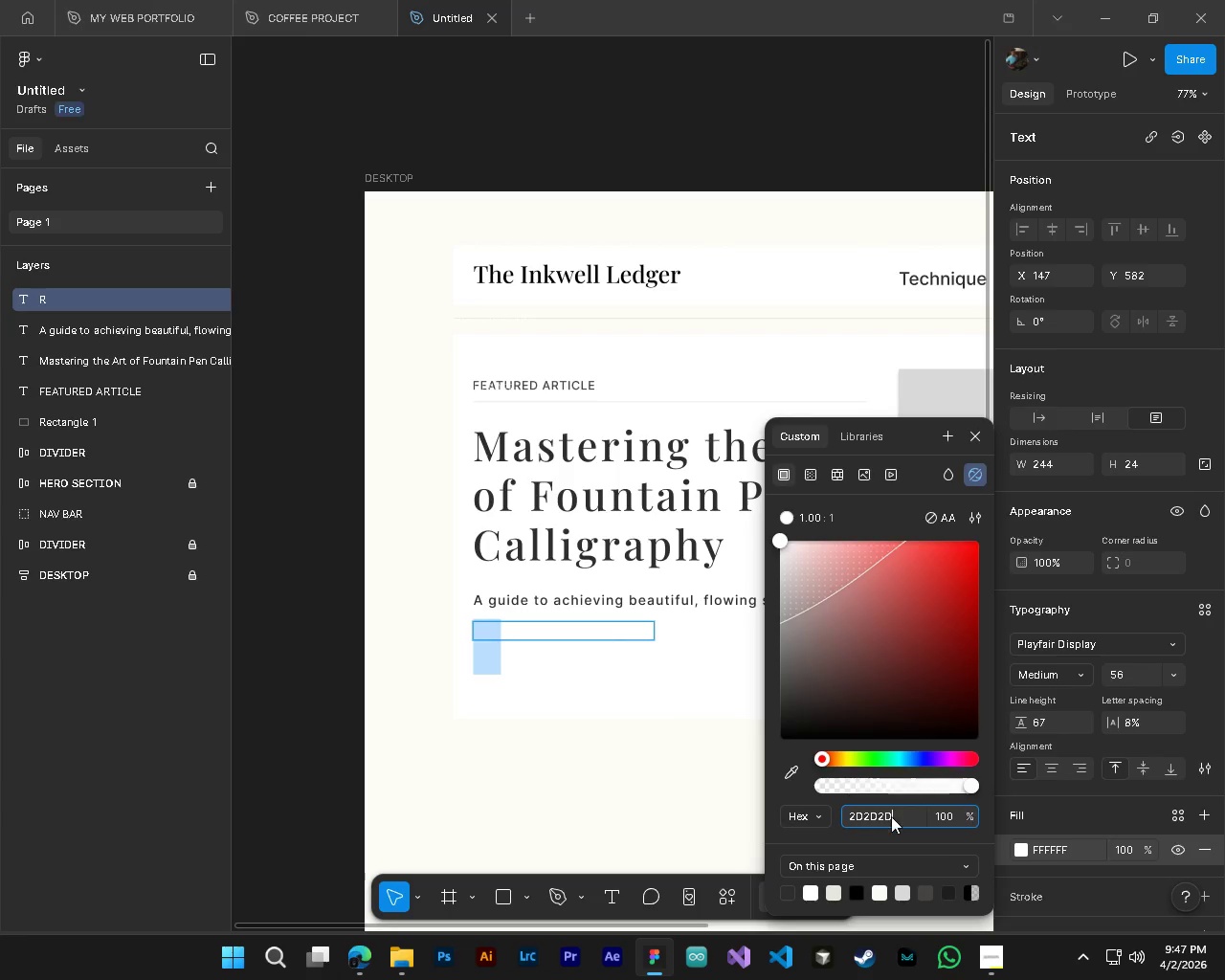 
key(NumpadEnter)
 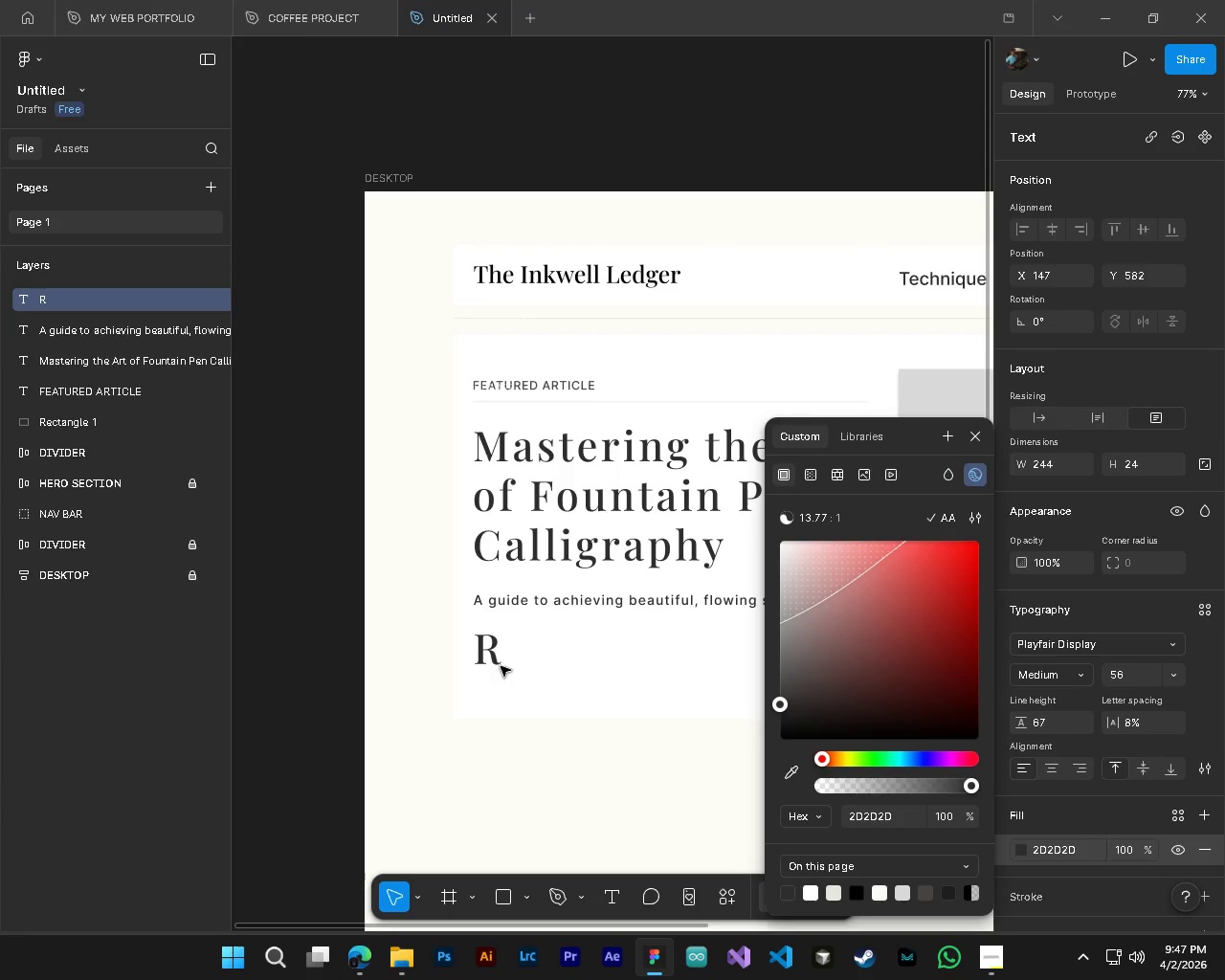 
left_click([501, 657])
 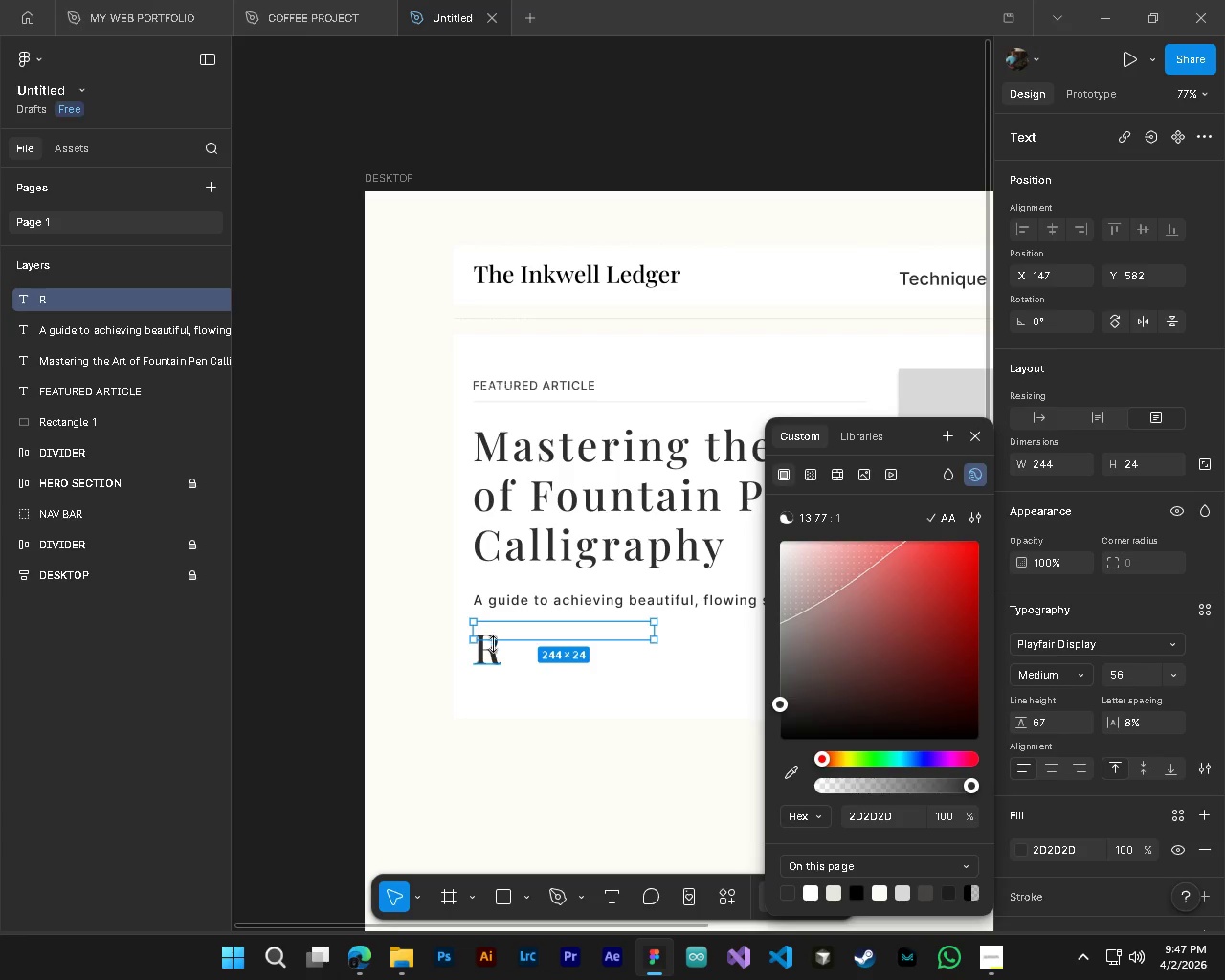 
double_click([493, 644])
 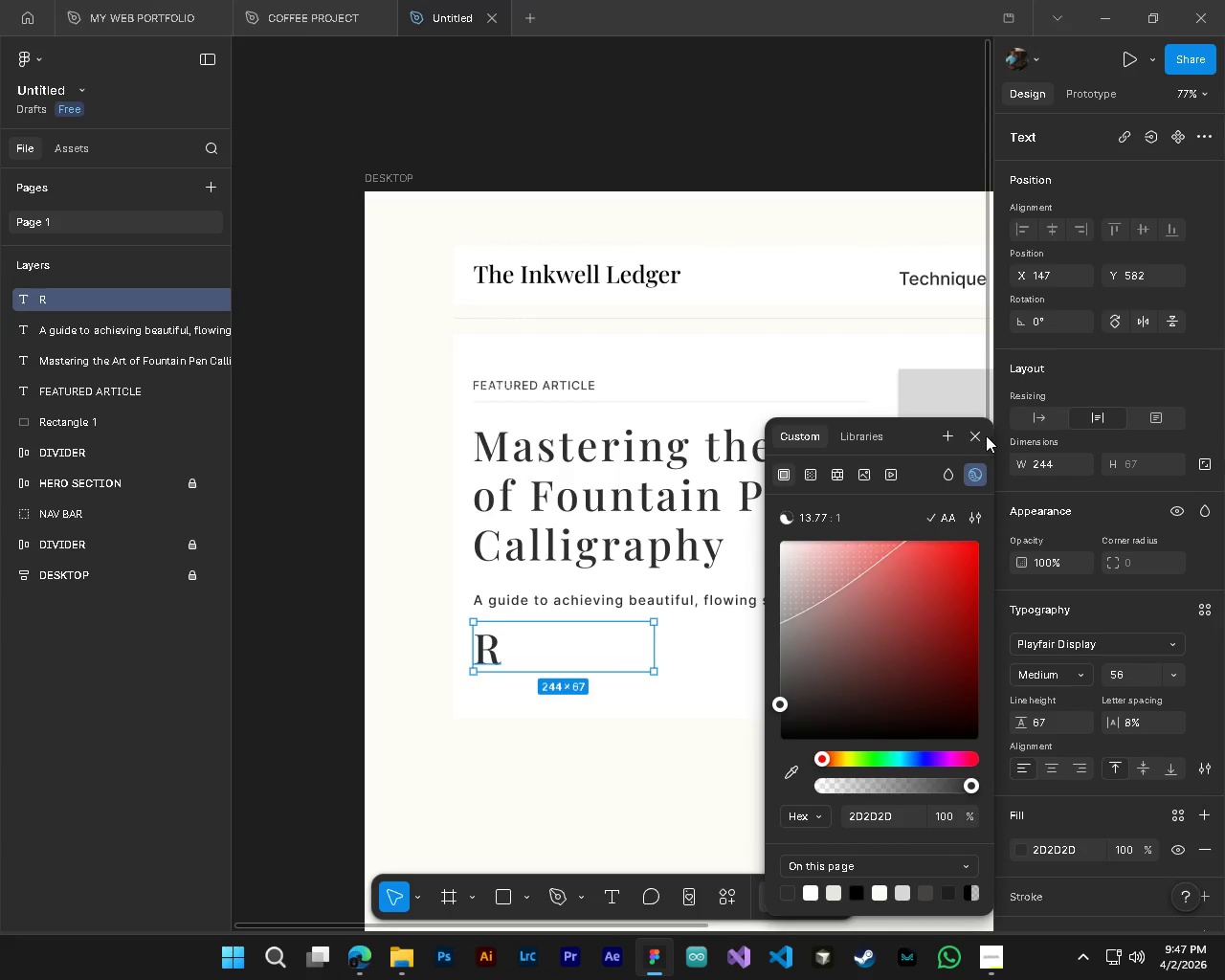 
left_click([981, 434])
 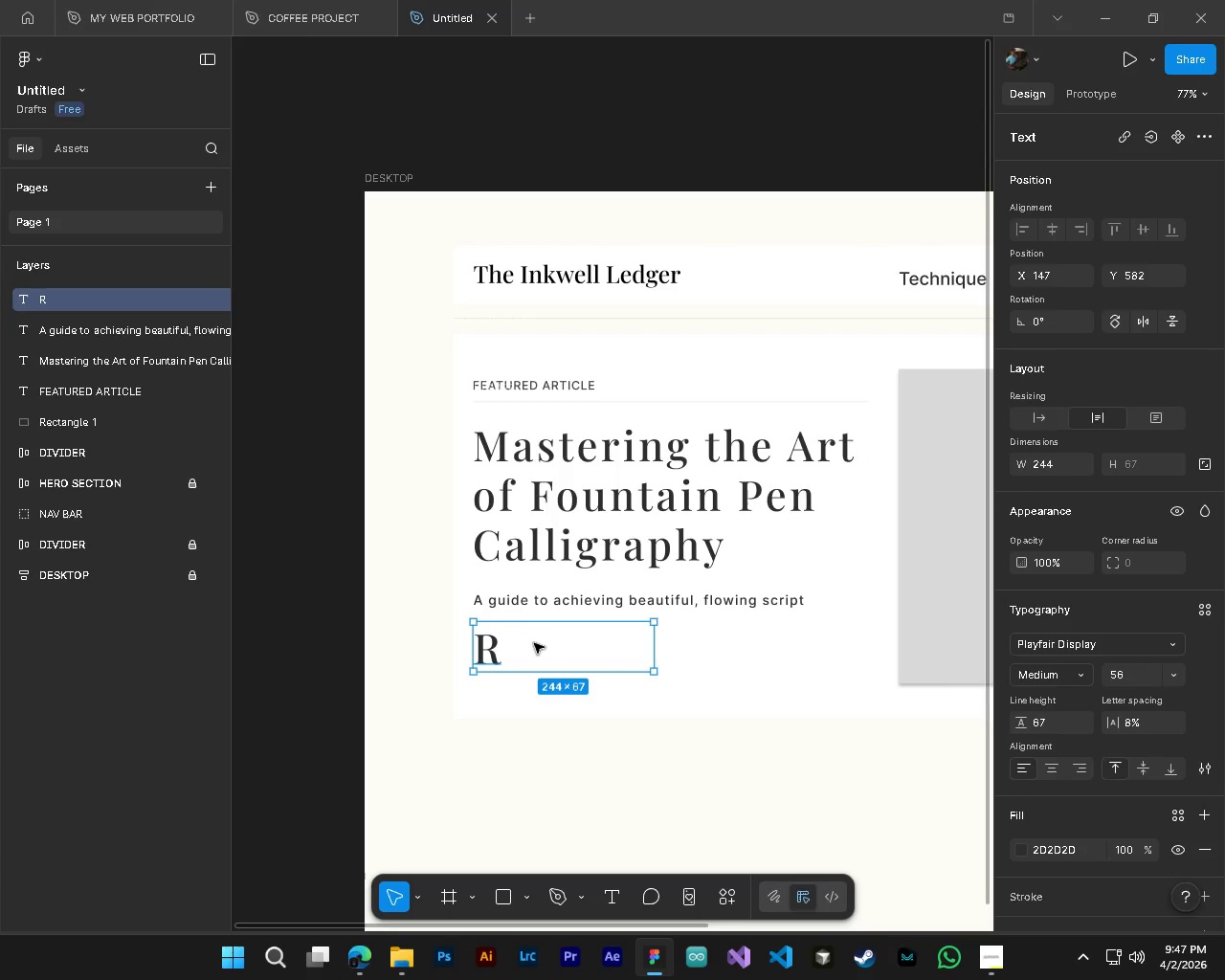 
left_click([533, 643])
 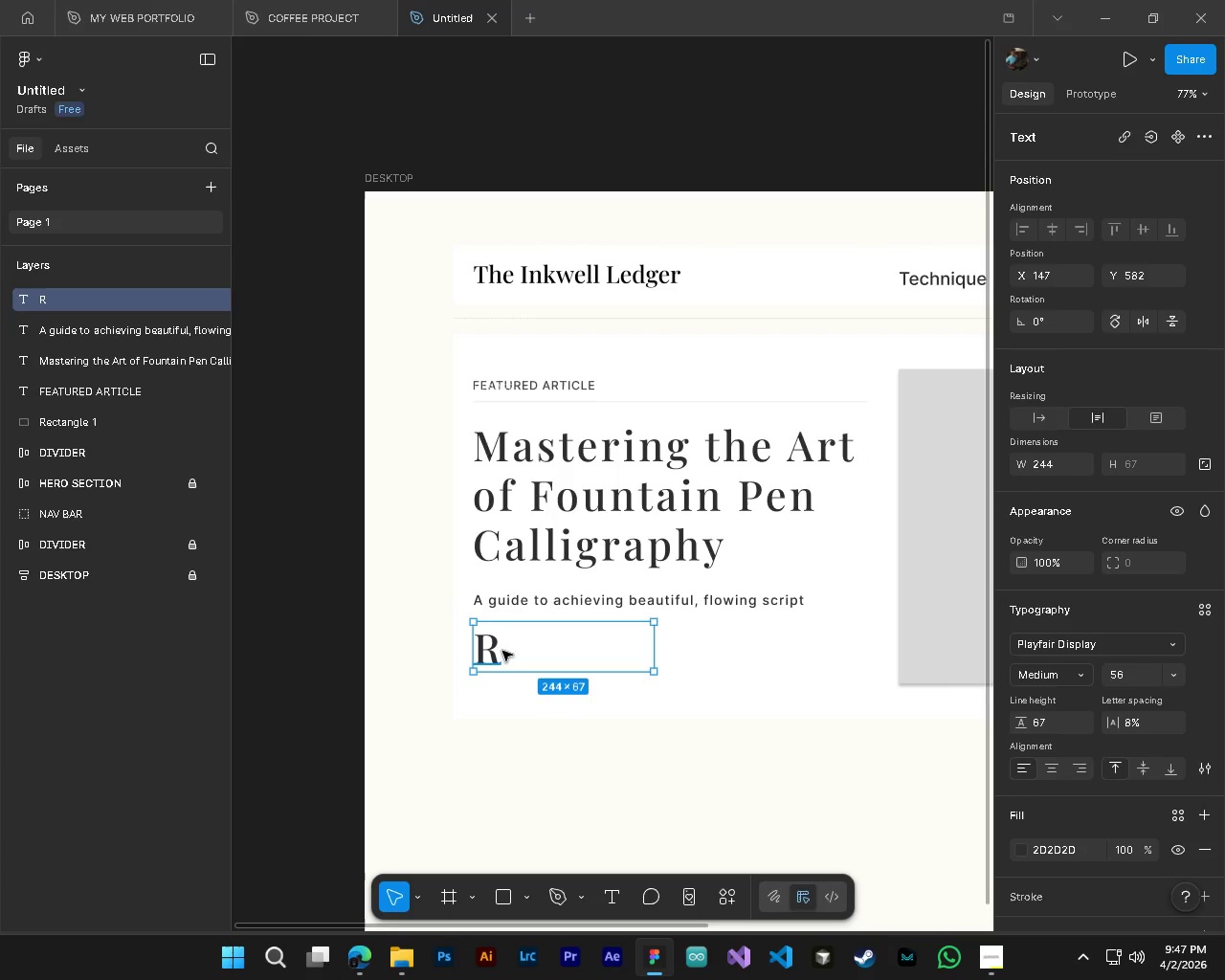 
double_click([502, 651])
 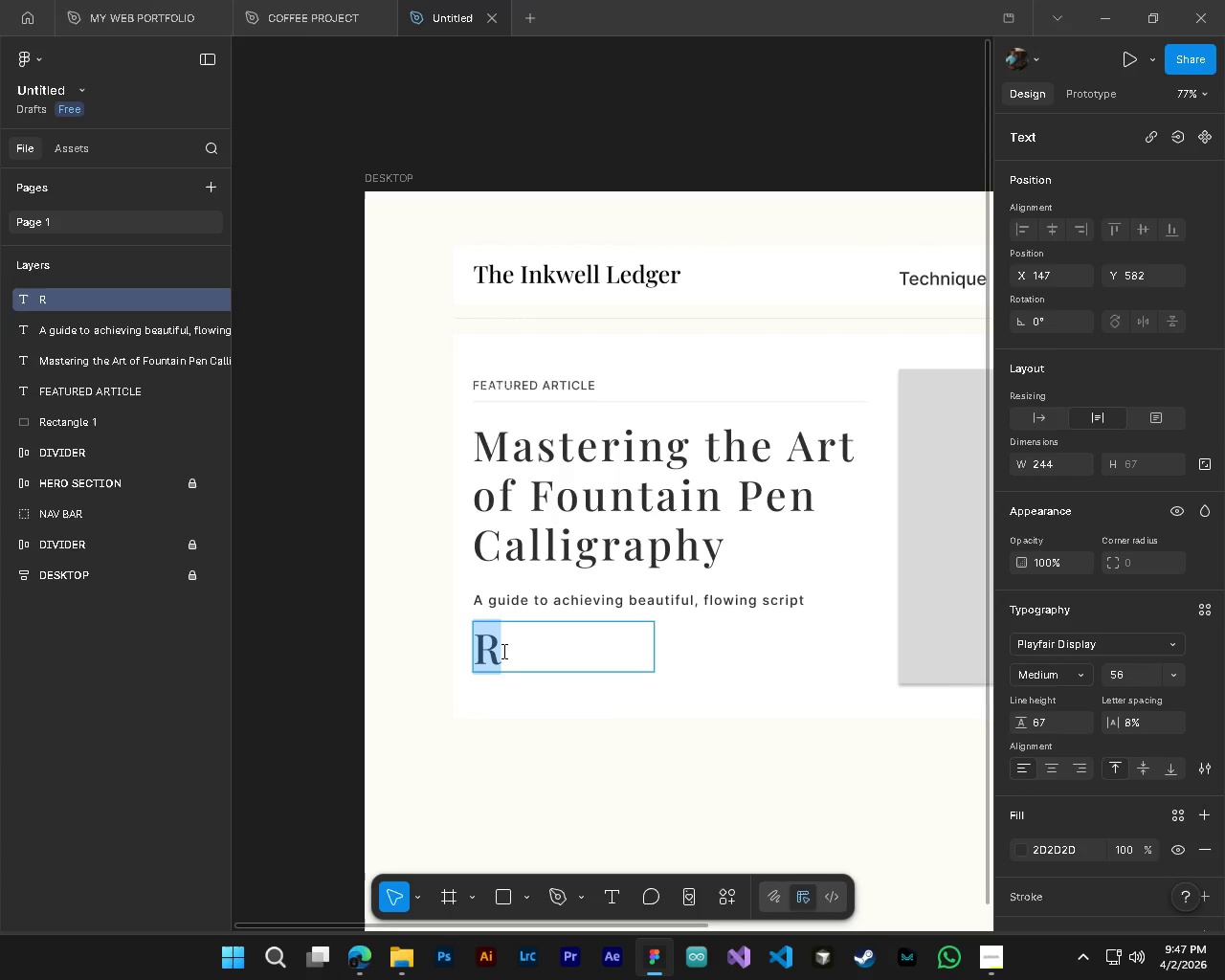 
key(ArrowRight)
 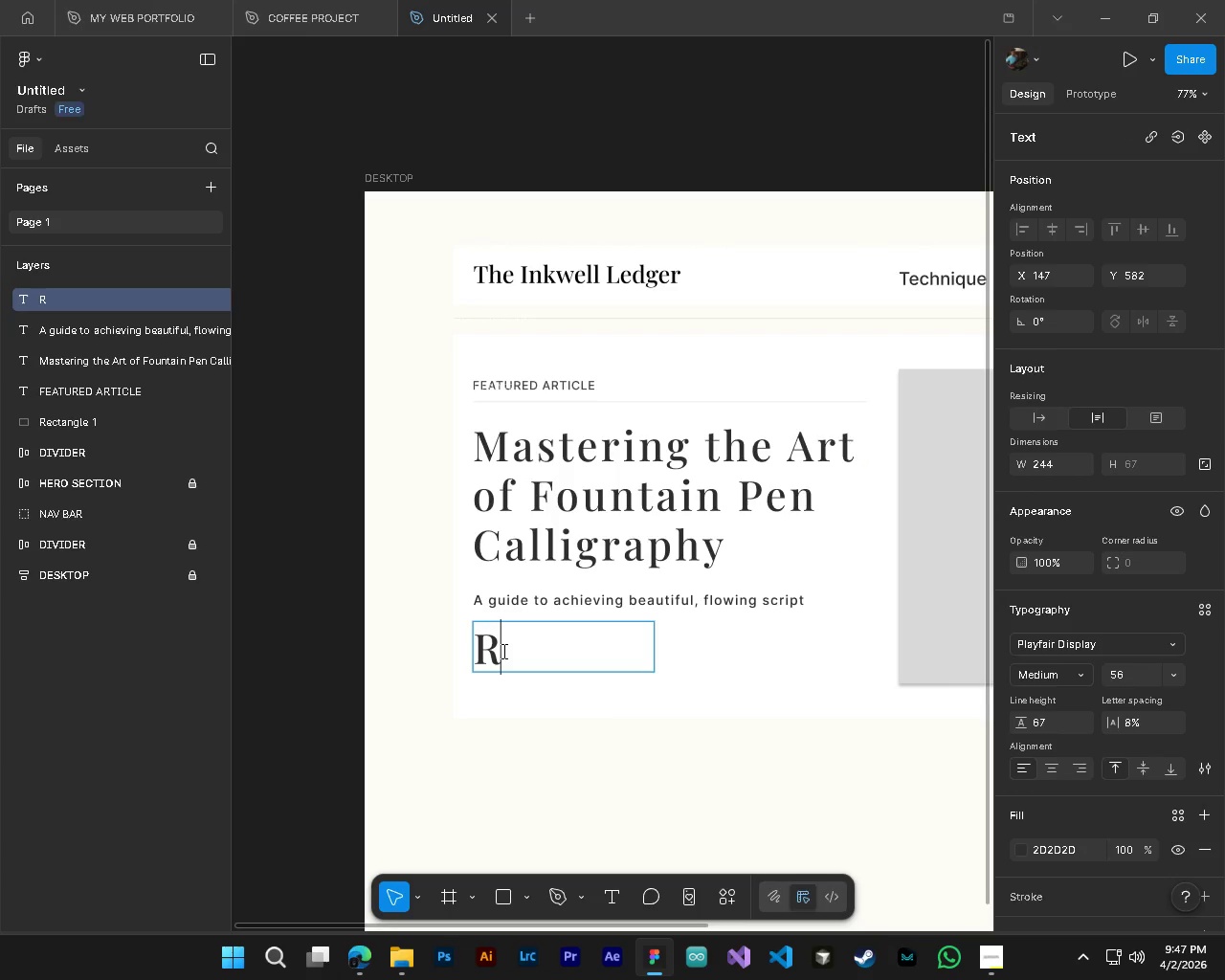 
type(ear)
key(Backspace)
type(d Article)
 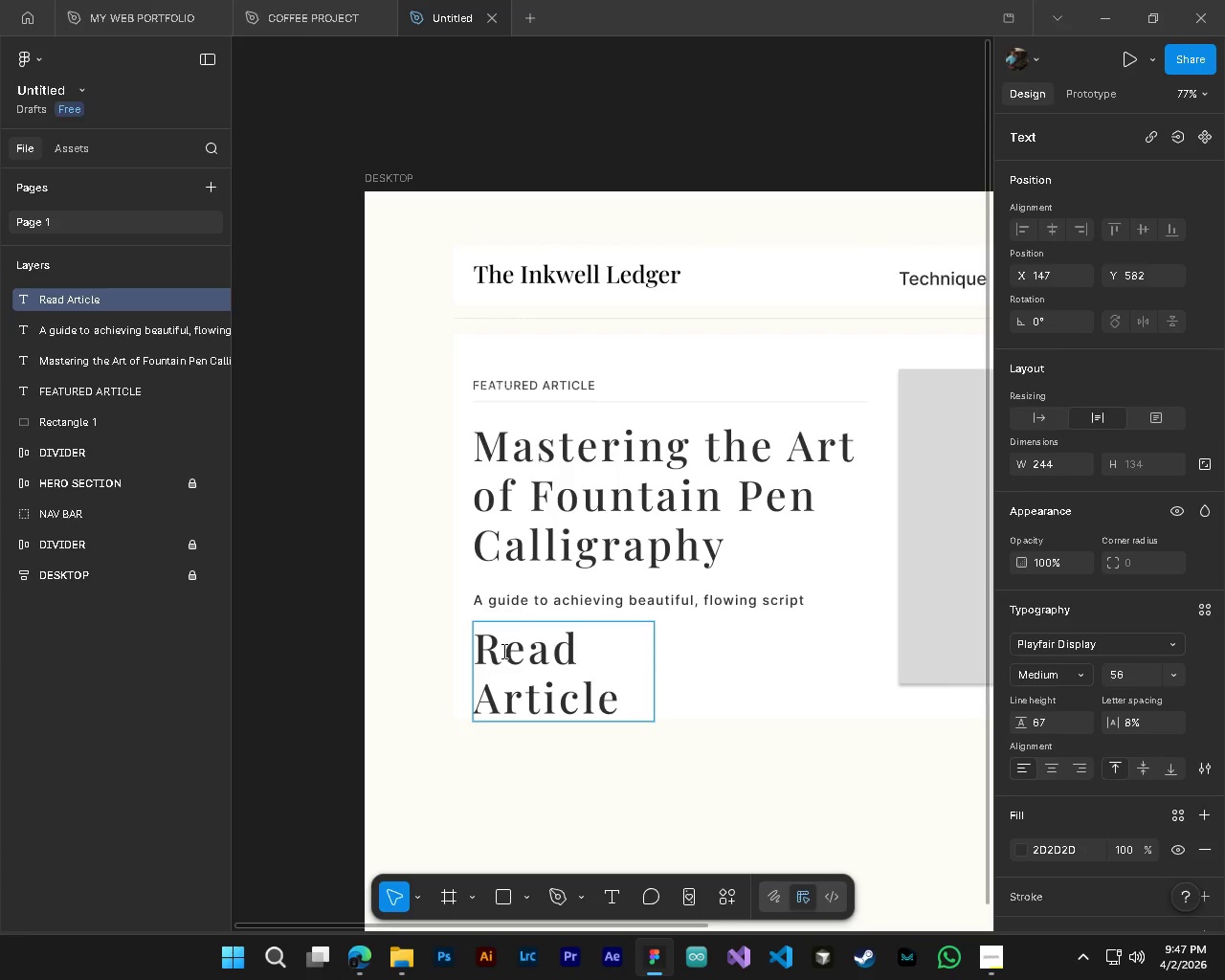 
key(Control+ControlLeft)
 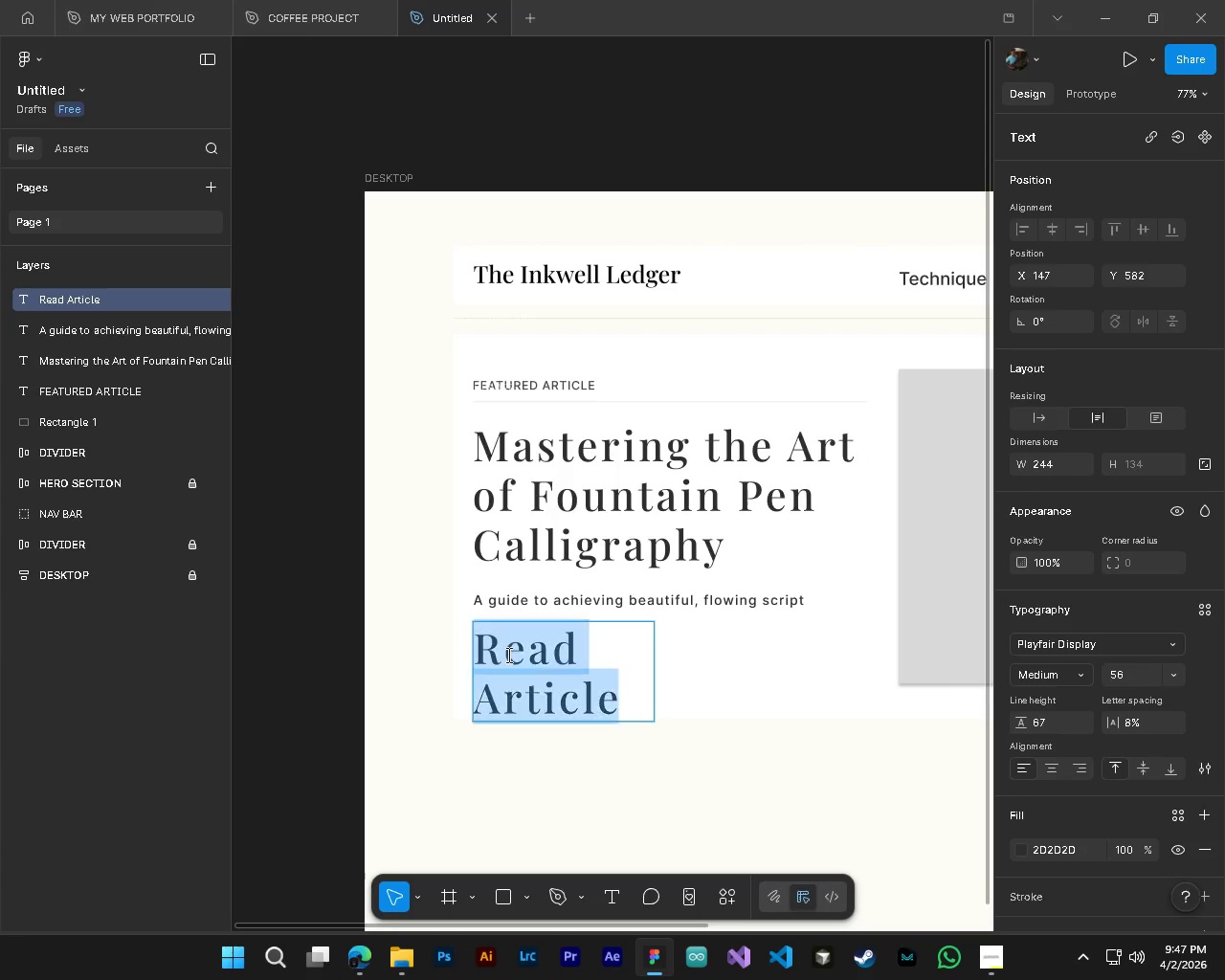 
key(Control+A)
 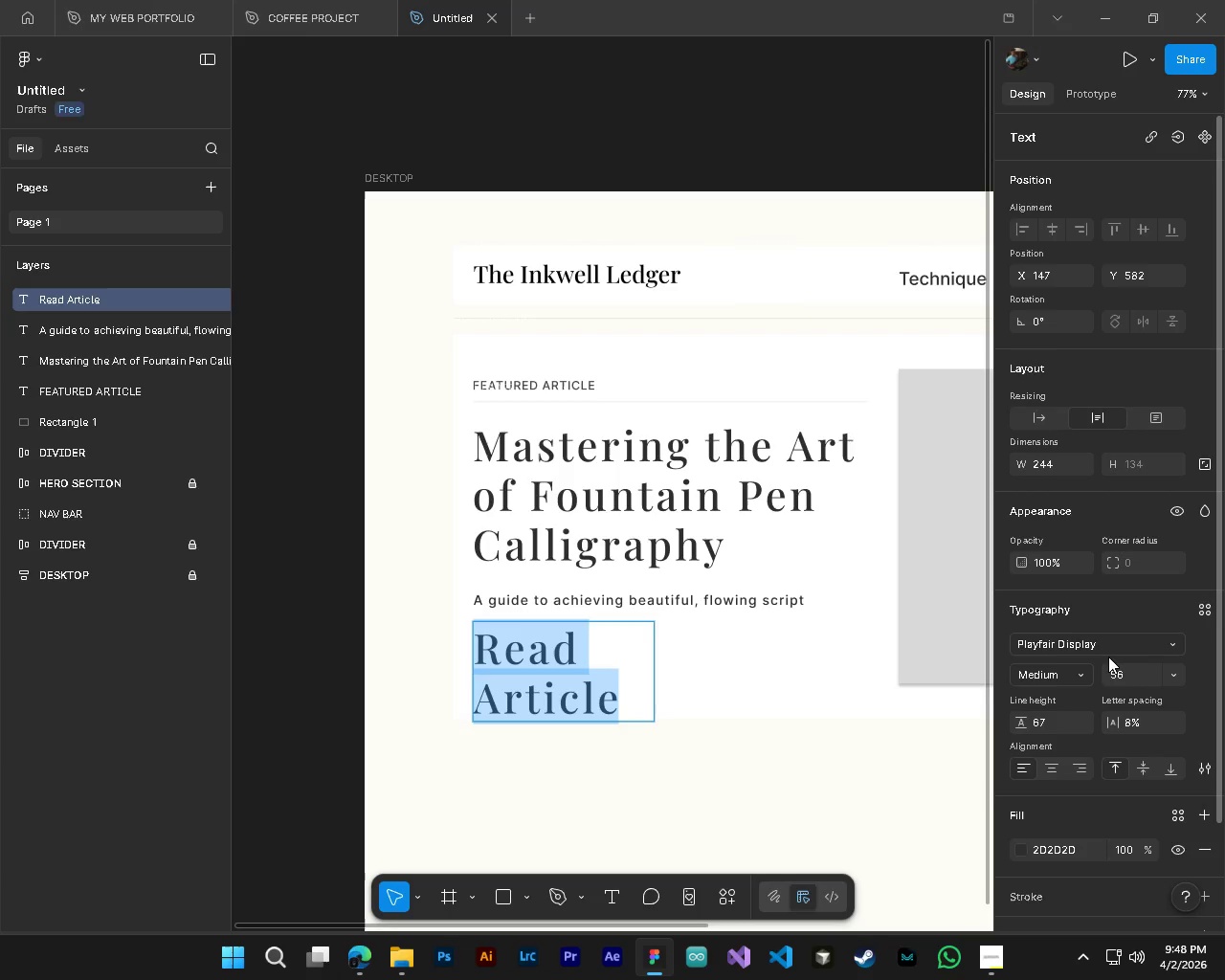 
wait(17.05)
 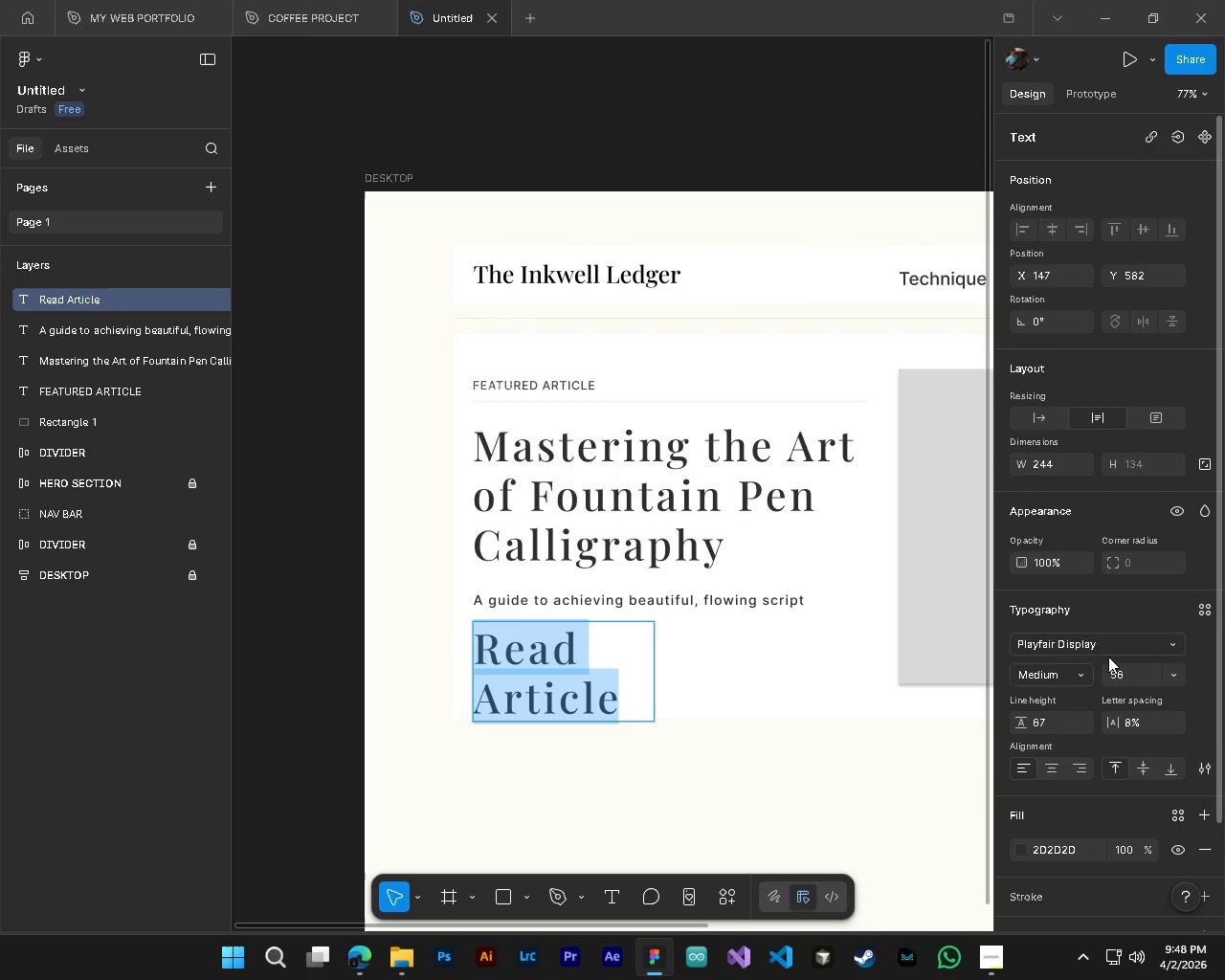 
left_click_drag(start_coordinate=[1024, 729], to_coordinate=[1011, 729])
 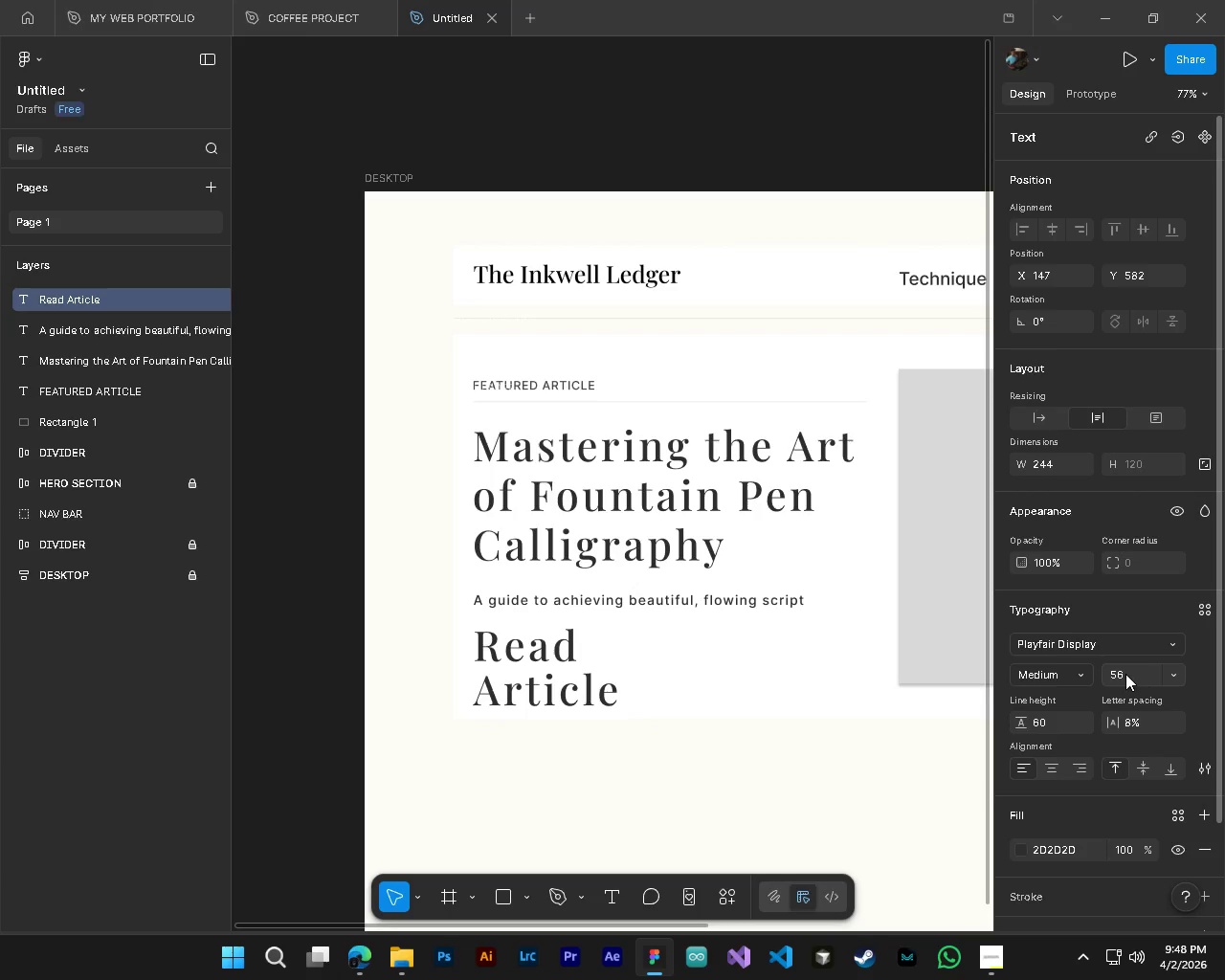 
double_click([1126, 674])
 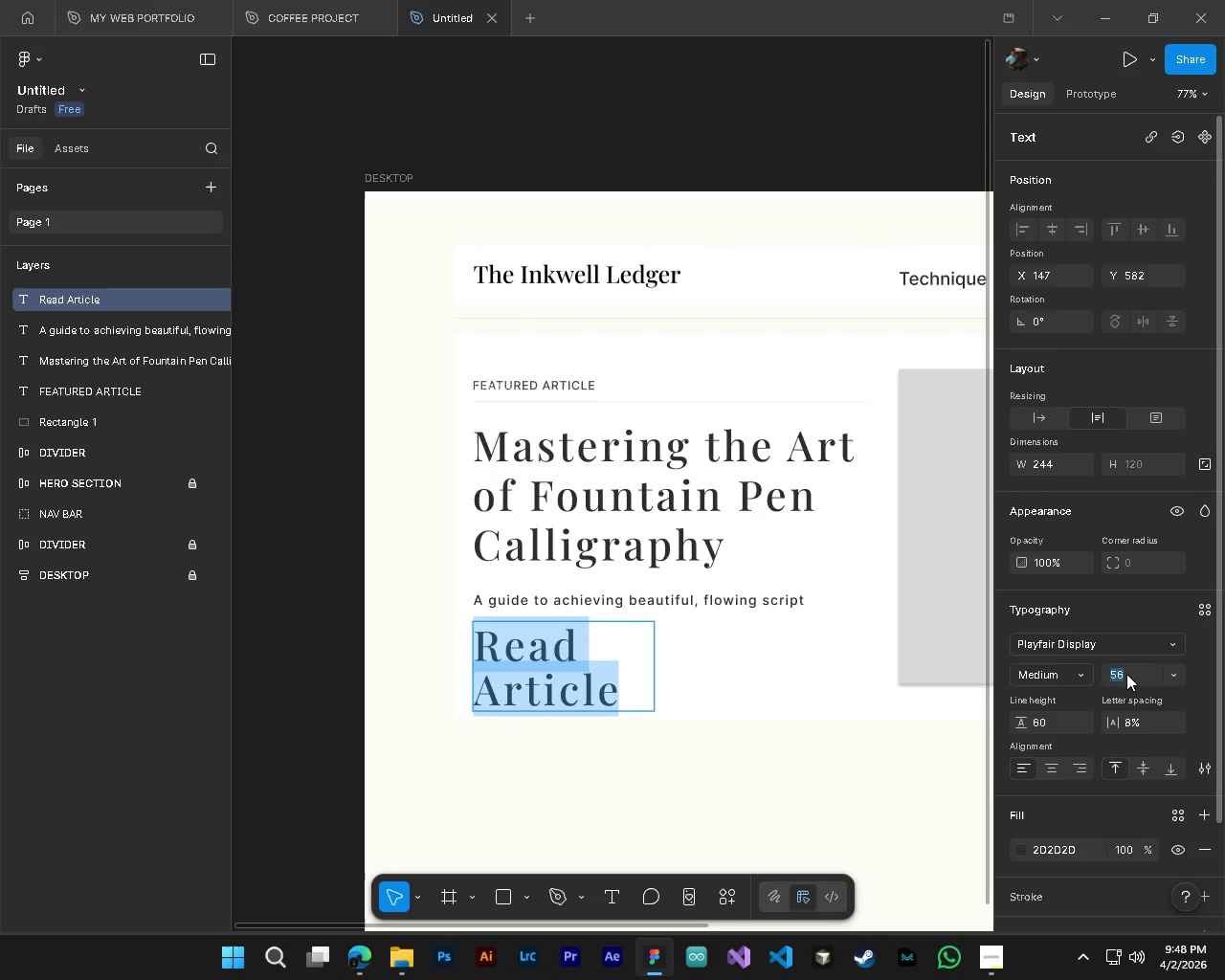 
key(Numpad1)
 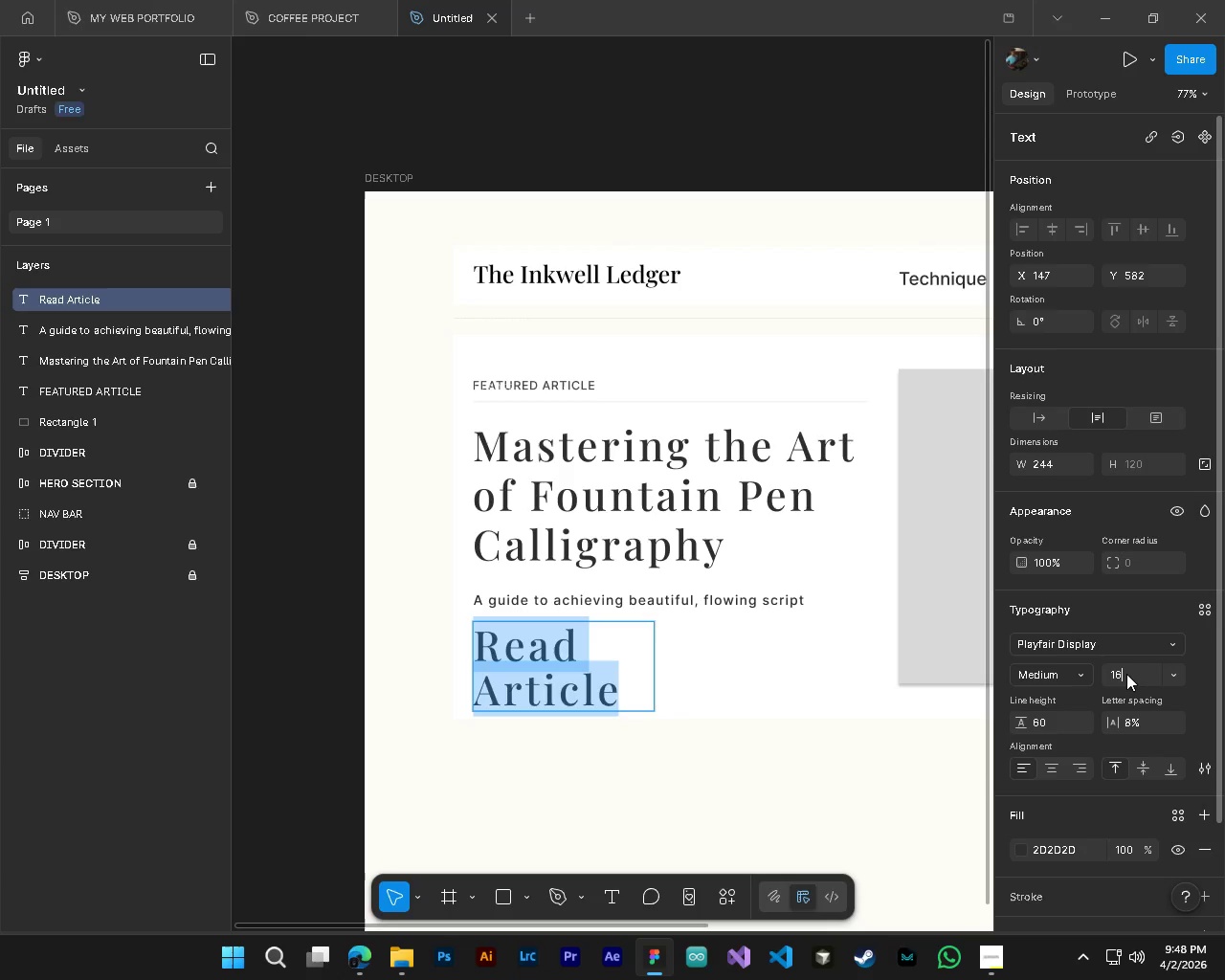 
key(Numpad6)
 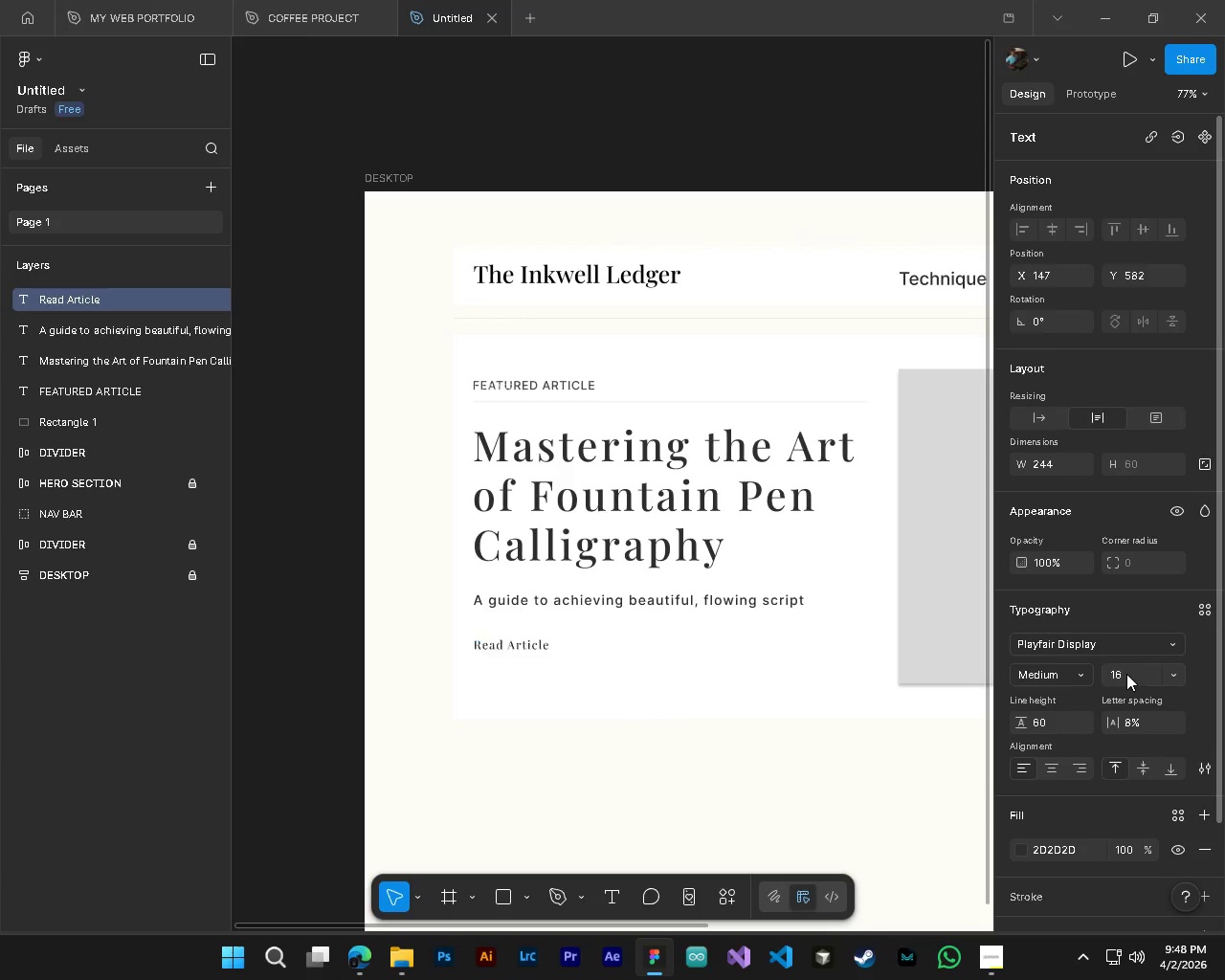 
key(NumpadEnter)
 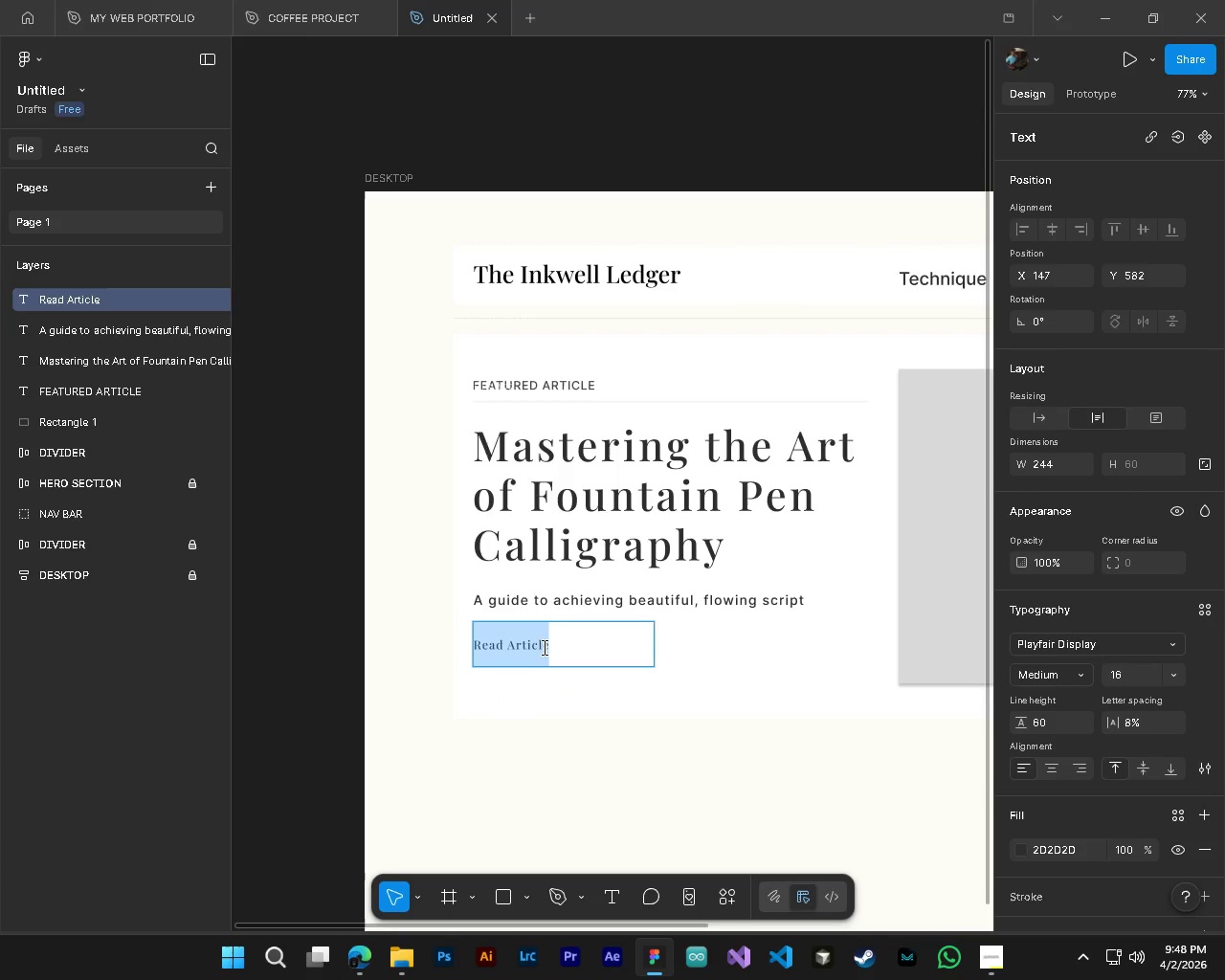 
double_click([542, 645])
 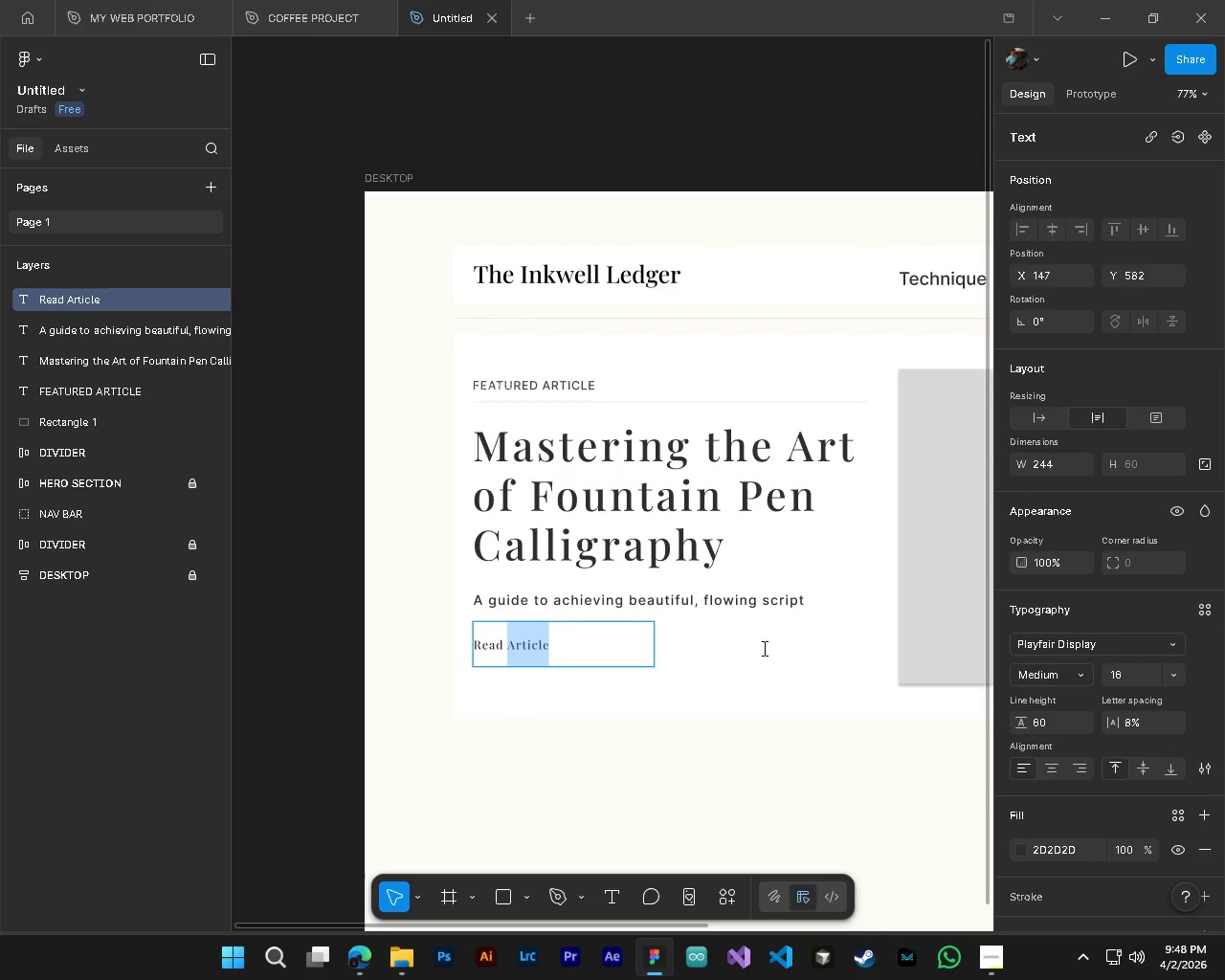 
key(Control+ControlLeft)
 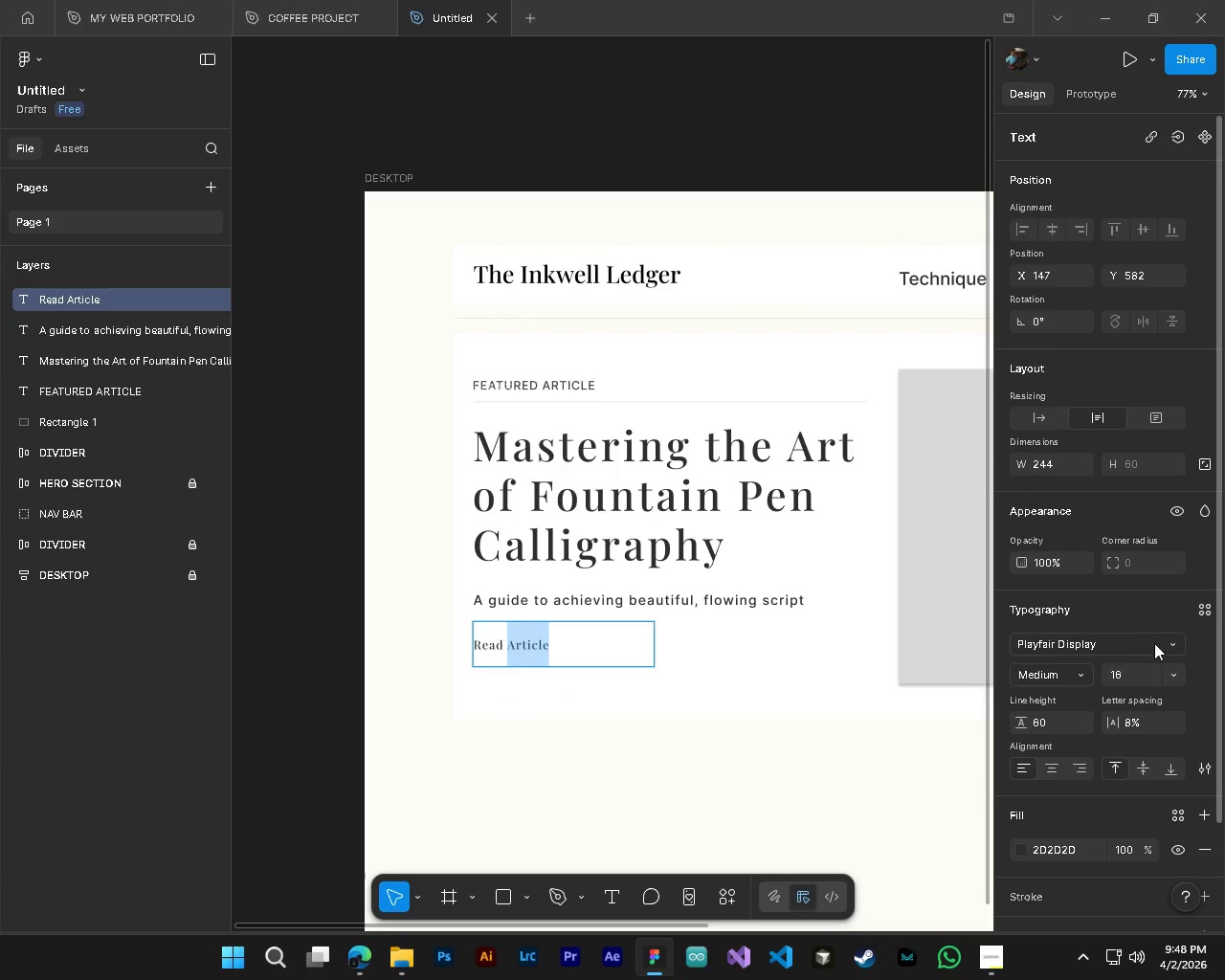 
key(Control+A)
 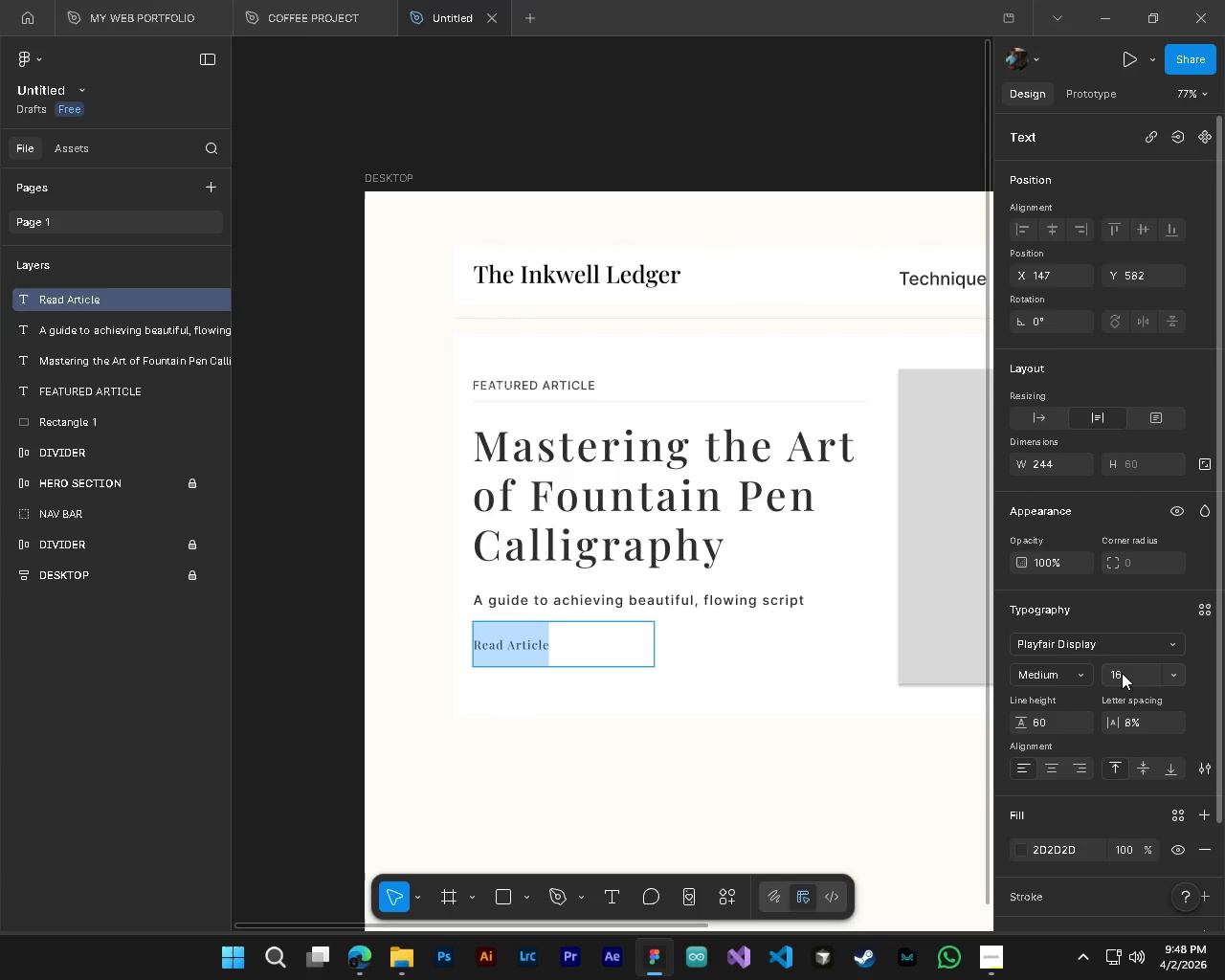 
double_click([1122, 673])
 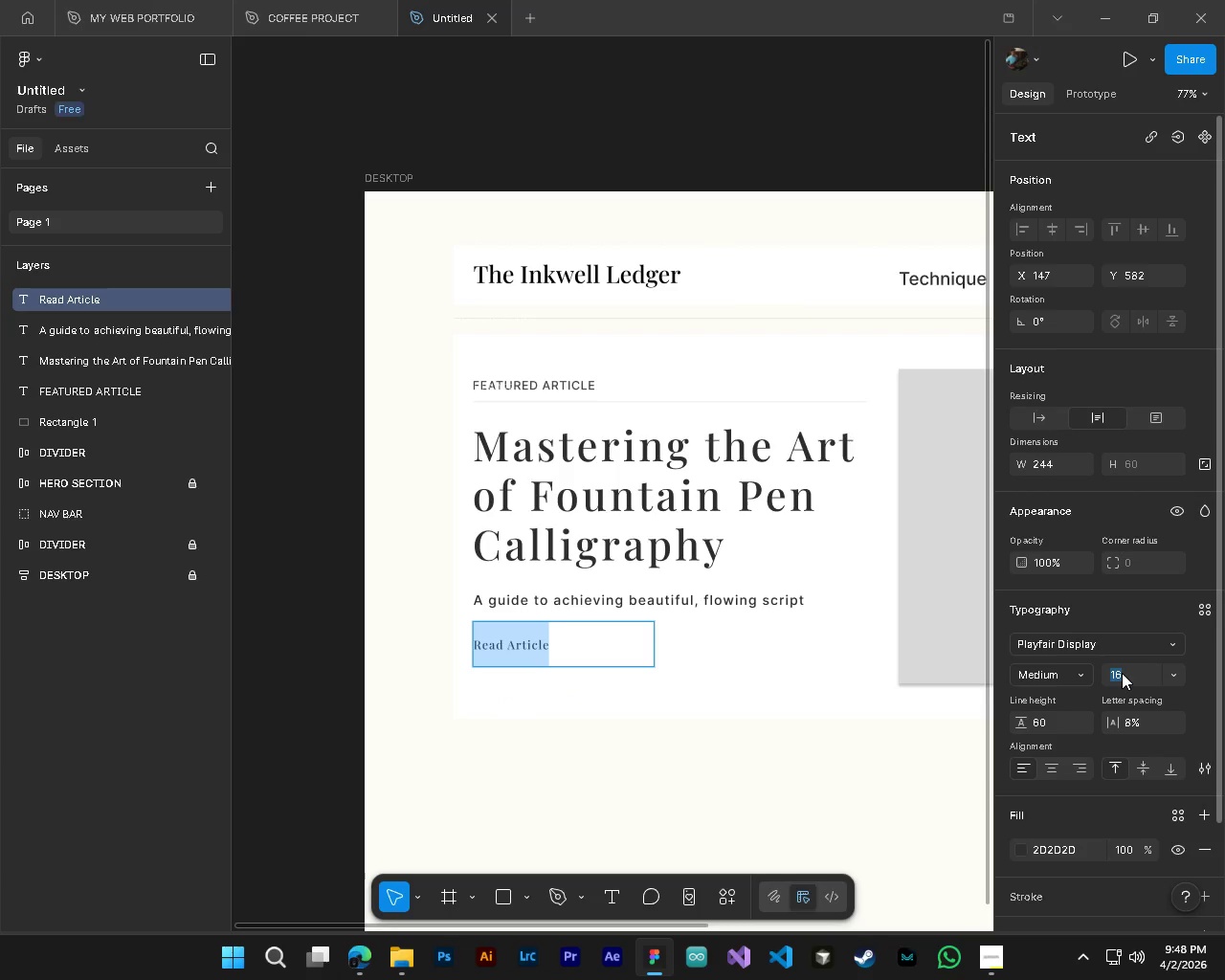 
key(Numpad1)
 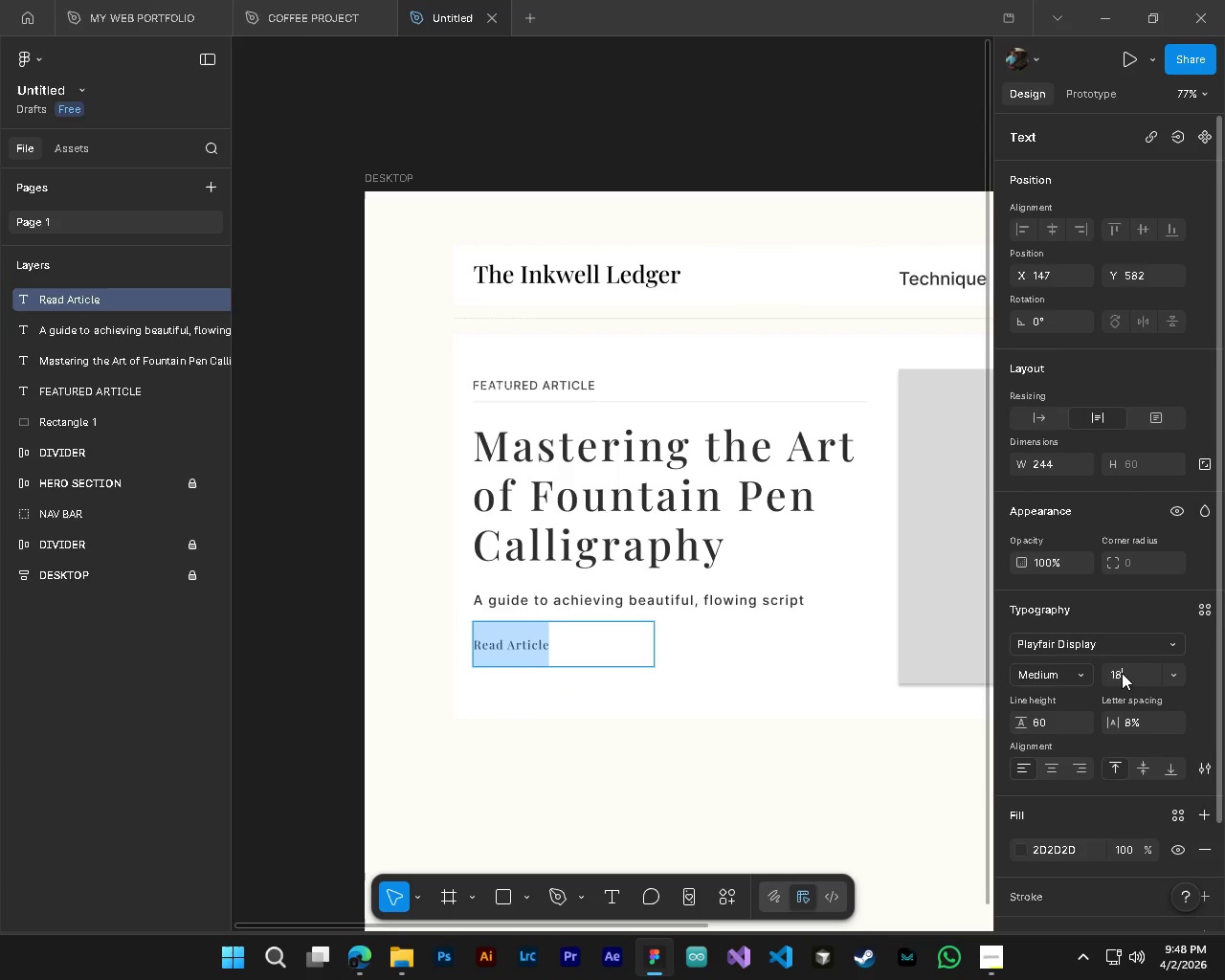 
key(Numpad8)
 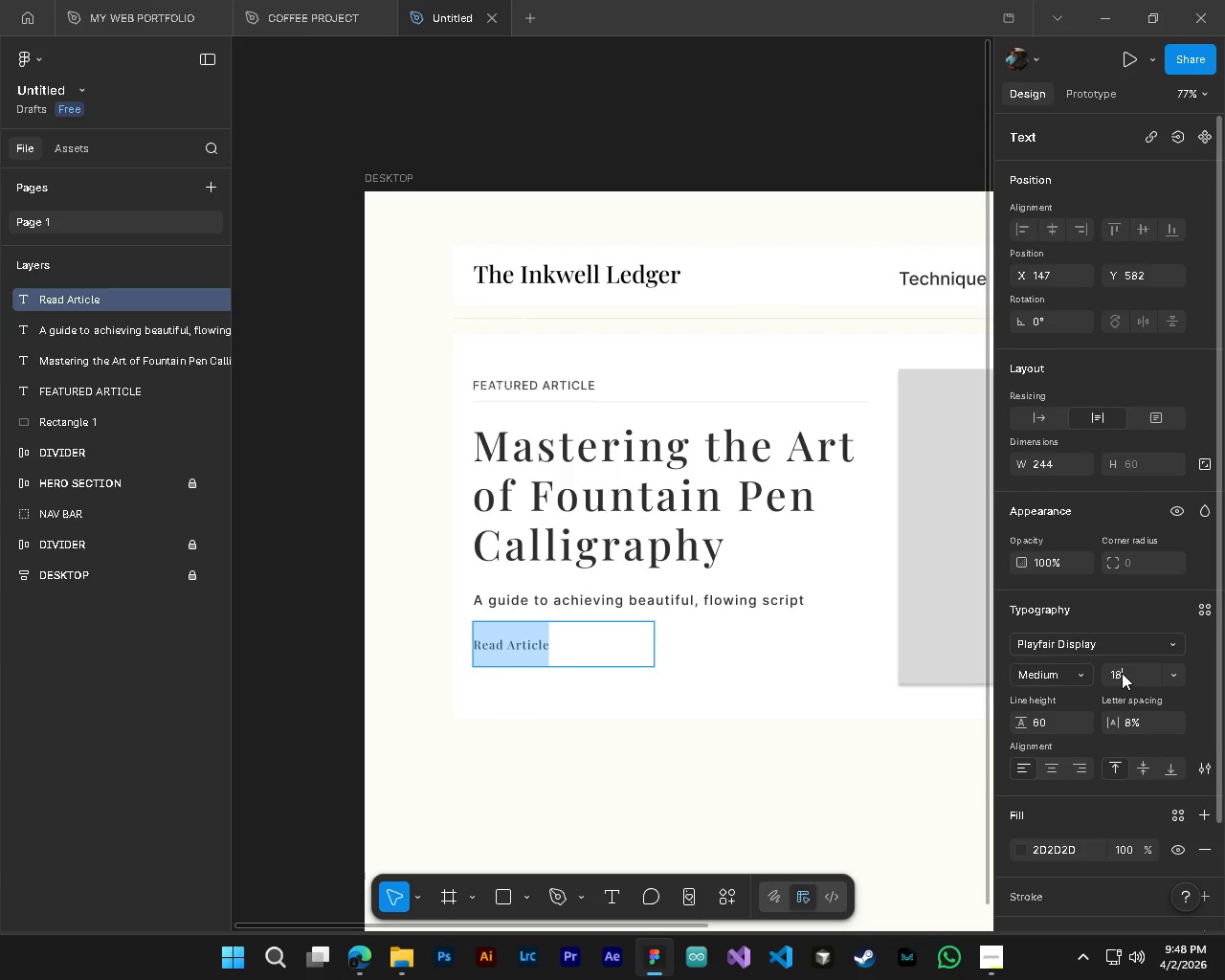 
key(NumpadEnter)
 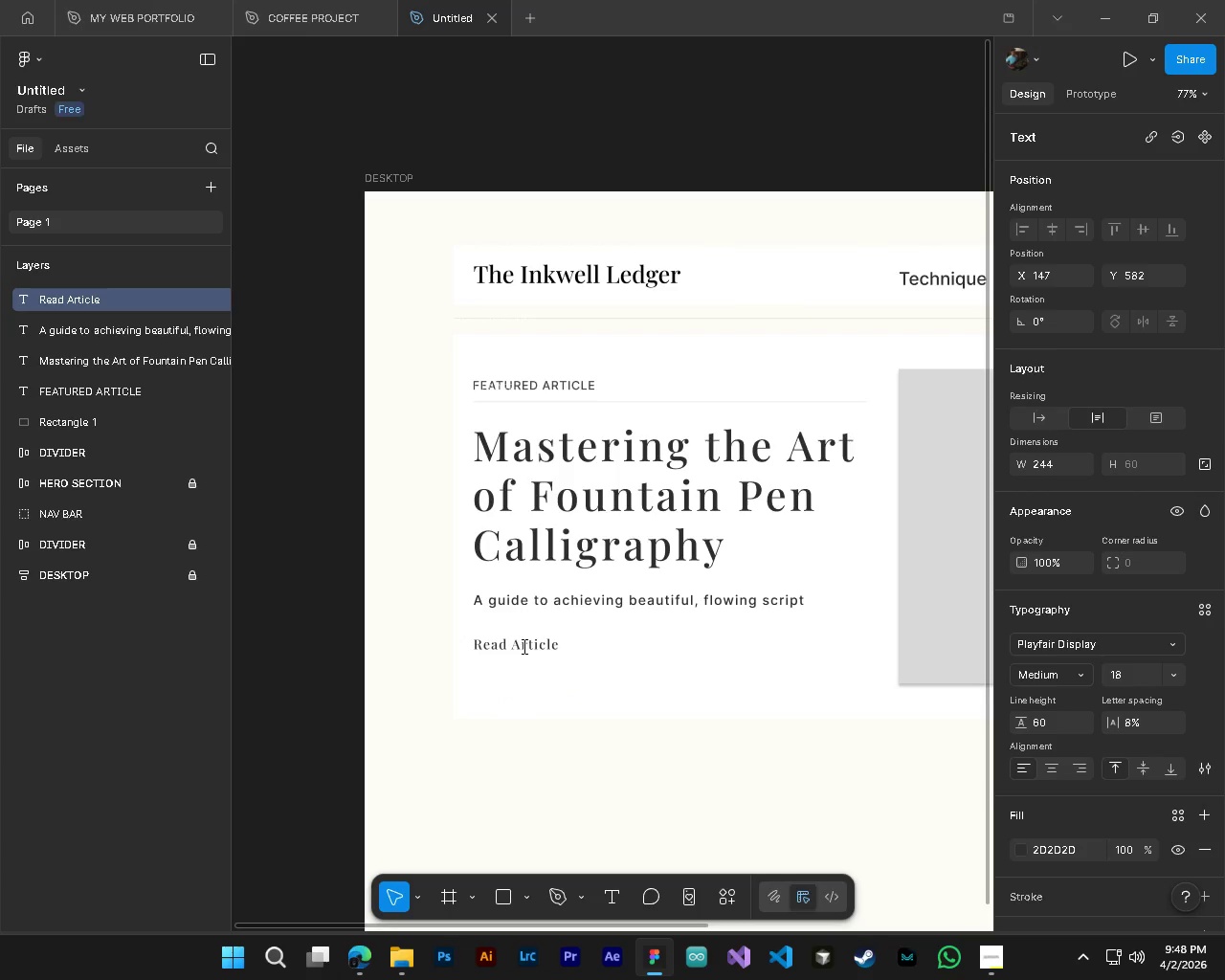 
double_click([523, 646])
 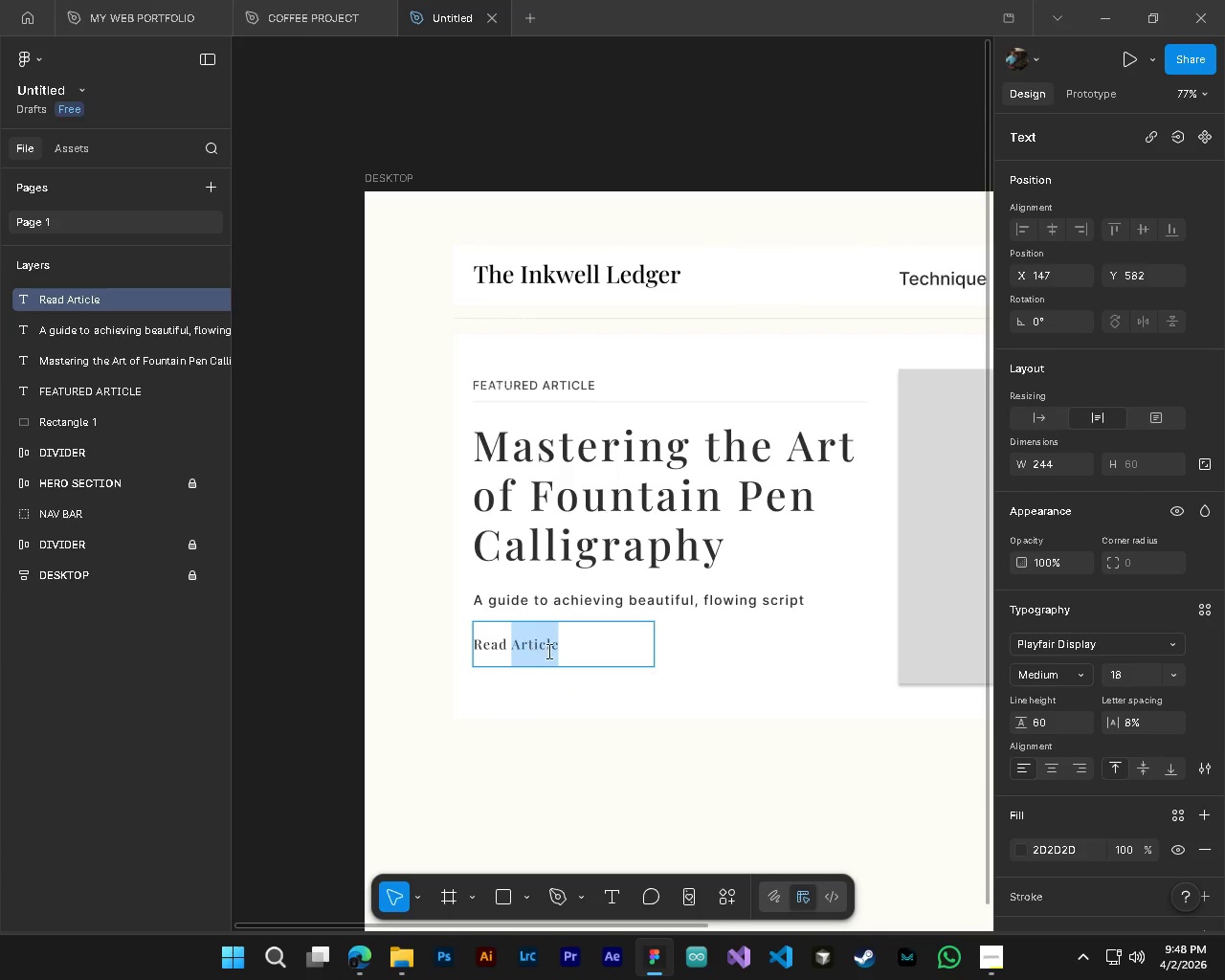 
key(Control+A)
 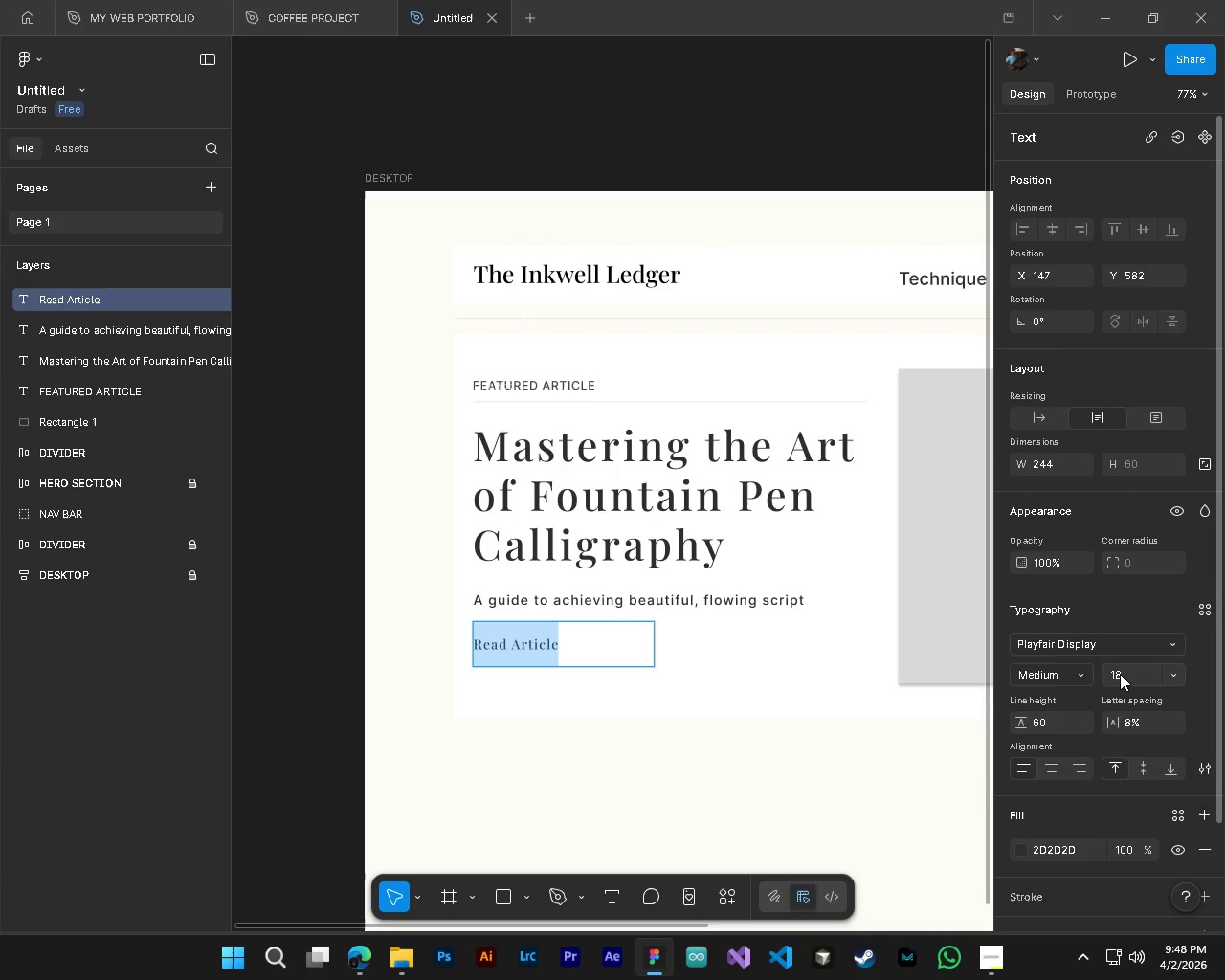 
wait(6.03)
 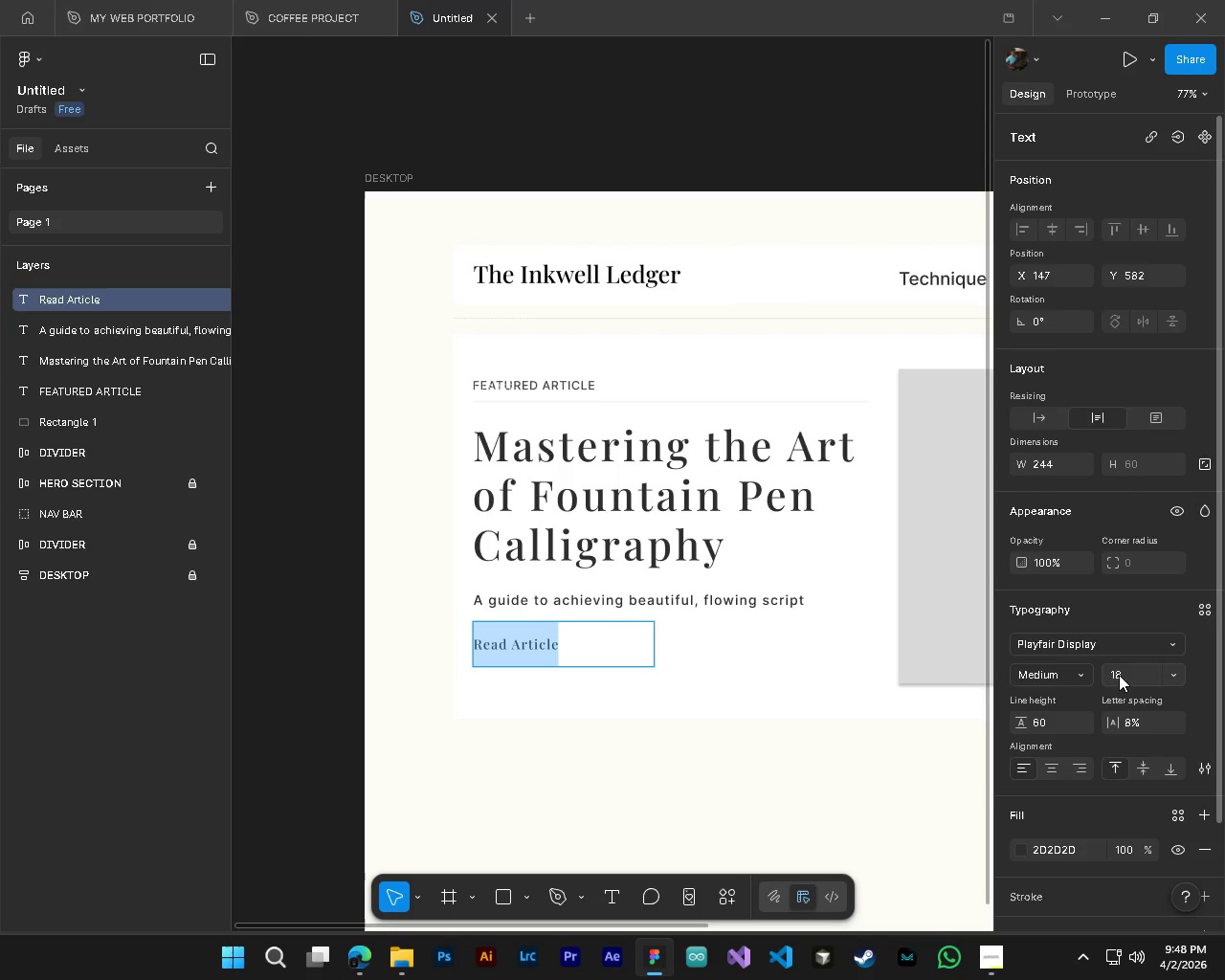 
double_click([1089, 648])
 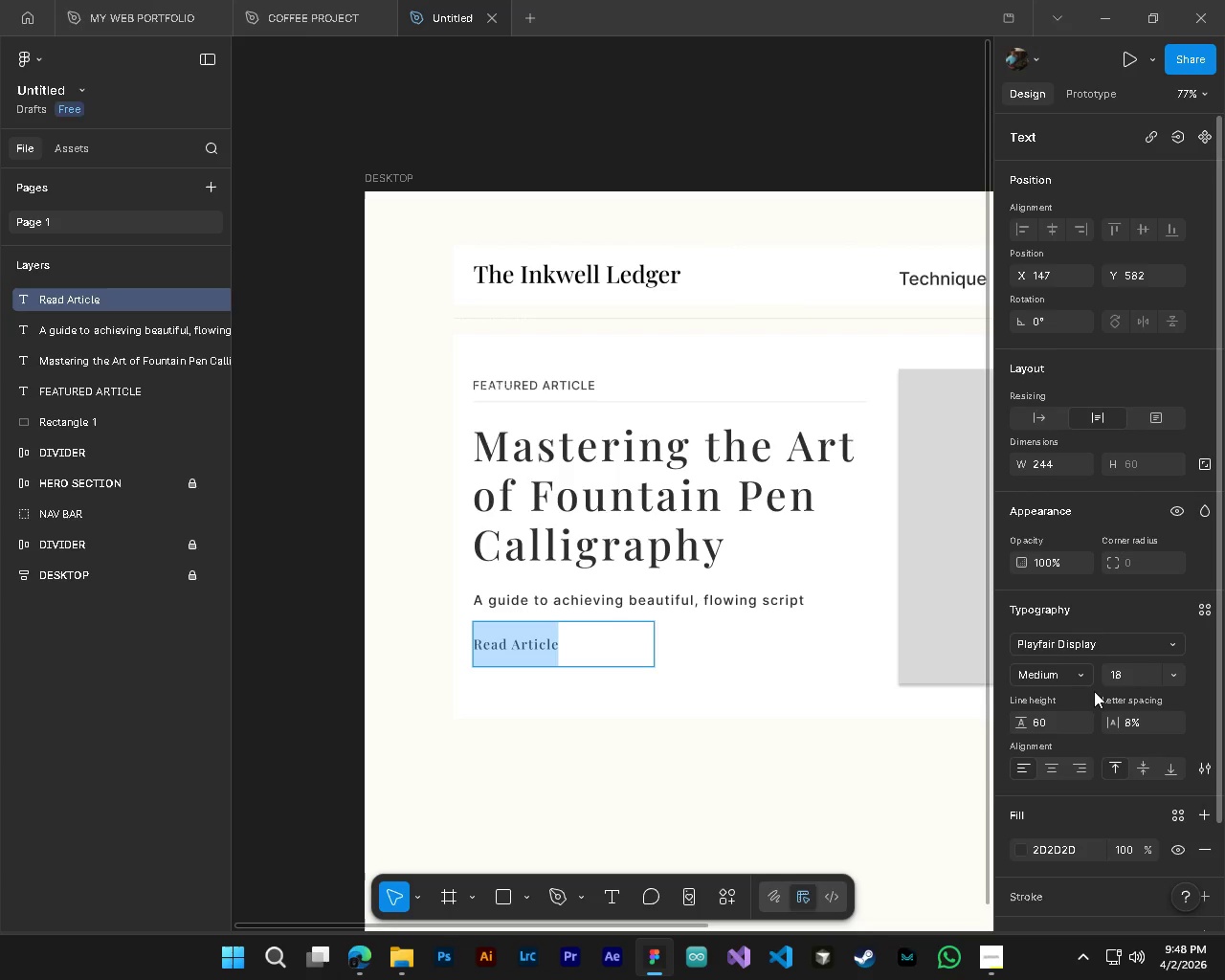 
left_click([1080, 678])
 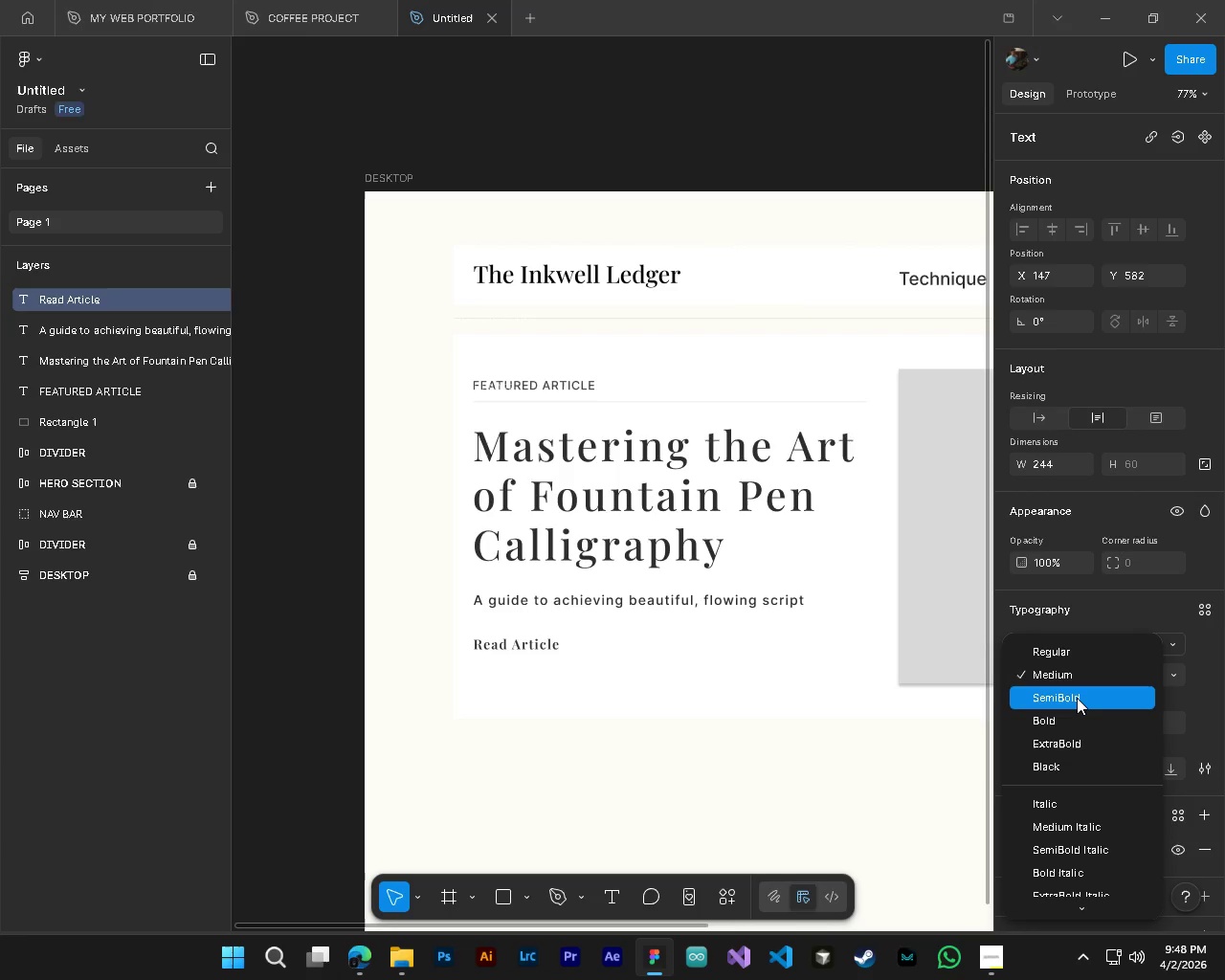 
left_click([1077, 699])
 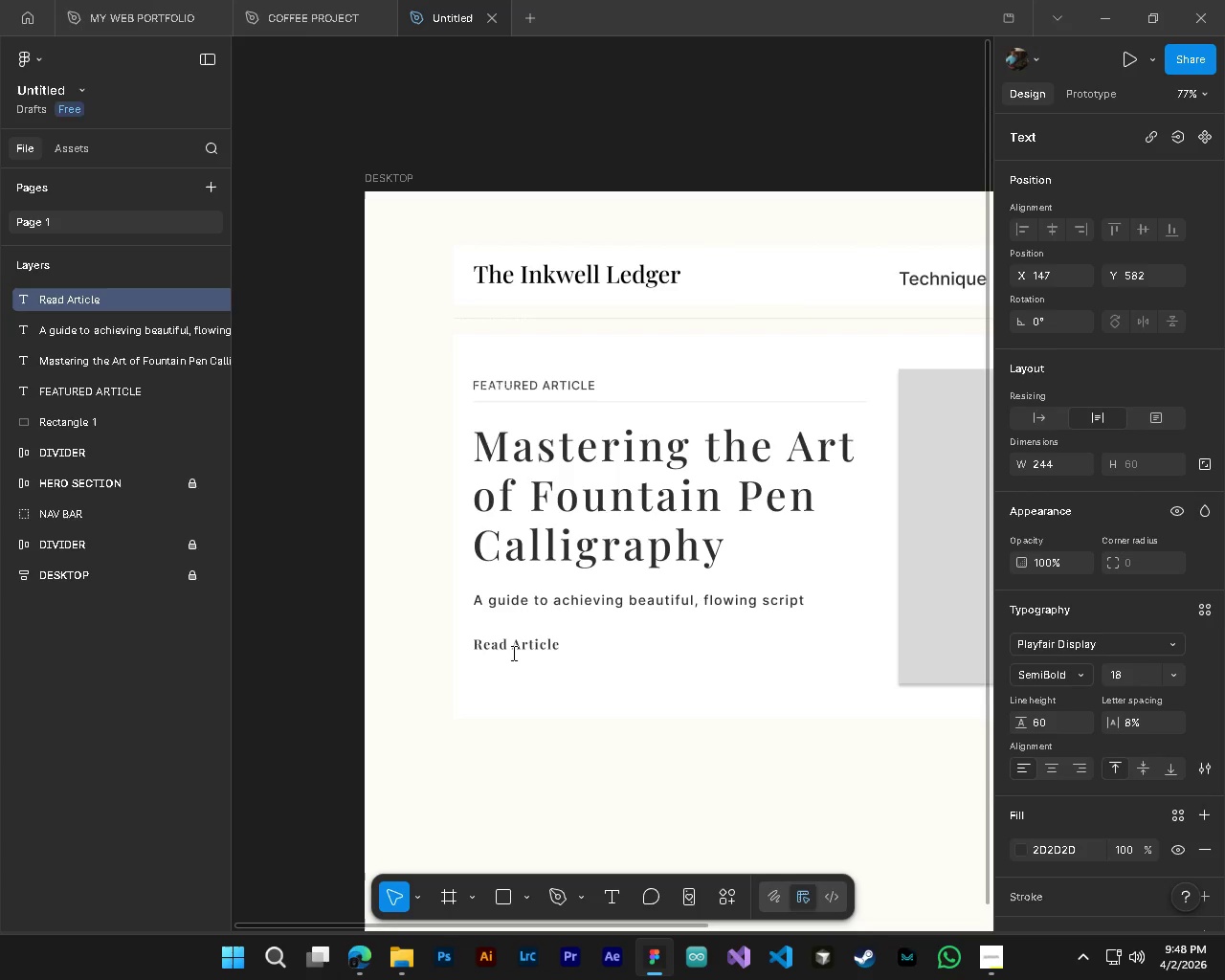 
left_click([538, 645])
 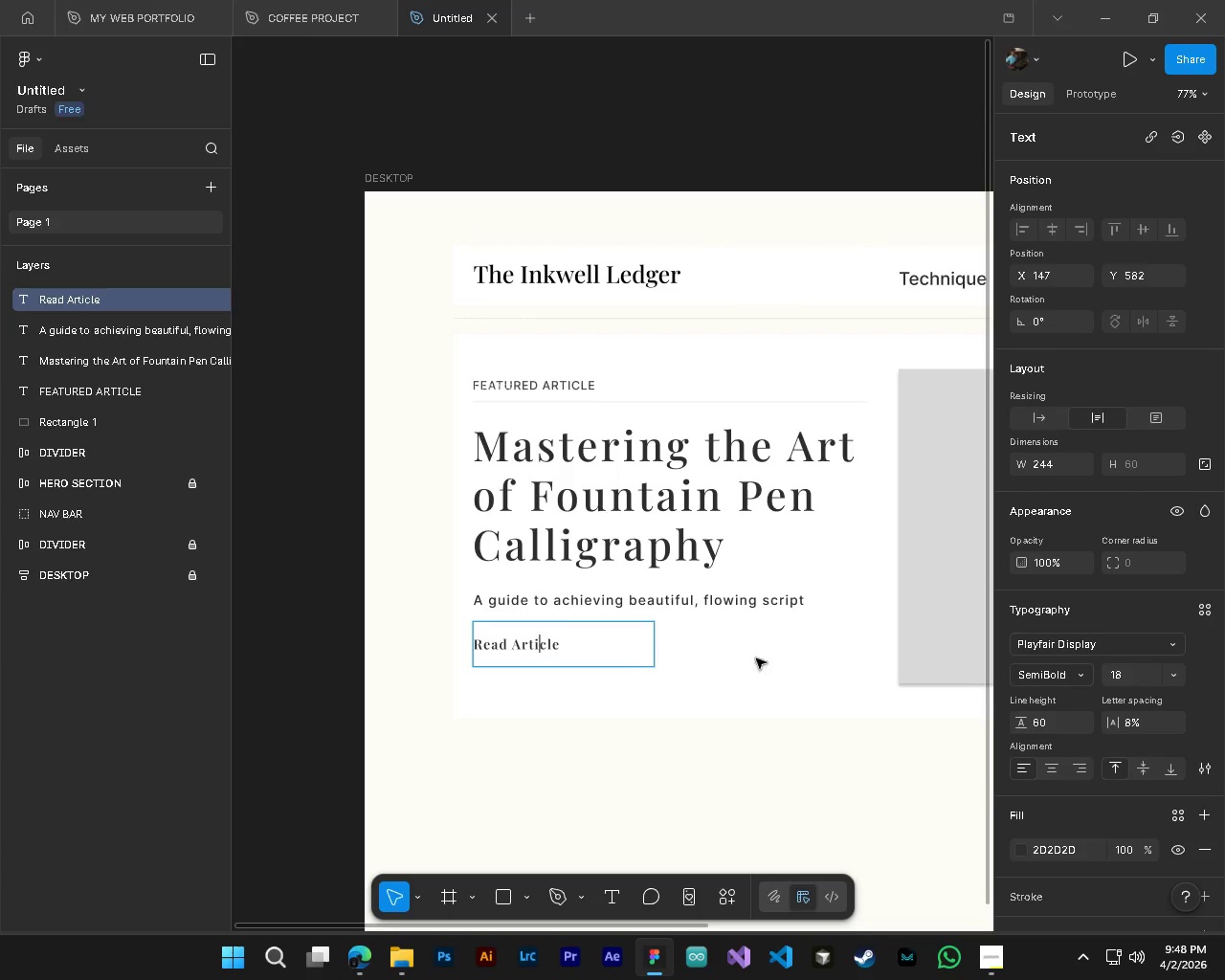 
hold_key(key=ControlLeft, duration=0.39)
 